 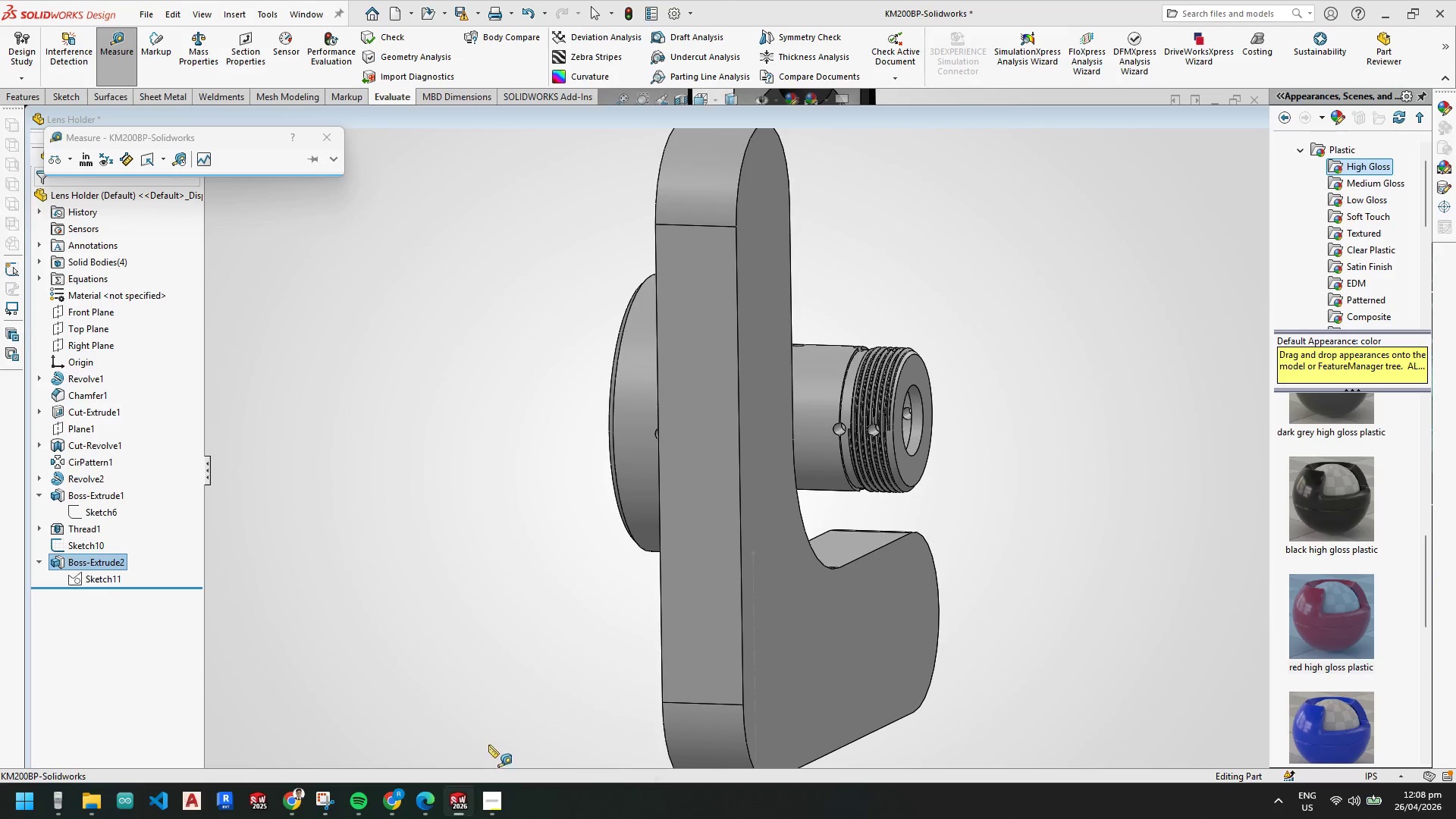 
scroll: coordinate [793, 513], scroll_direction: up, amount: 4.0
 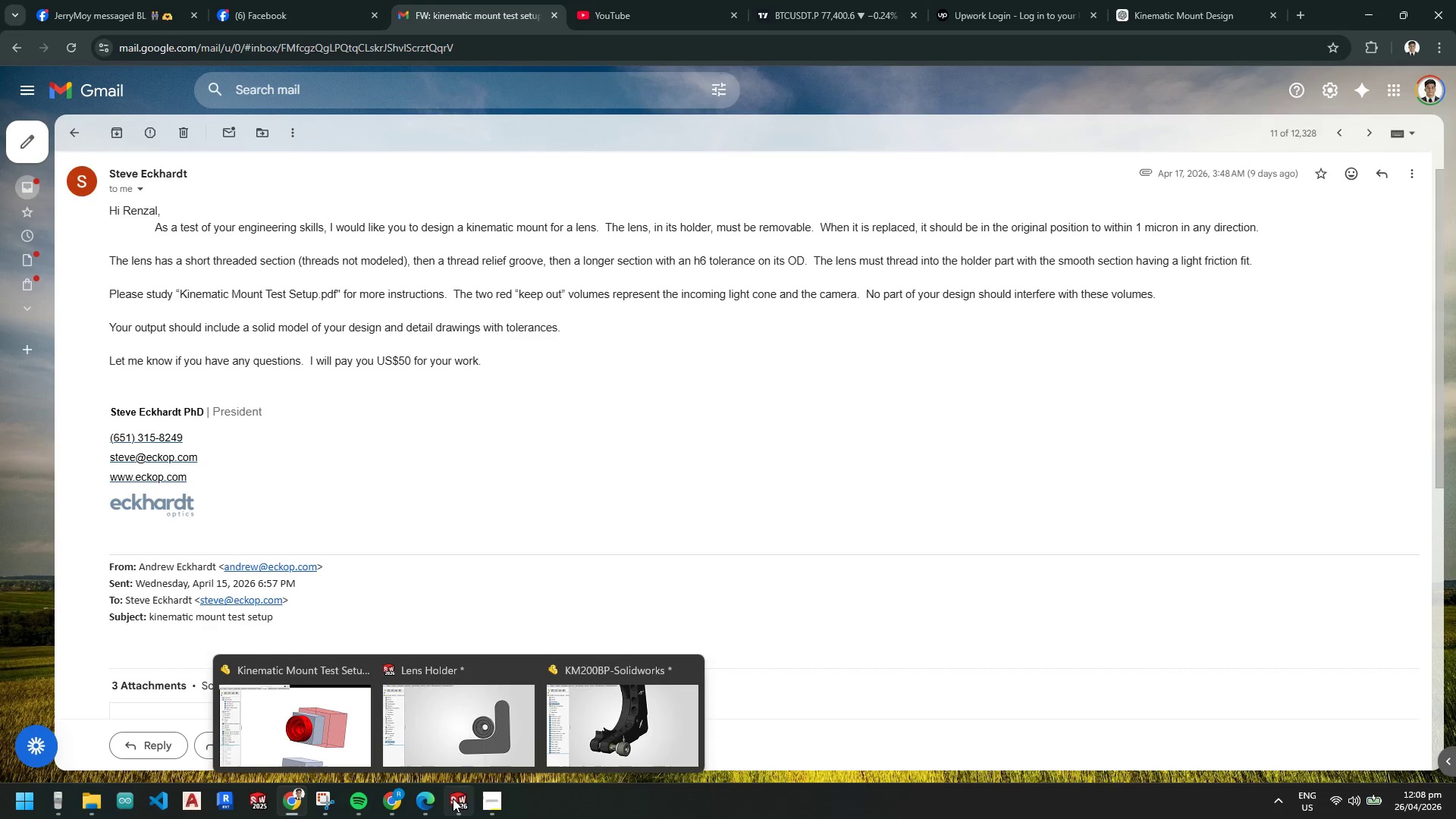 
left_click([482, 730])
 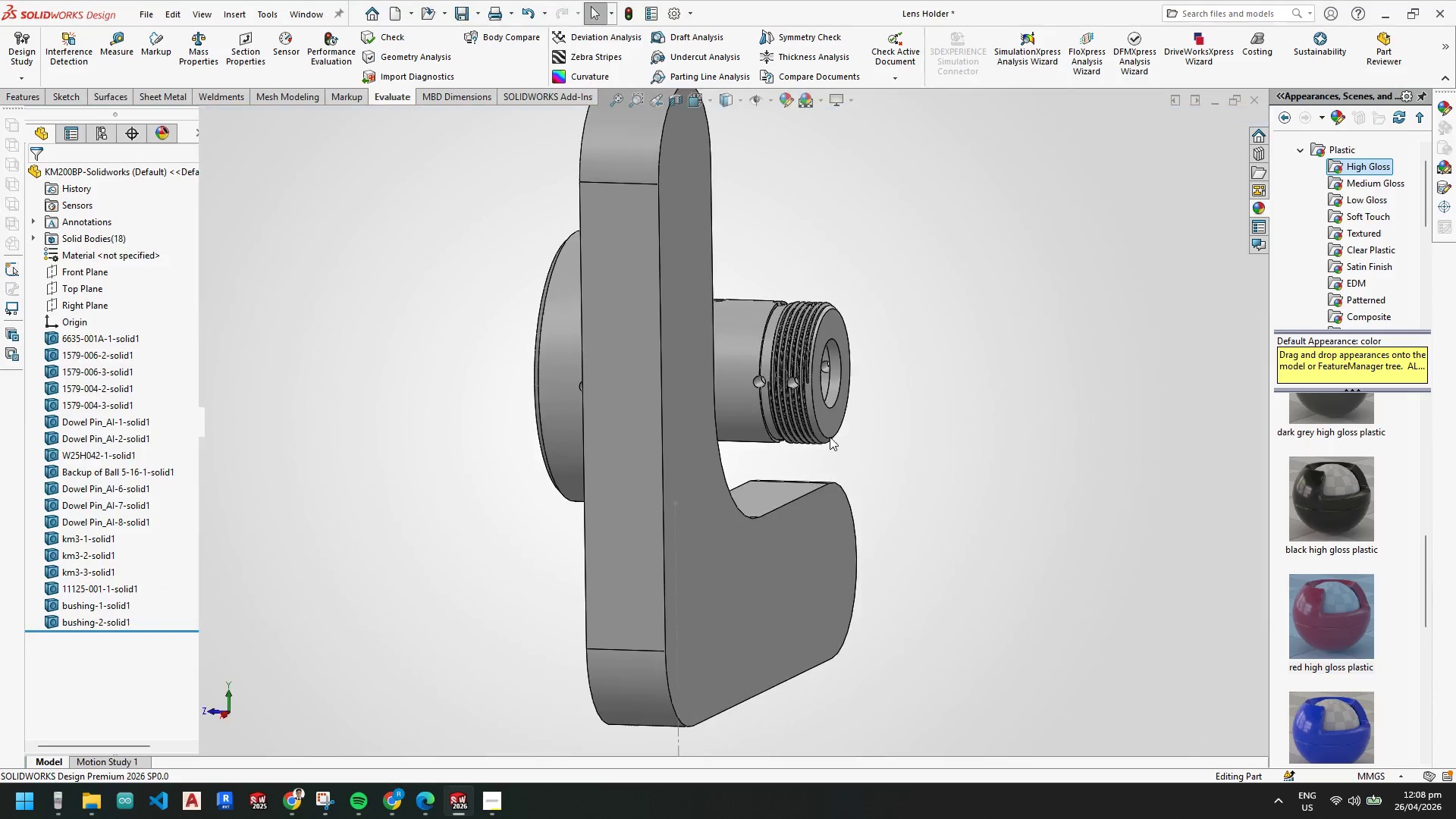 
scroll: coordinate [833, 438], scroll_direction: up, amount: 4.0
 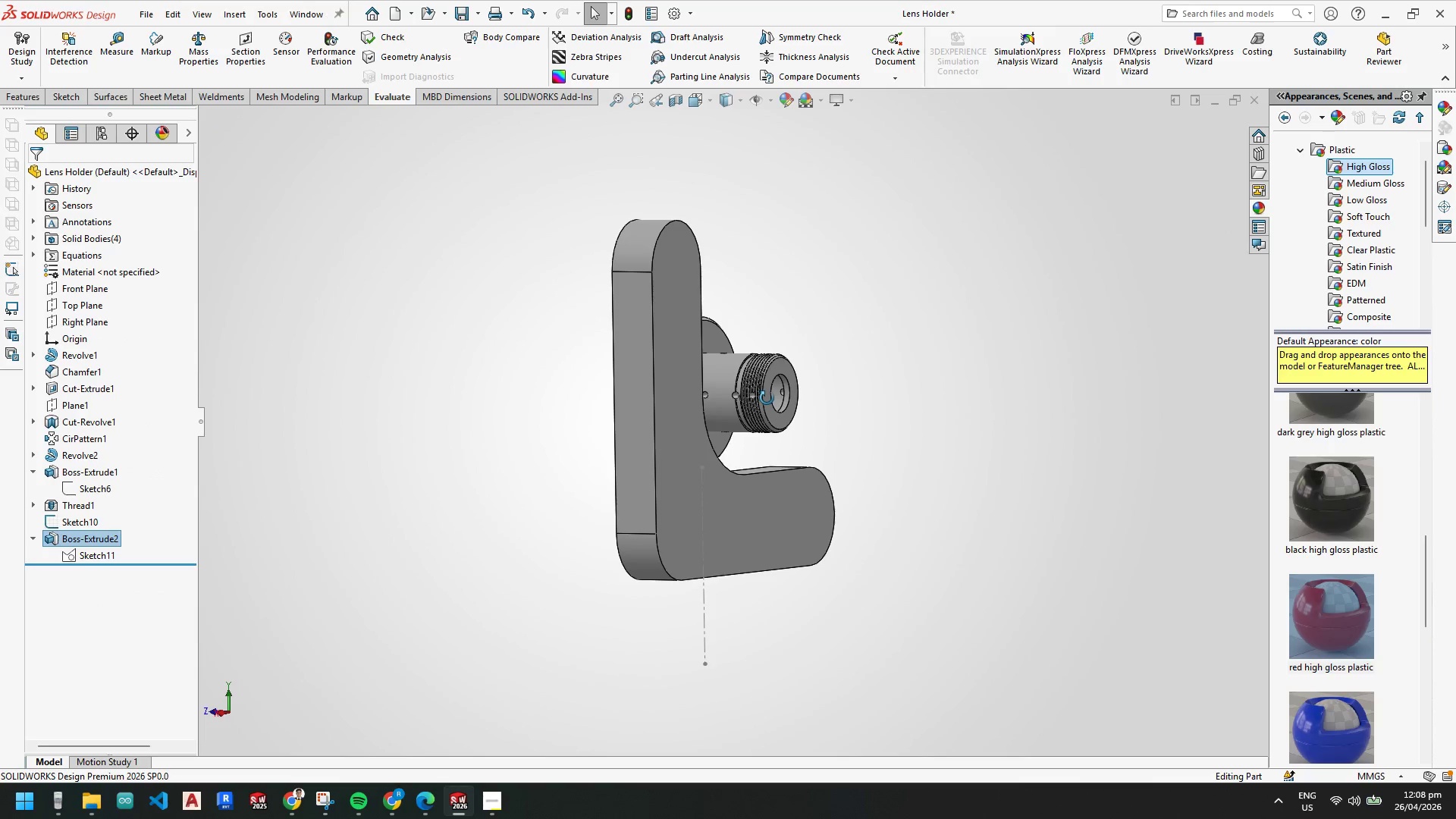 
left_click([849, 620])
 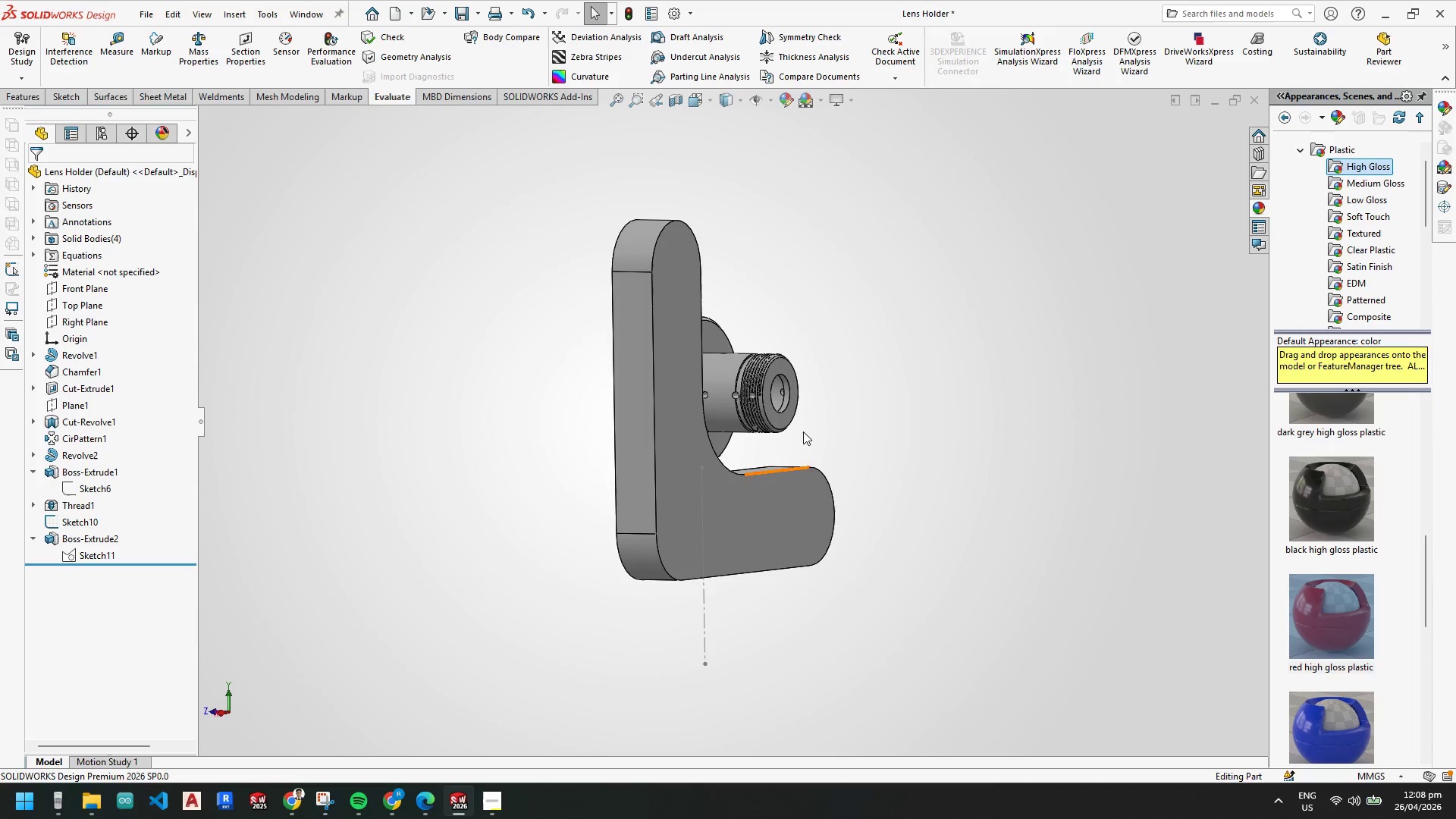 
scroll: coordinate [791, 379], scroll_direction: down, amount: 2.0
 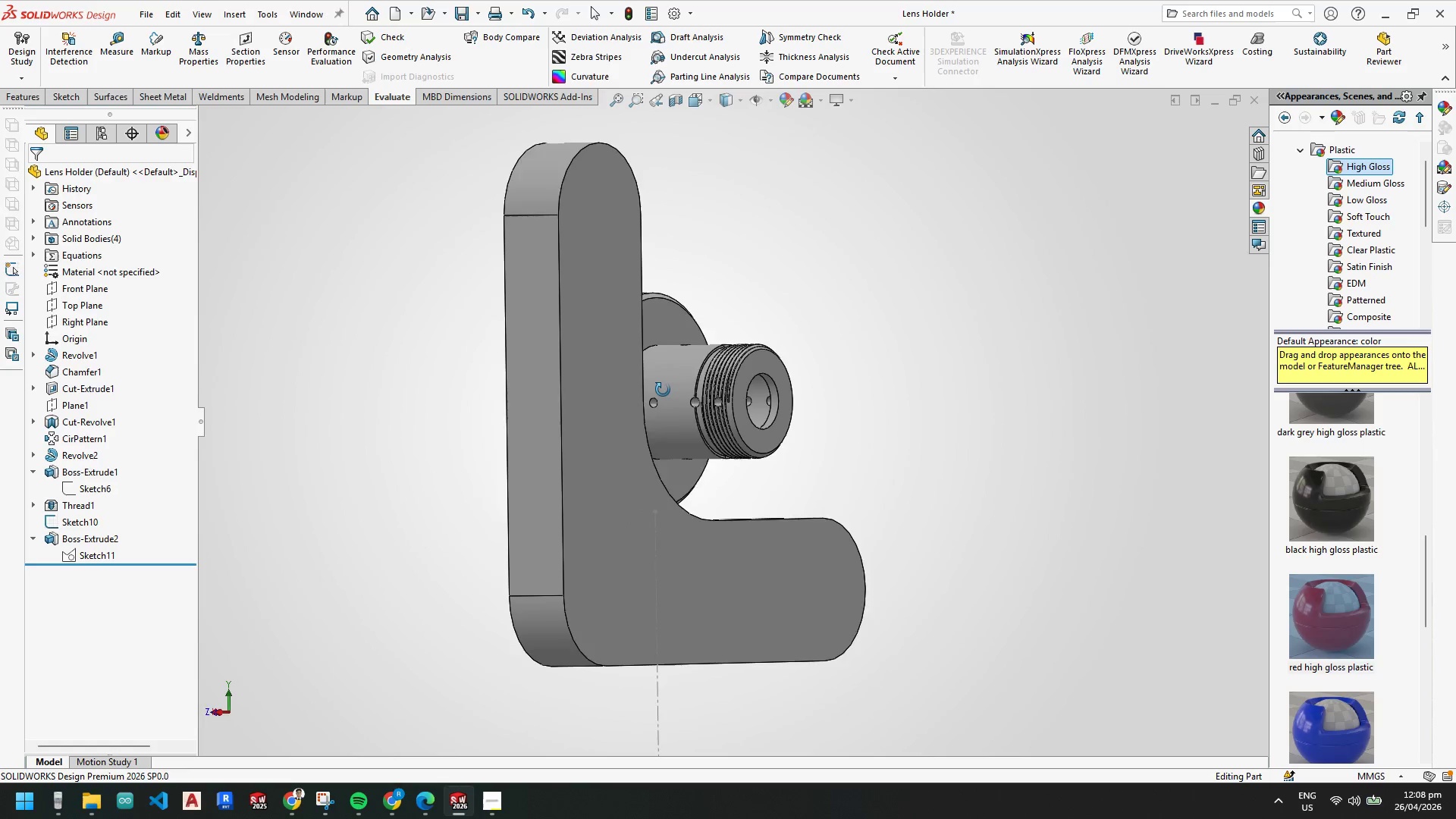 
wait(8.53)
 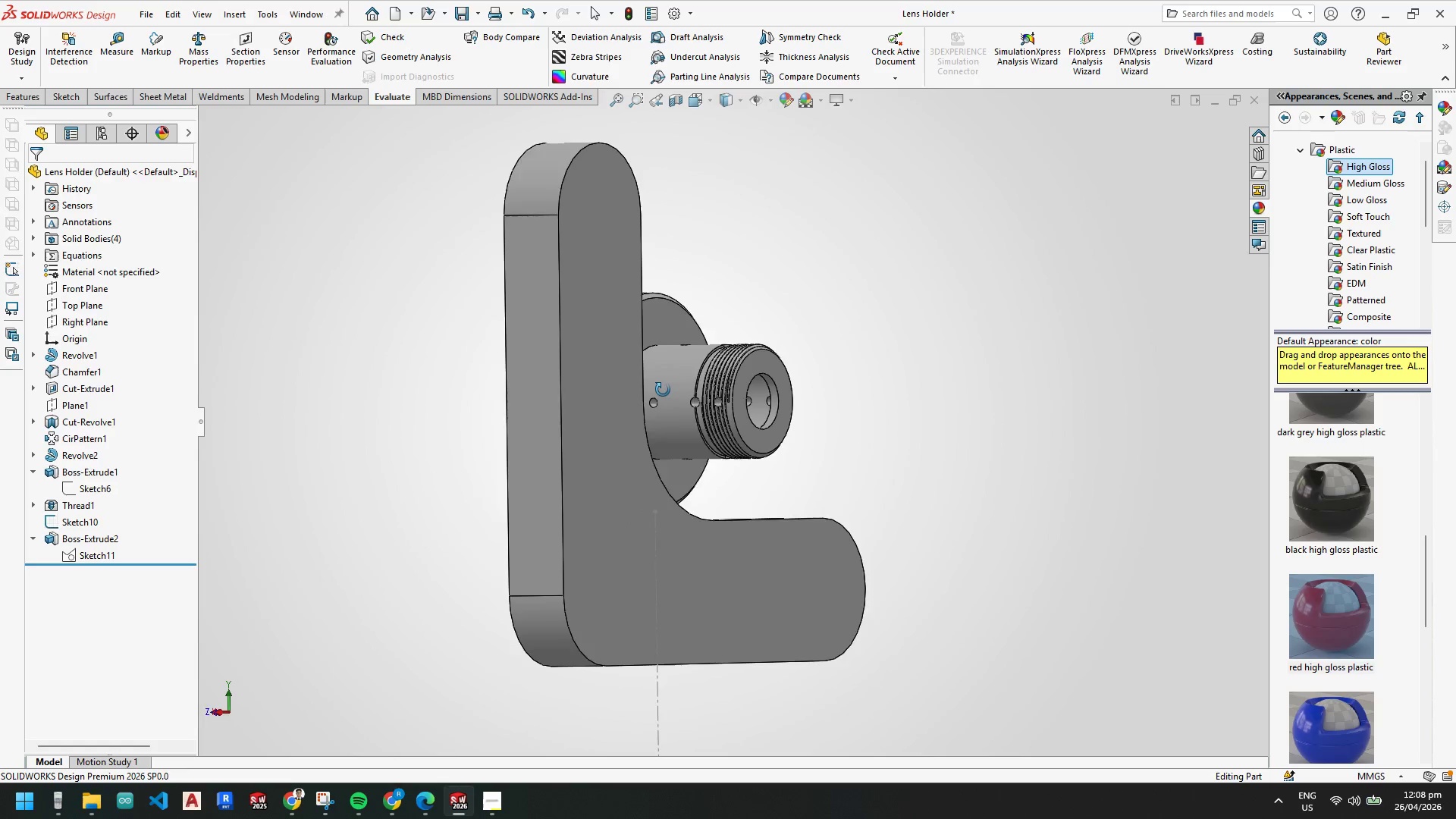 
left_click([34, 475])
 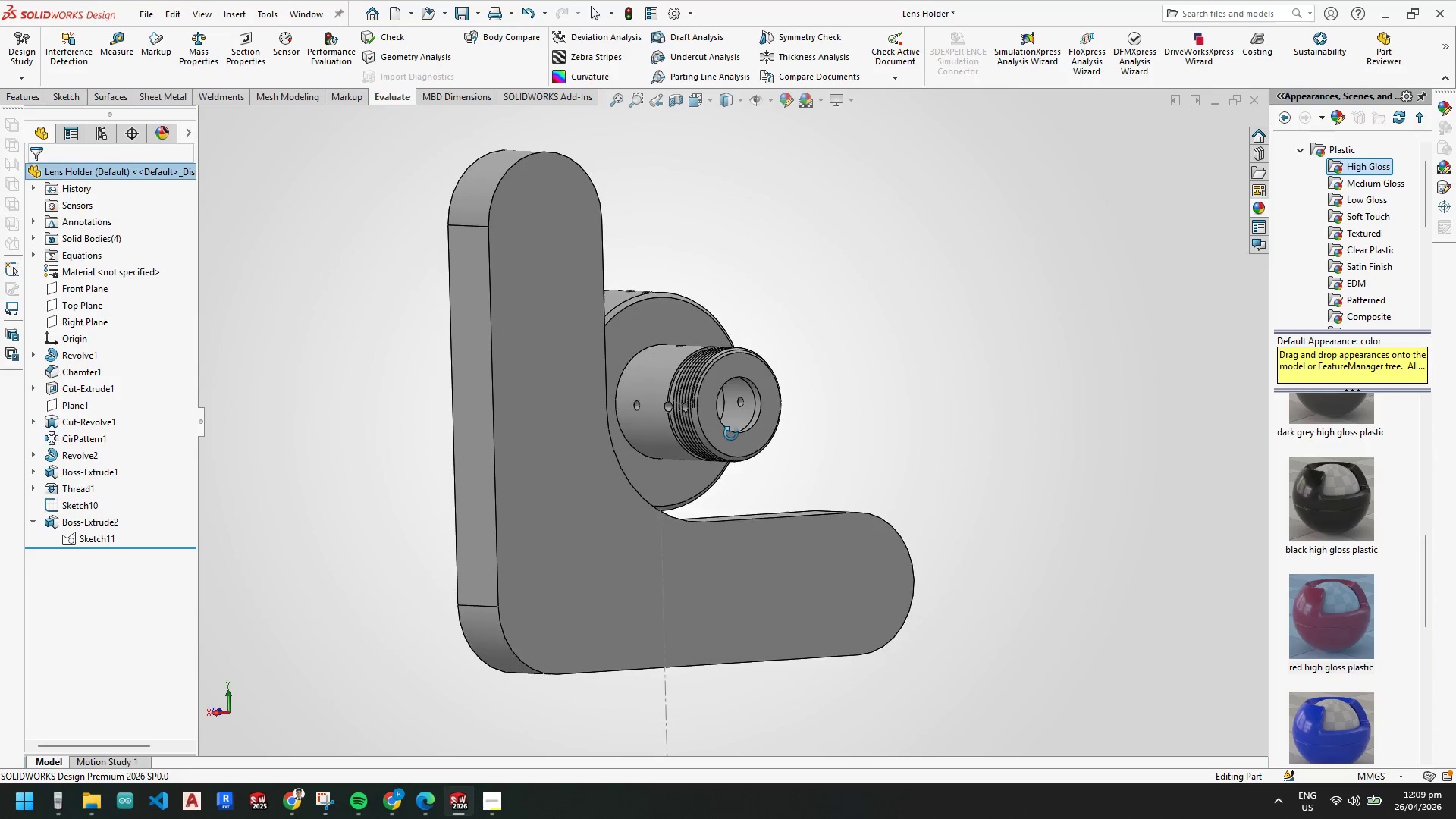 
wait(19.42)
 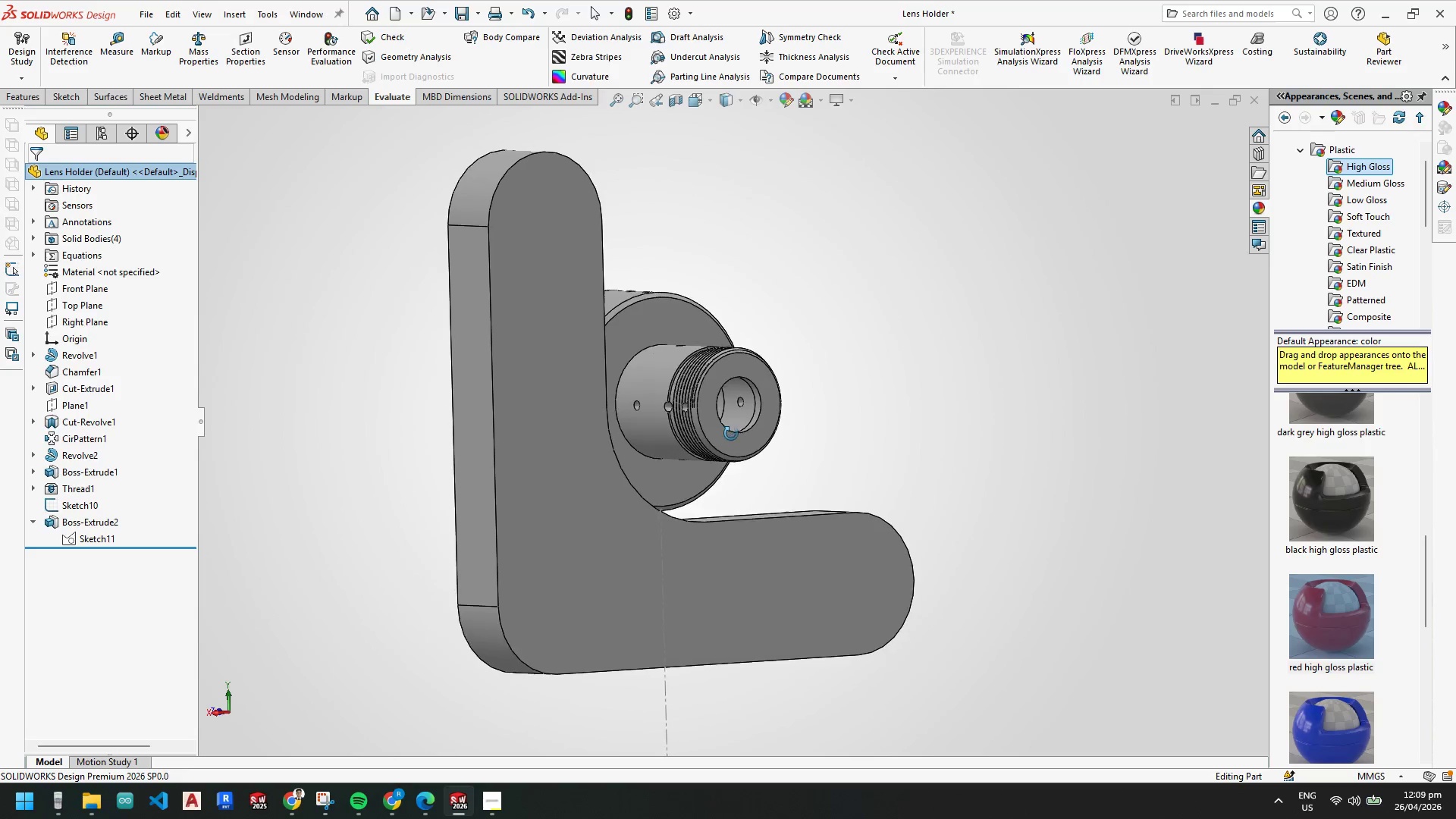 
scroll: coordinate [580, 347], scroll_direction: down, amount: 2.0
 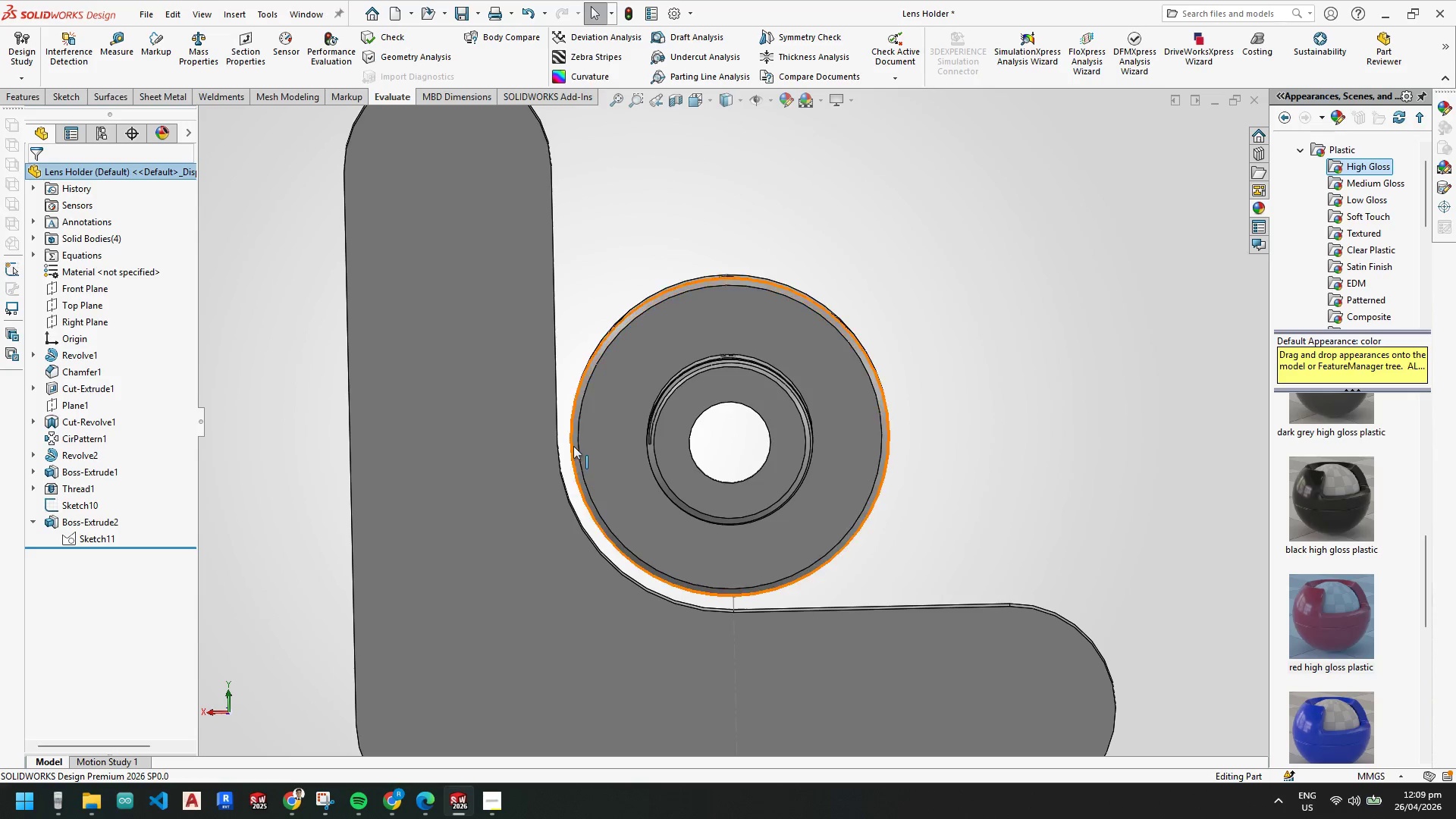 
scroll: coordinate [613, 469], scroll_direction: up, amount: 1.0
 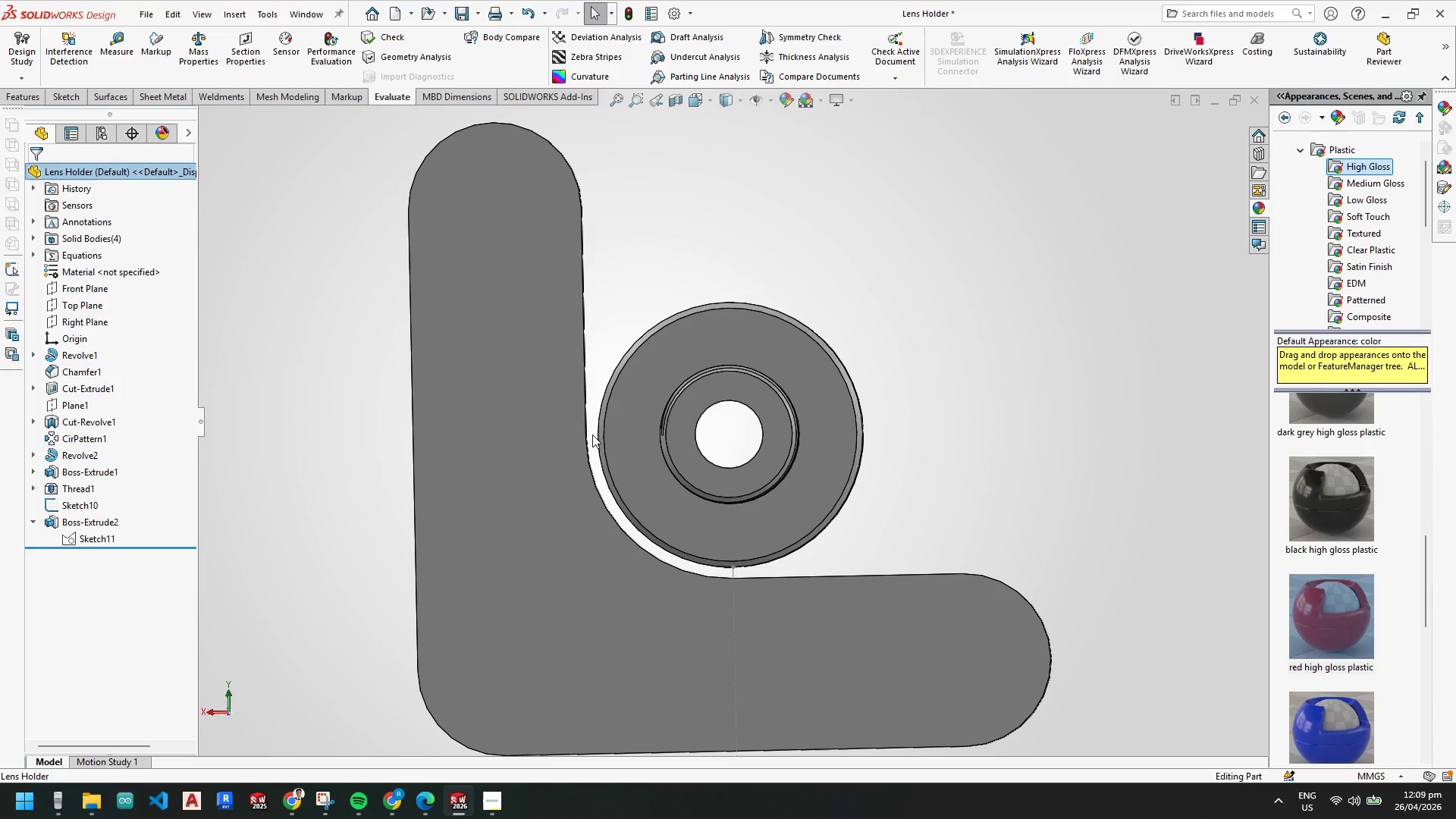 
mouse_move([643, 450])
 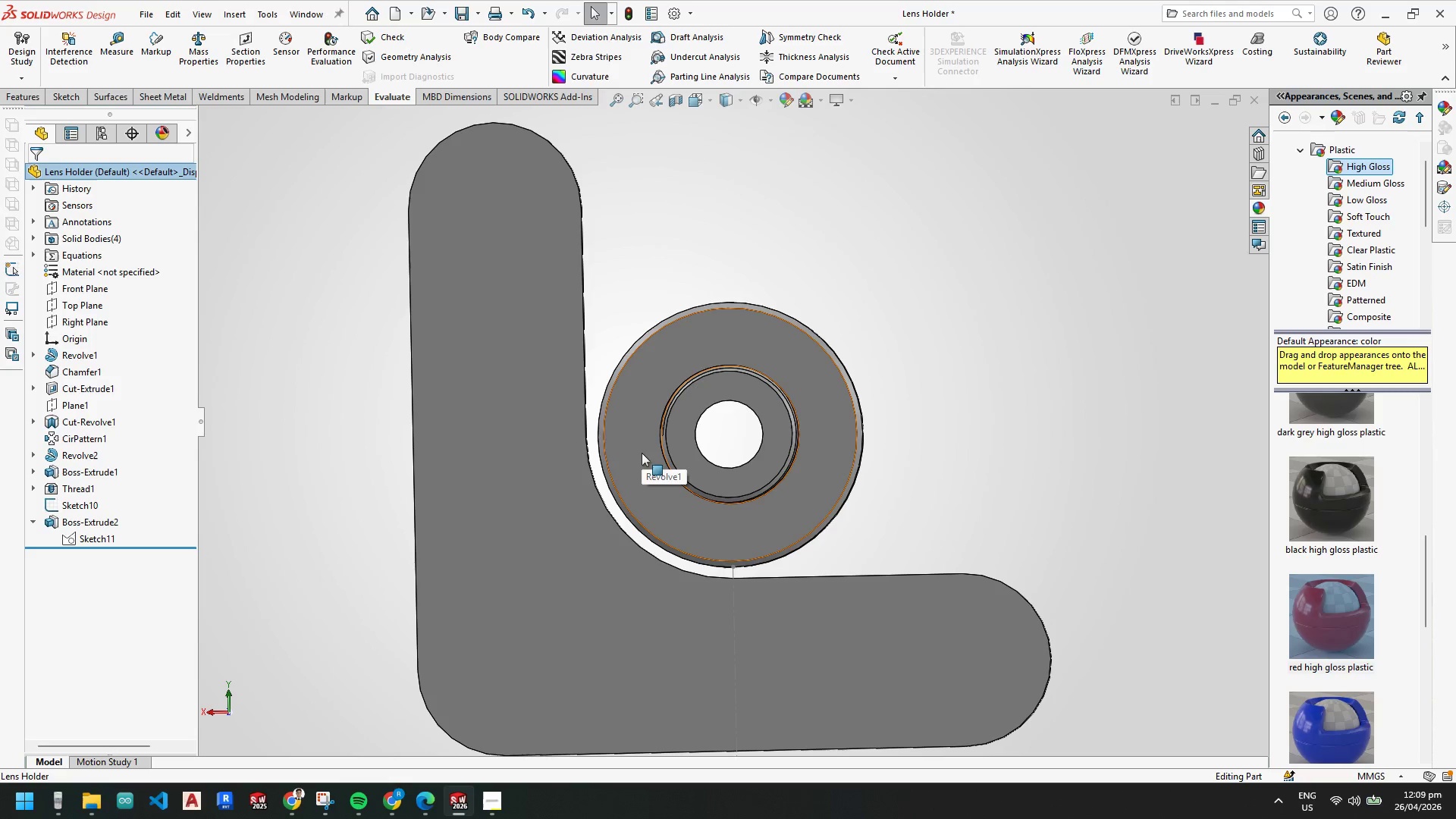 
scroll: coordinate [639, 448], scroll_direction: up, amount: 2.0
 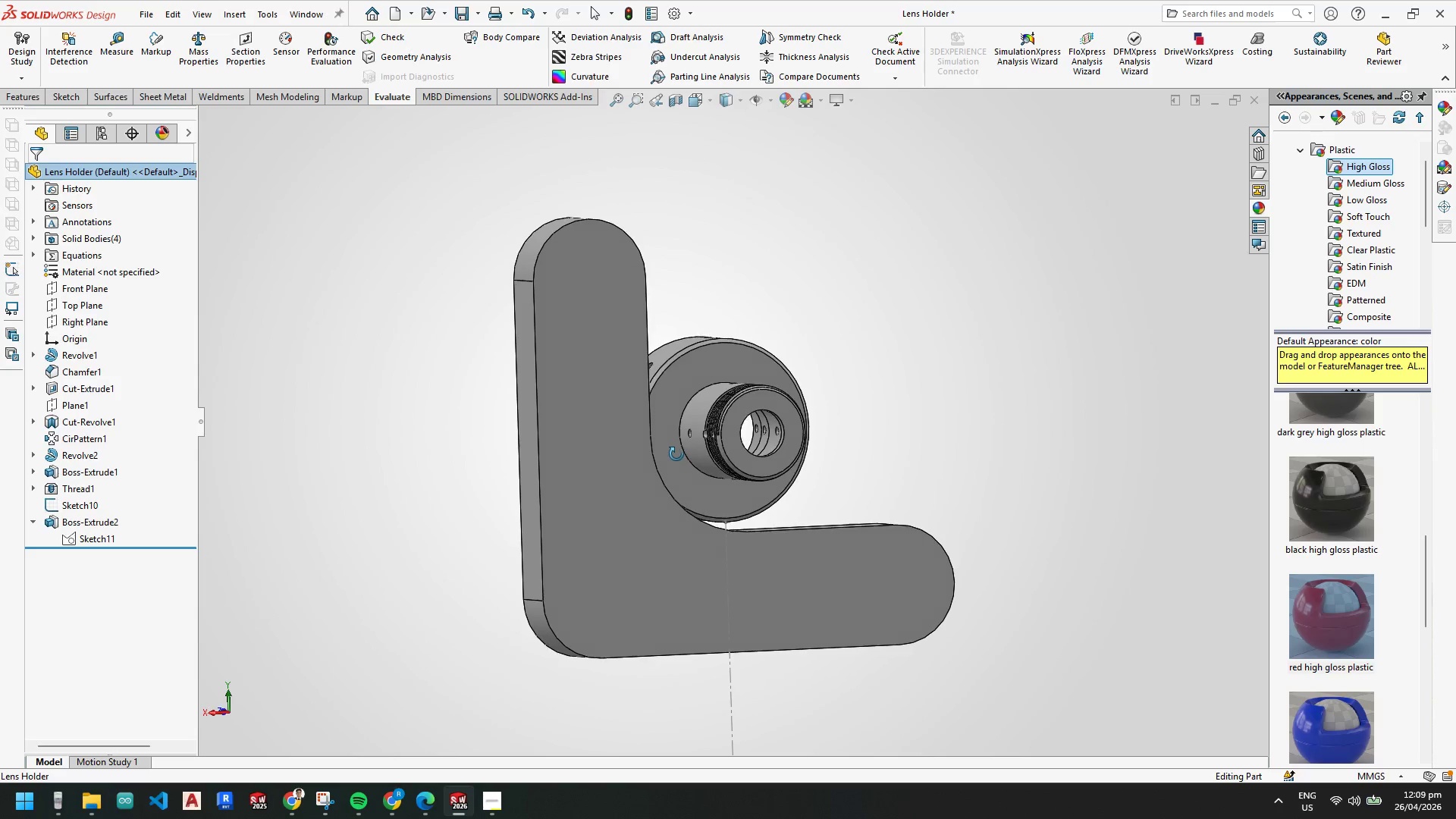 
scroll: coordinate [674, 435], scroll_direction: down, amount: 3.0
 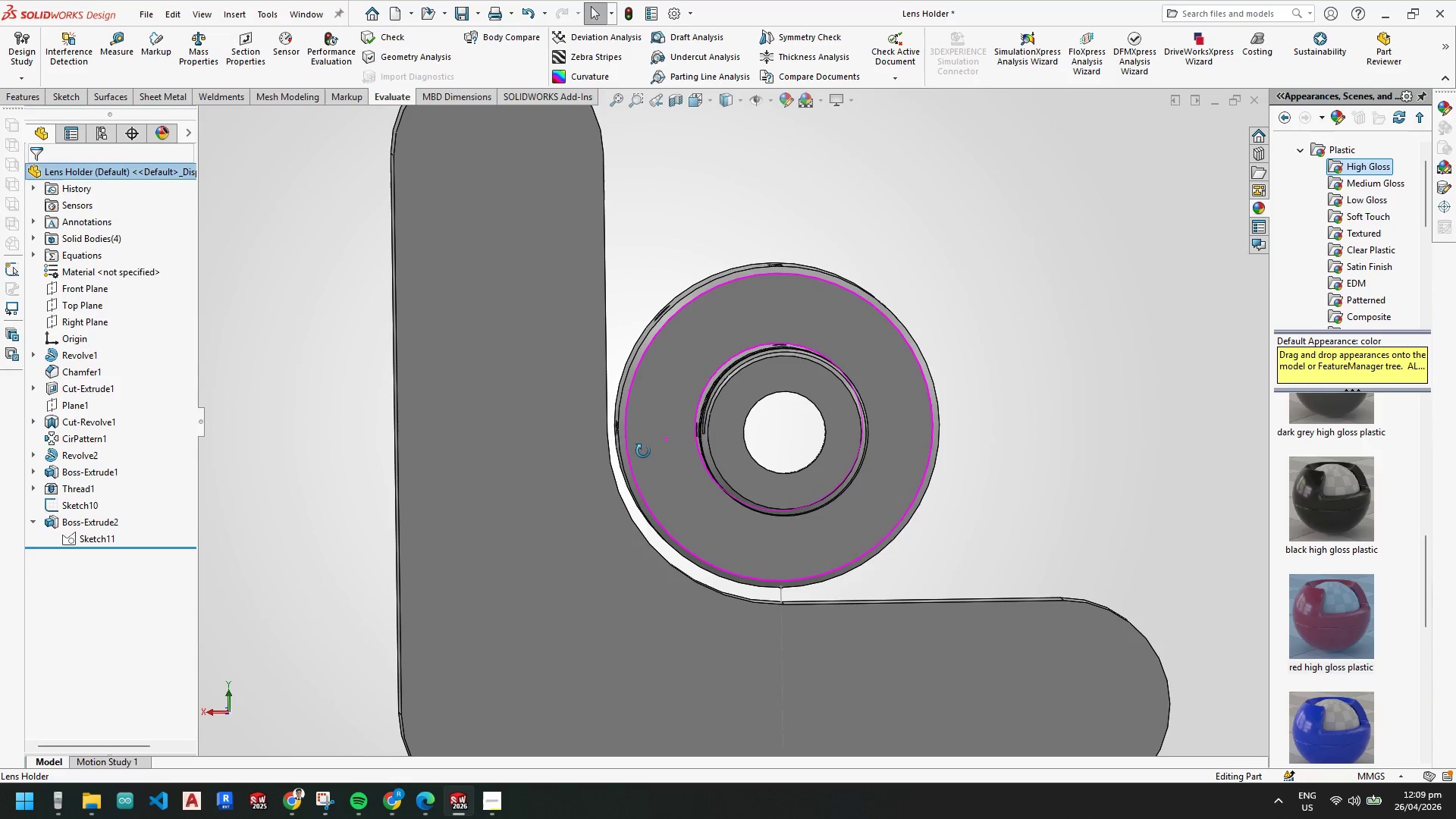 
scroll: coordinate [641, 448], scroll_direction: up, amount: 3.0
 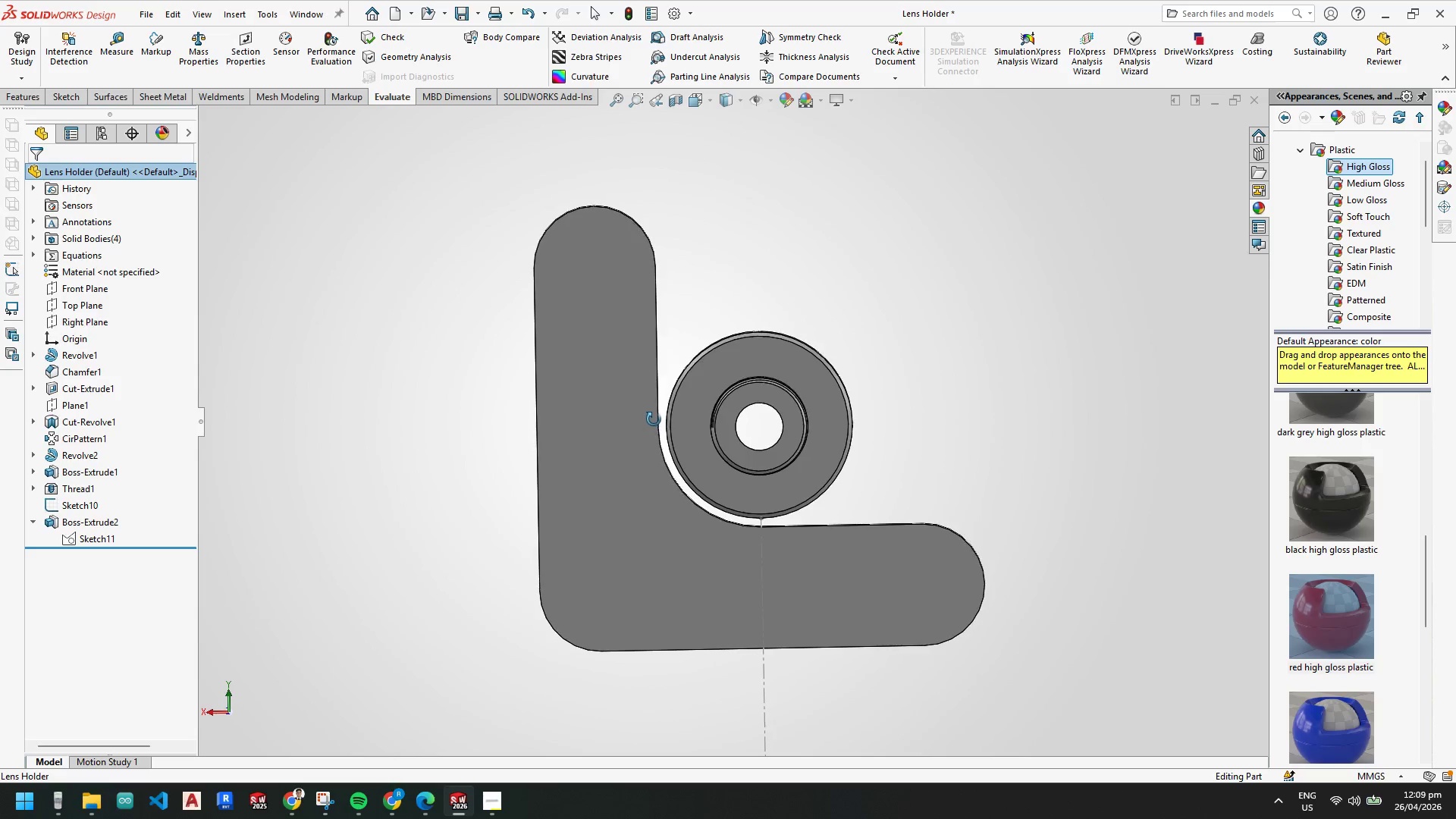 
scroll: coordinate [834, 495], scroll_direction: down, amount: 3.0
 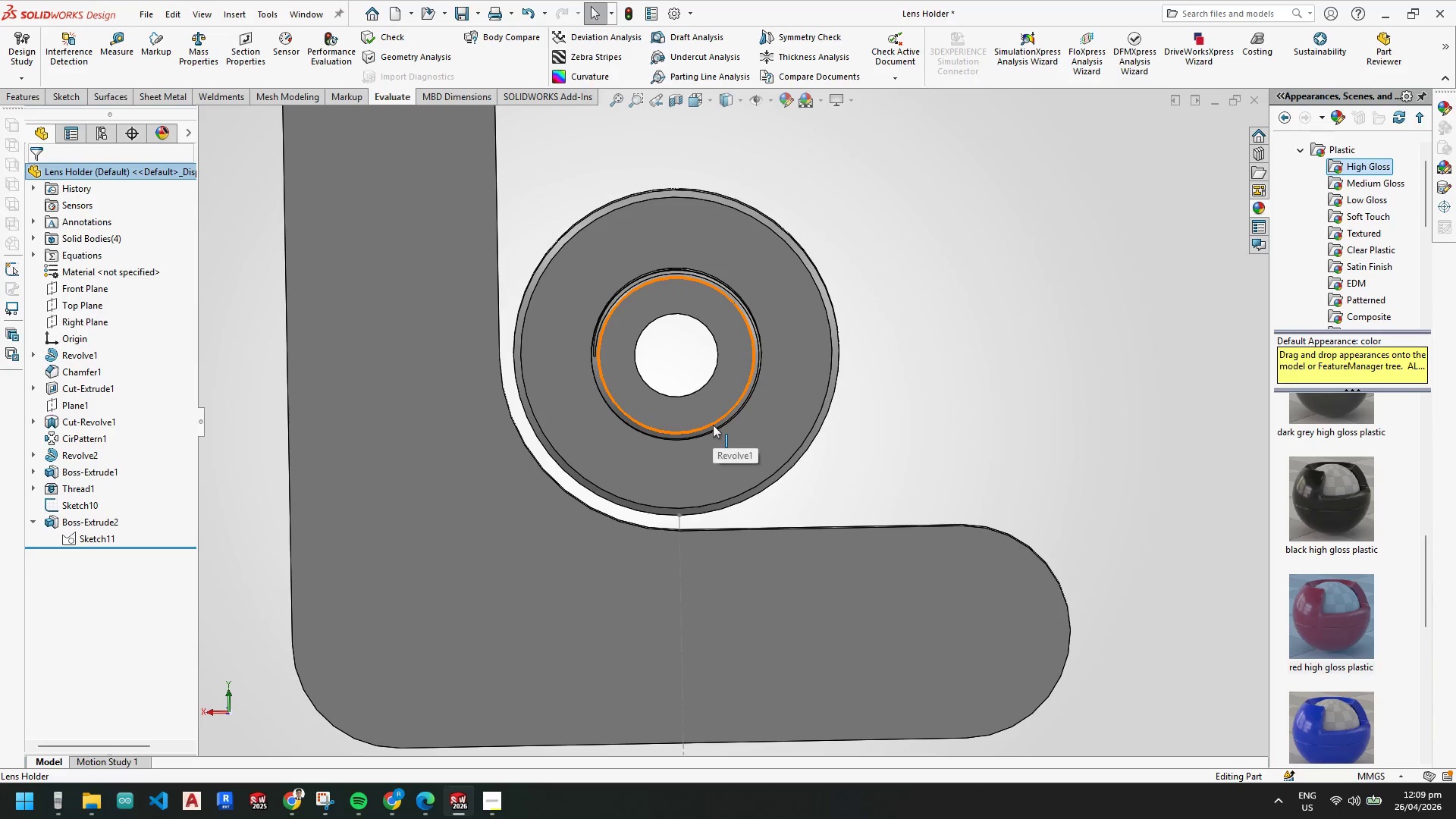 
scroll: coordinate [711, 465], scroll_direction: up, amount: 2.0
 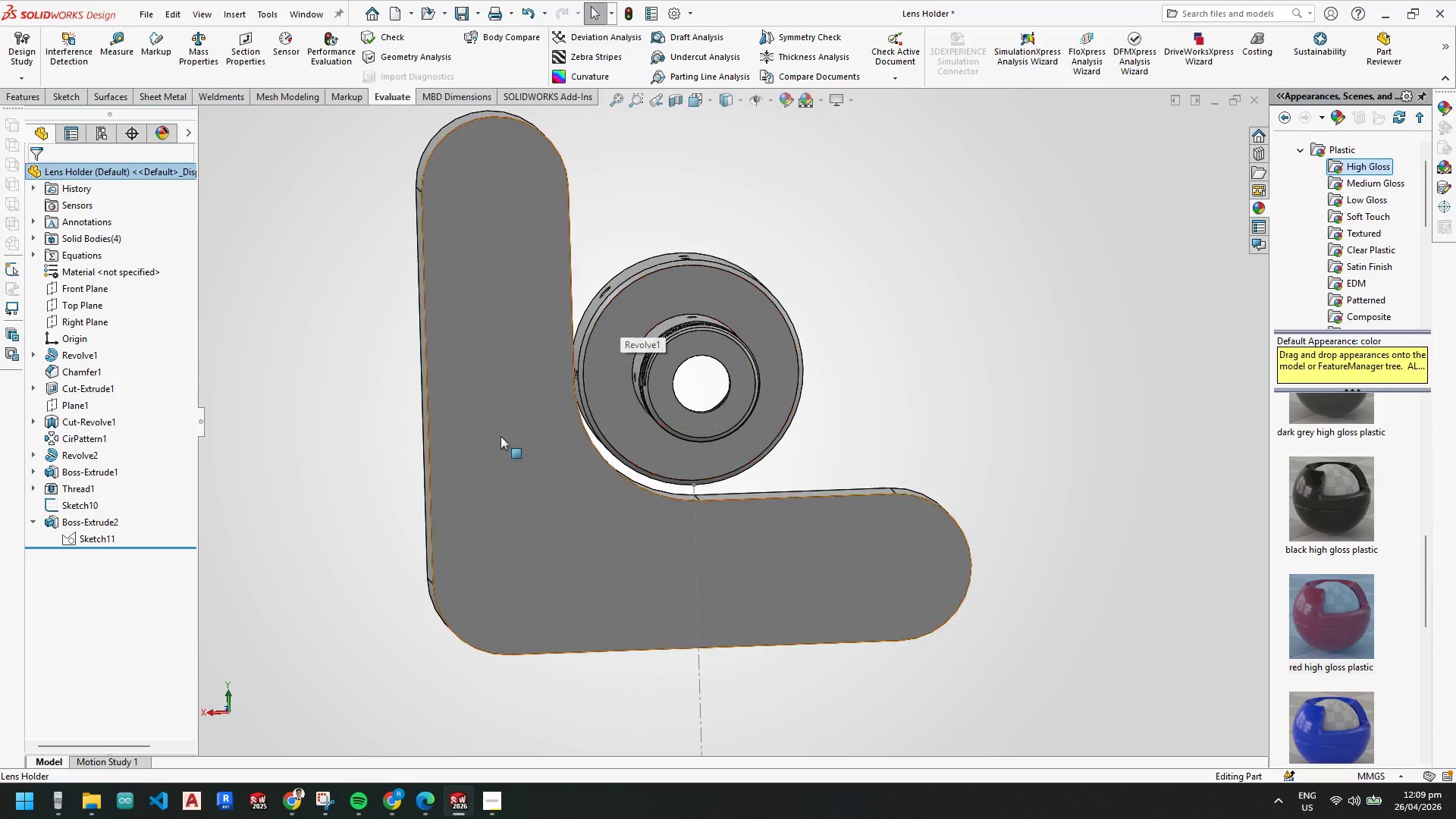 
right_click([93, 538])
 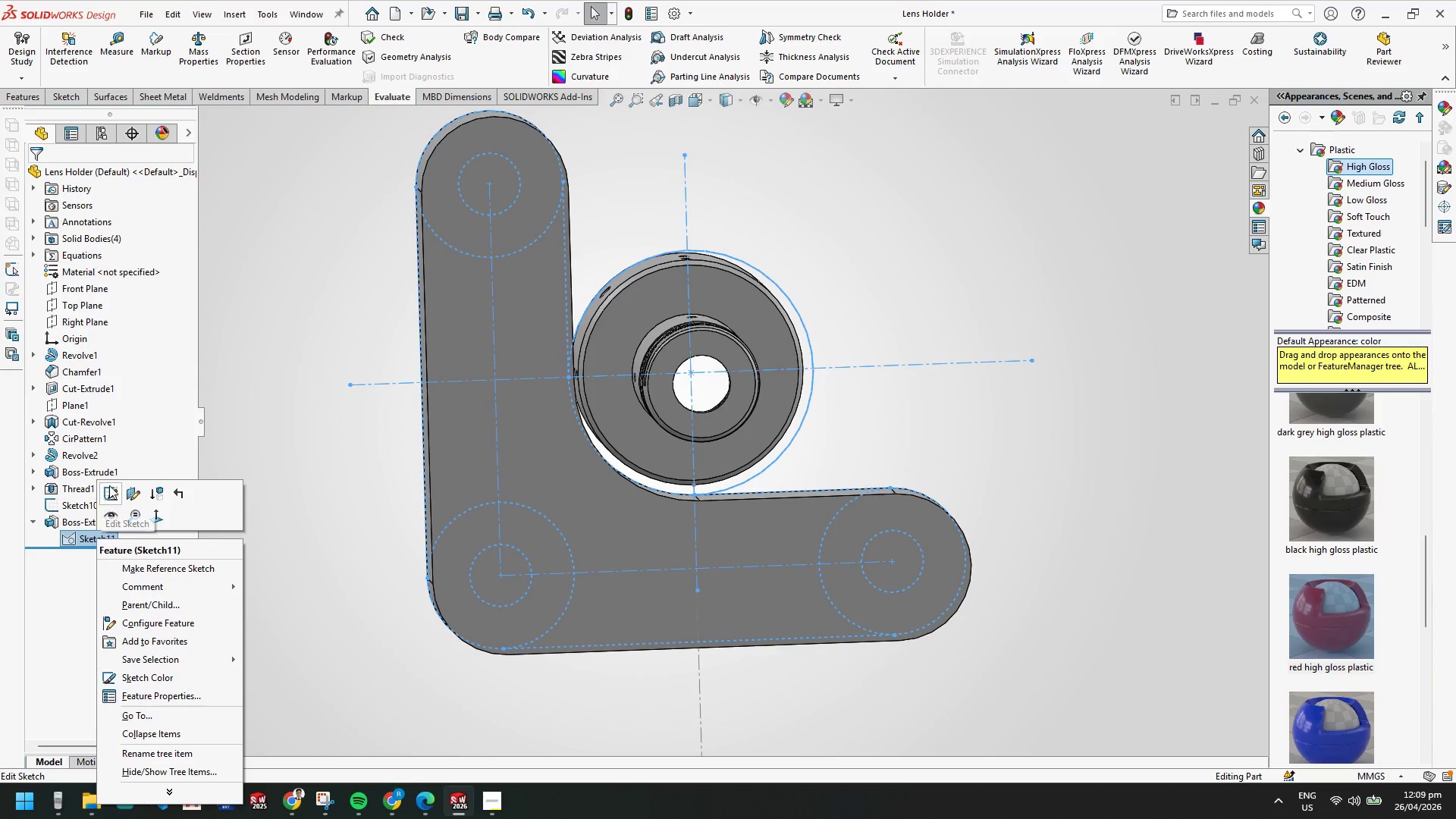 
left_click([113, 494])
 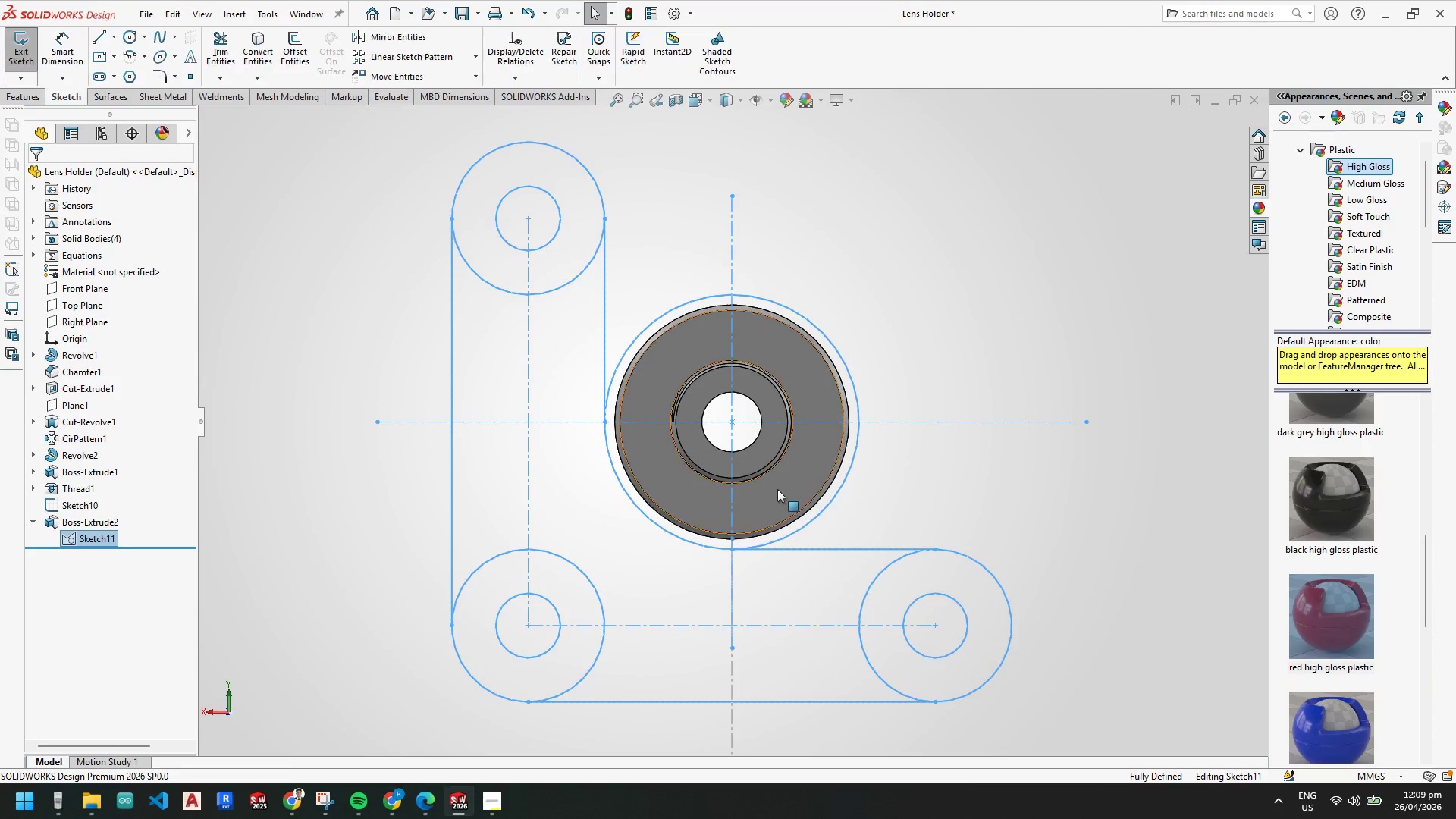 
scroll: coordinate [724, 440], scroll_direction: down, amount: 2.0
 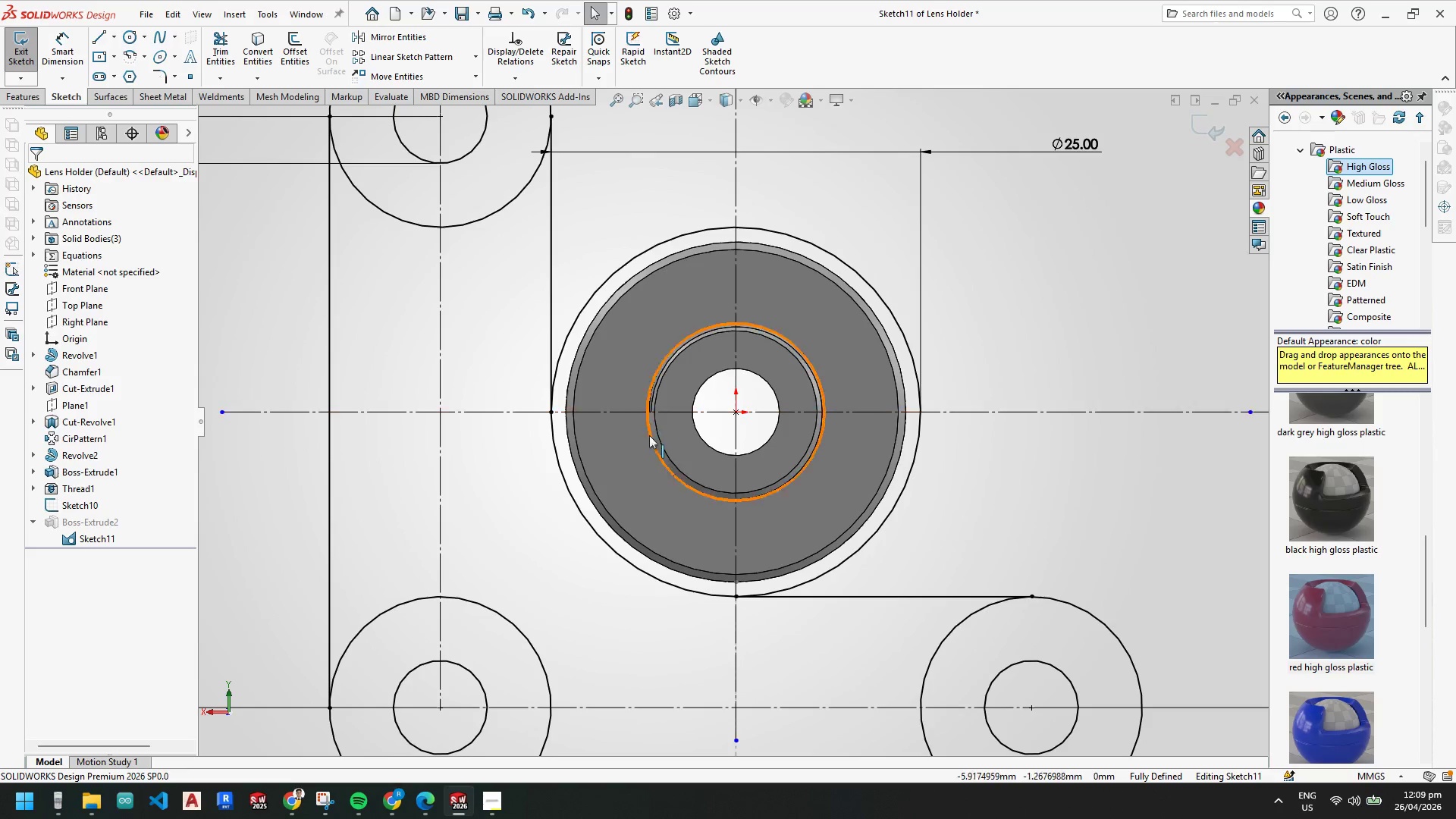 
wait(5.32)
 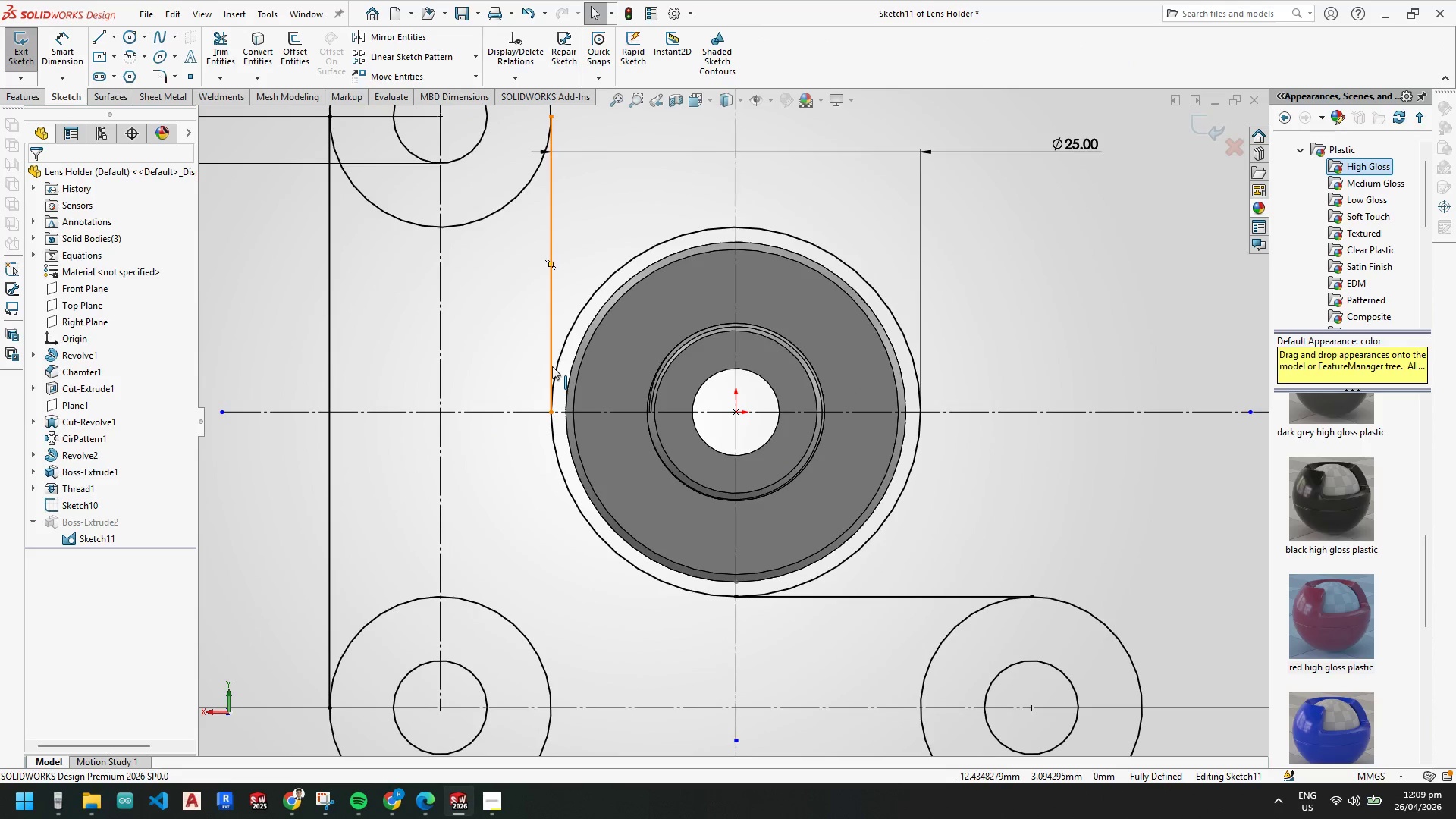 
mouse_move([805, 460])
 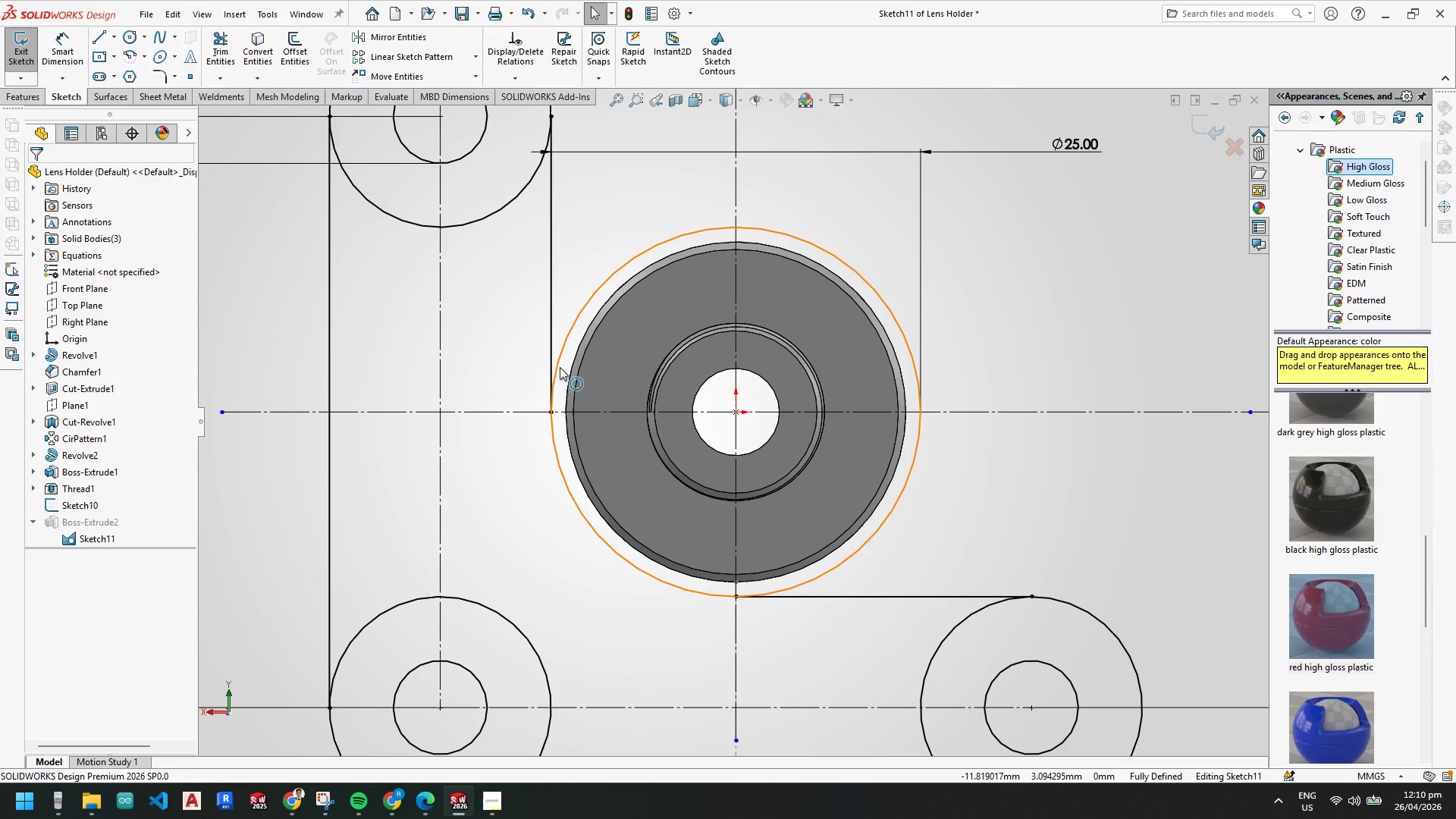 
wait(12.25)
 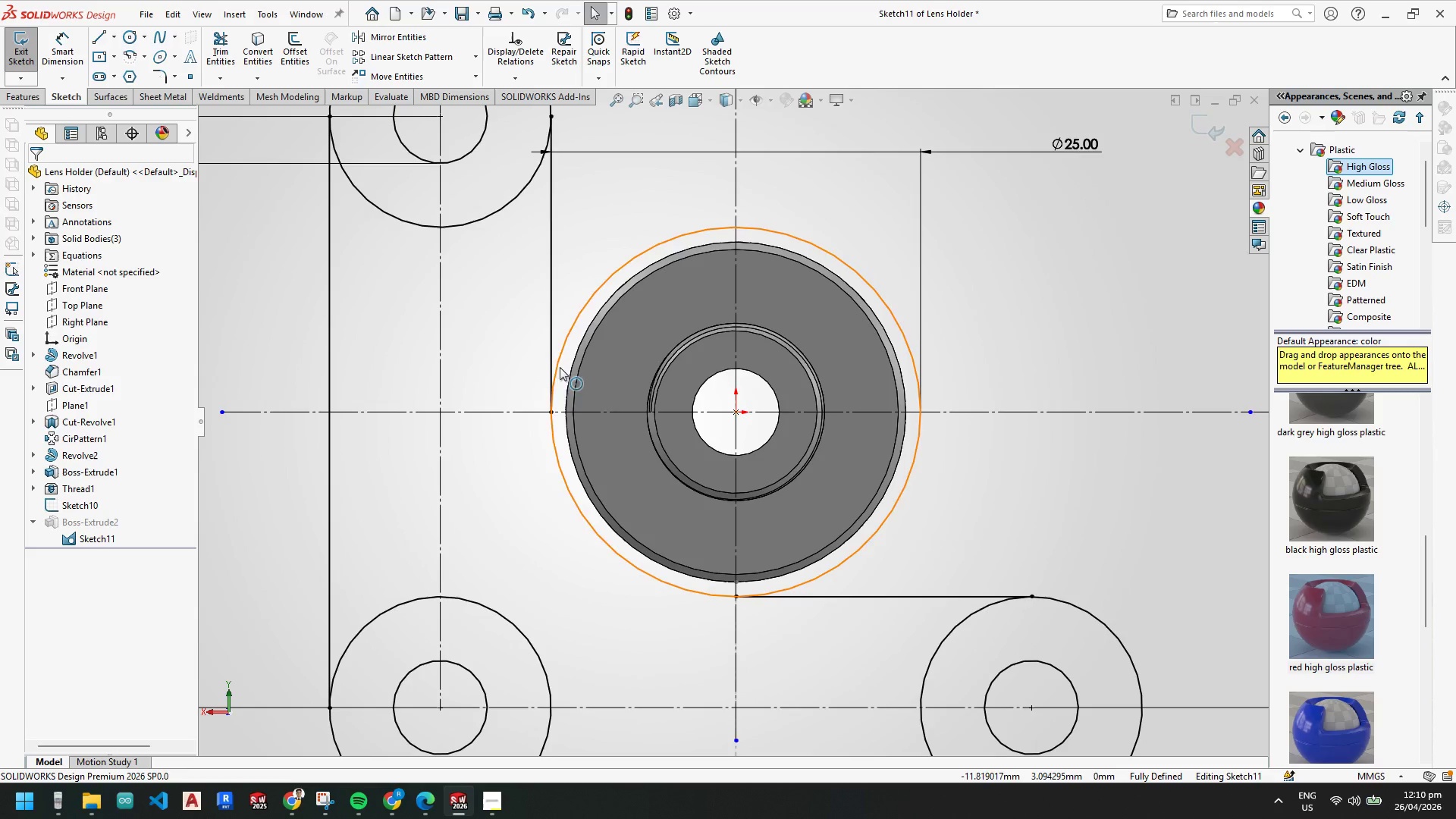 
scroll: coordinate [751, 453], scroll_direction: up, amount: 1.0
 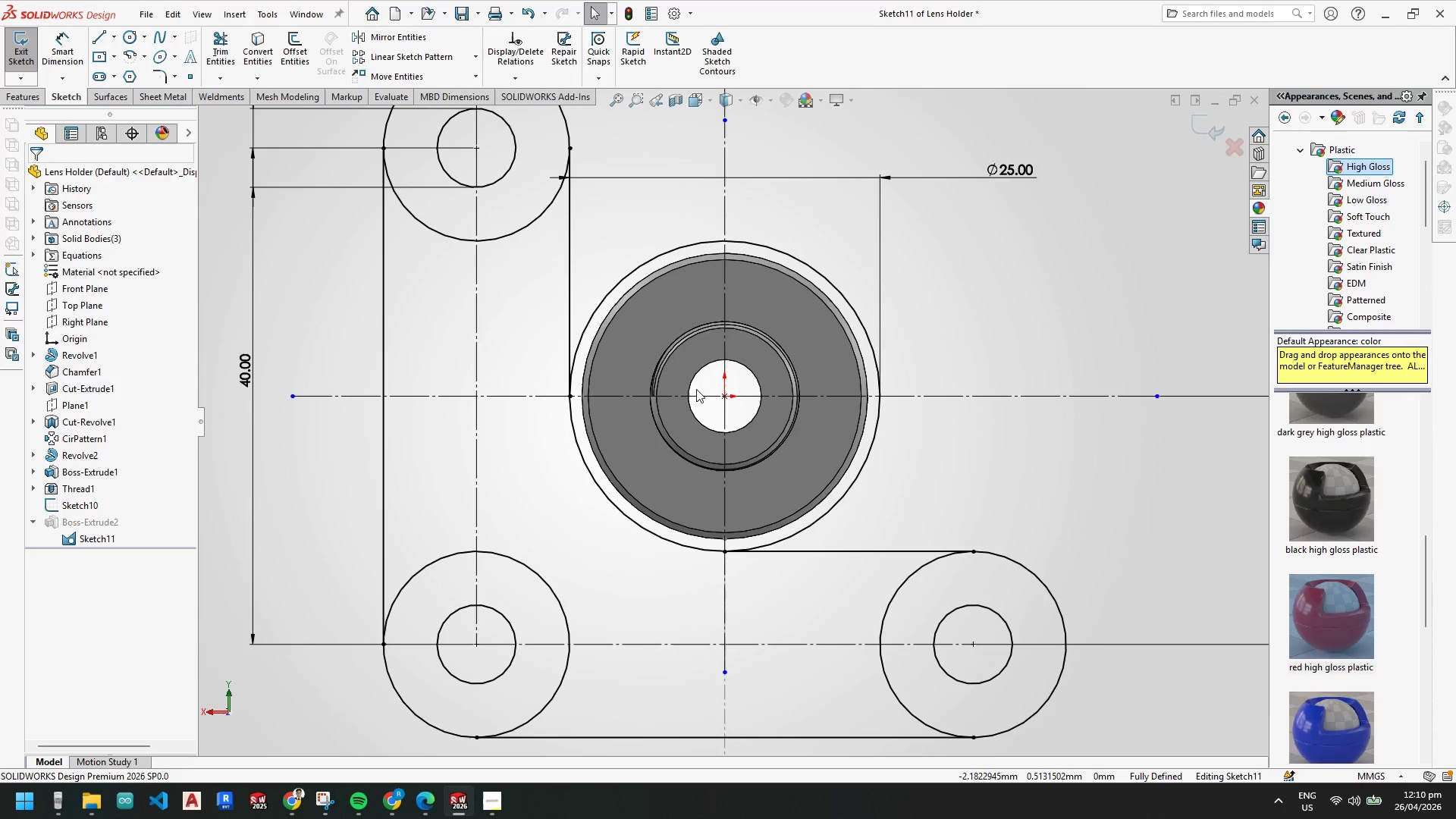 
key(Escape)
 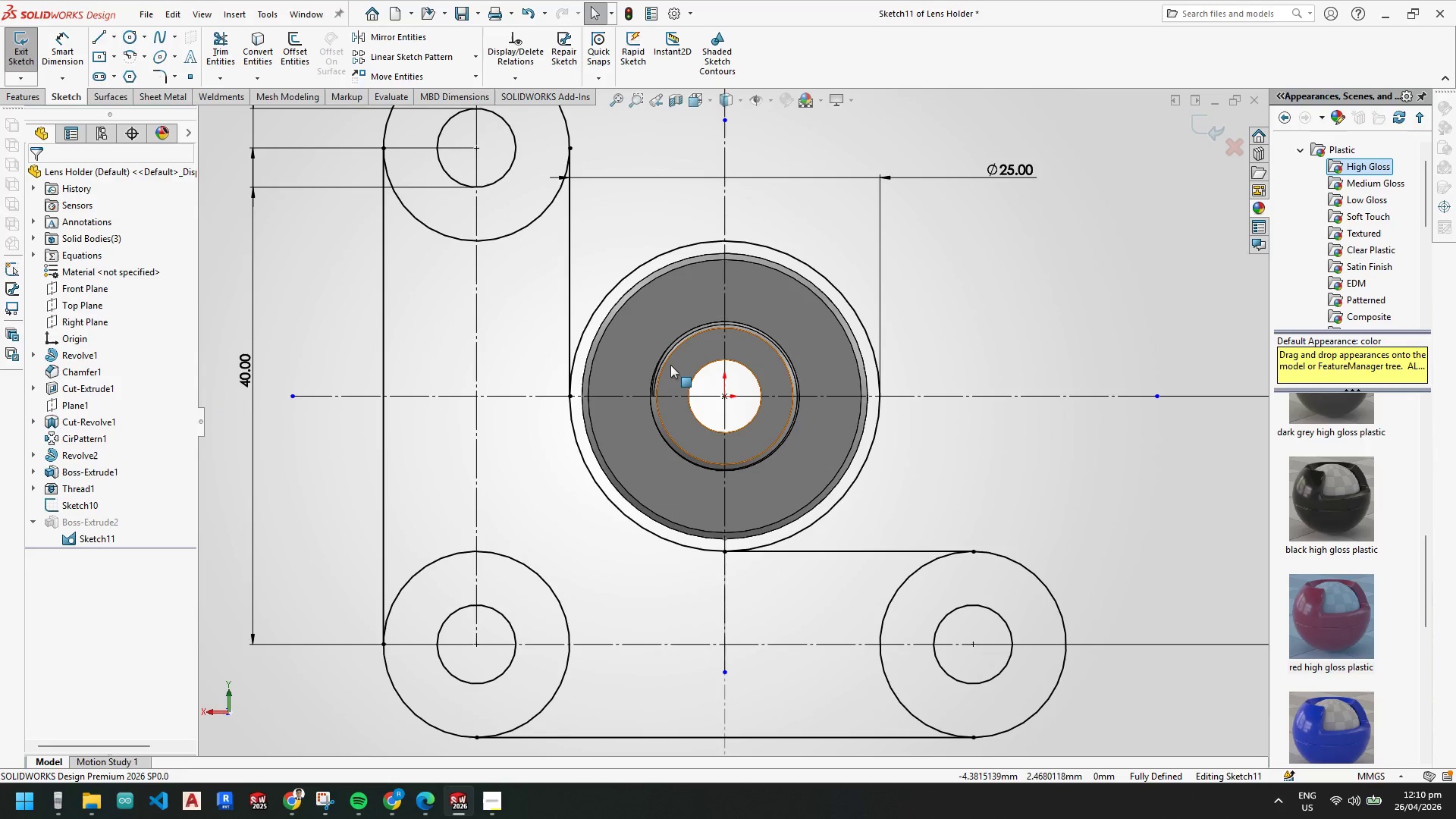 
key(Escape)
 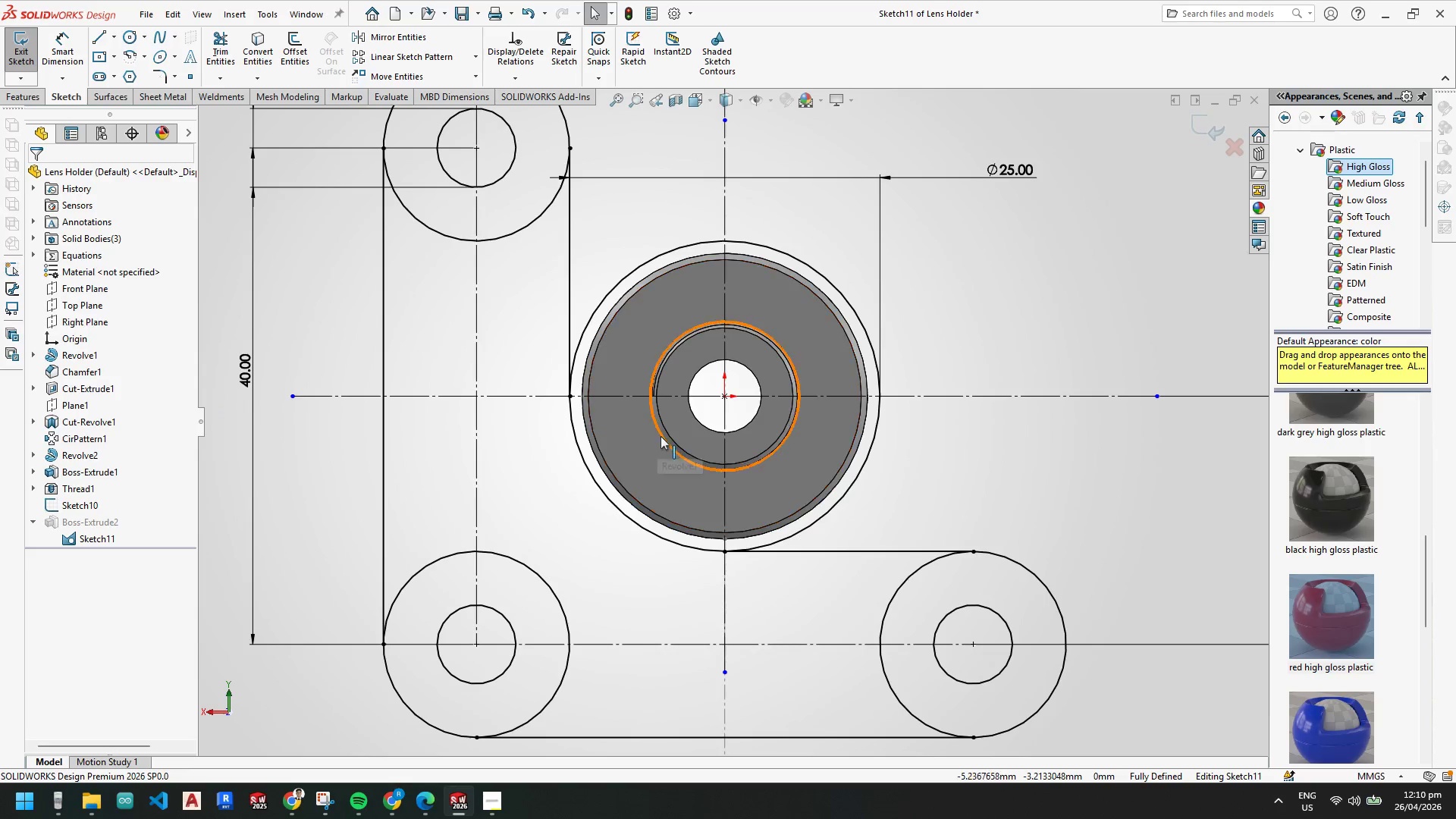 
left_click([662, 436])
 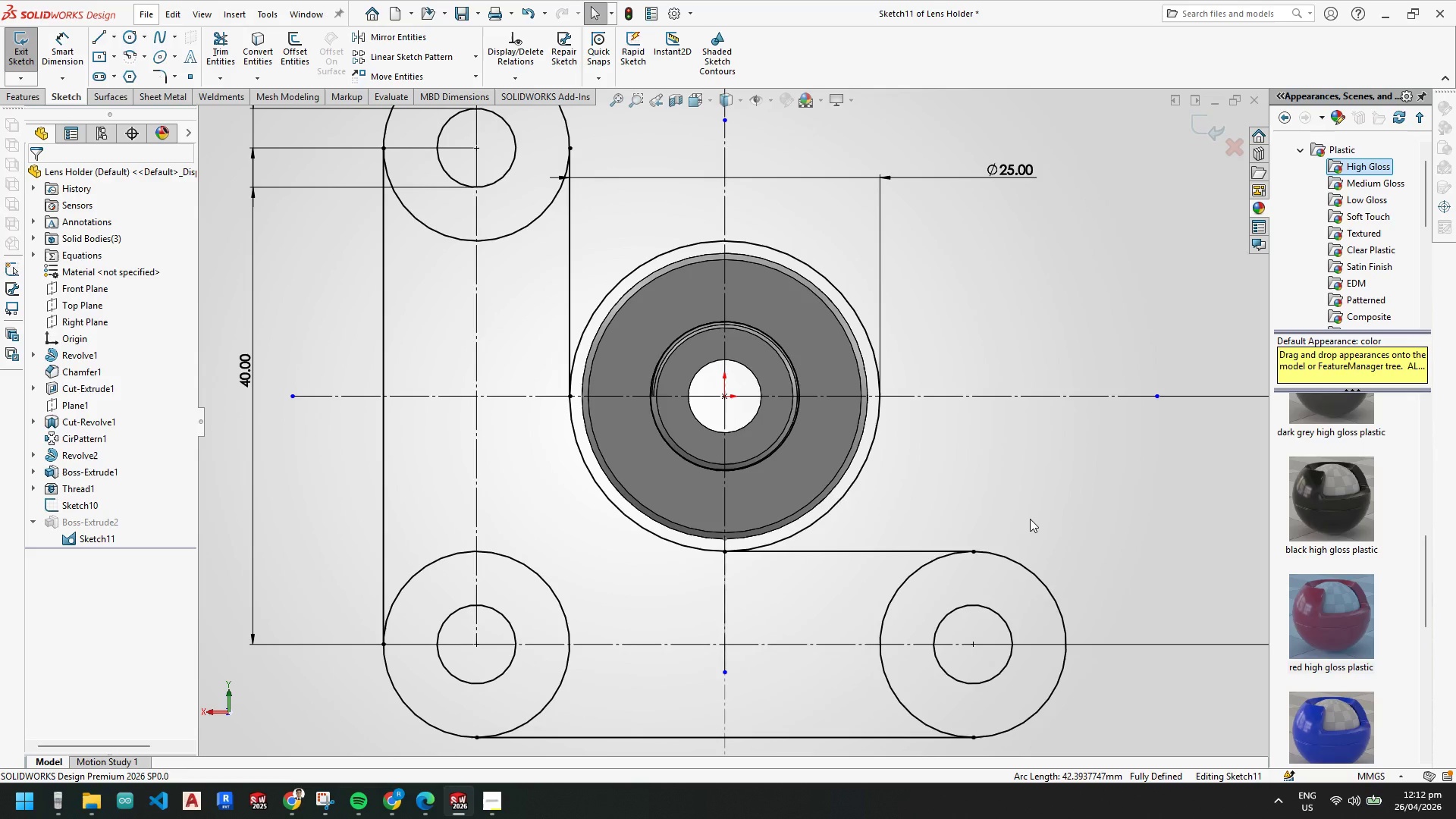 
wait(158.45)
 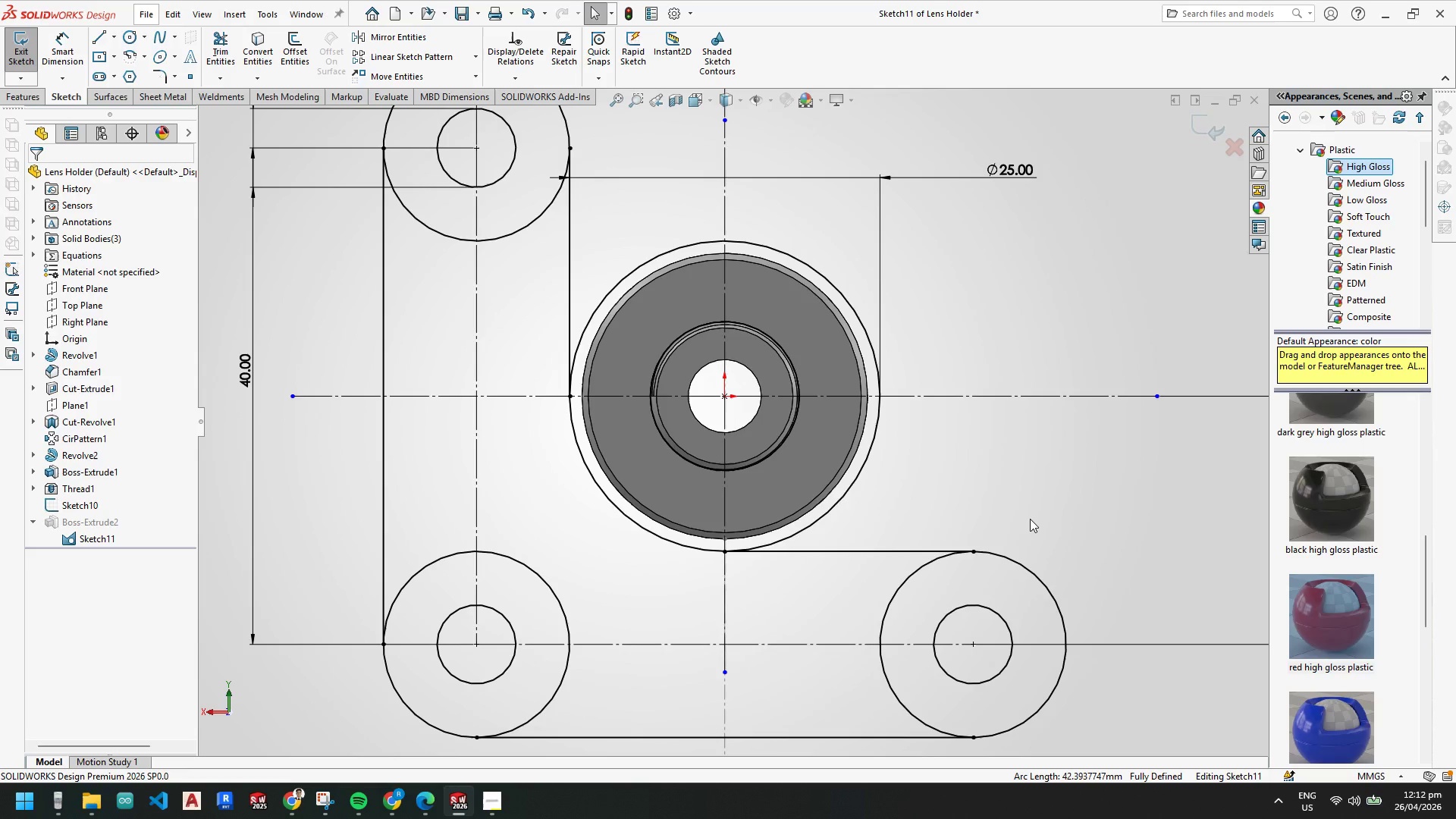 
scroll: coordinate [749, 416], scroll_direction: down, amount: 1.0
 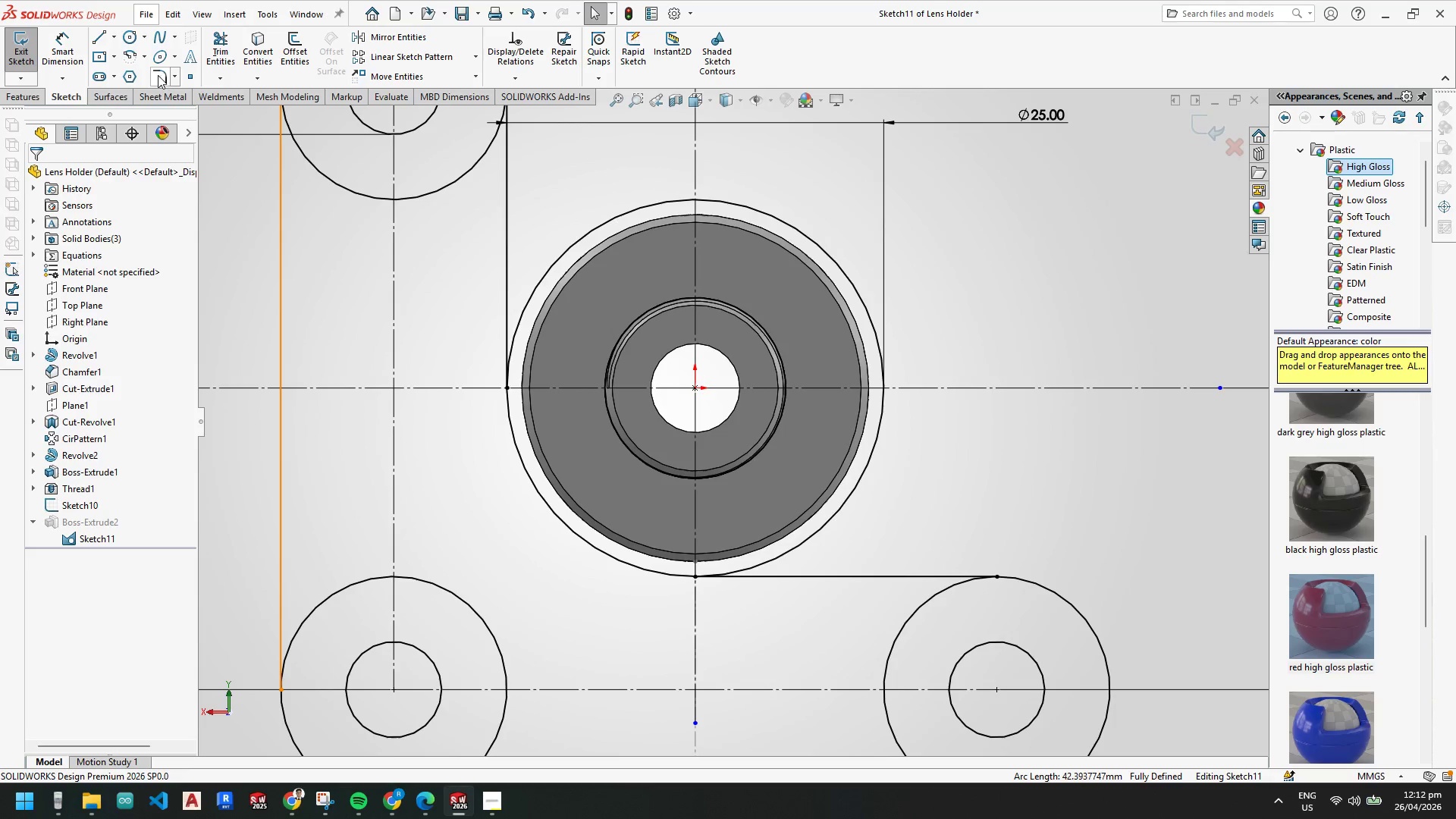 
wait(6.95)
 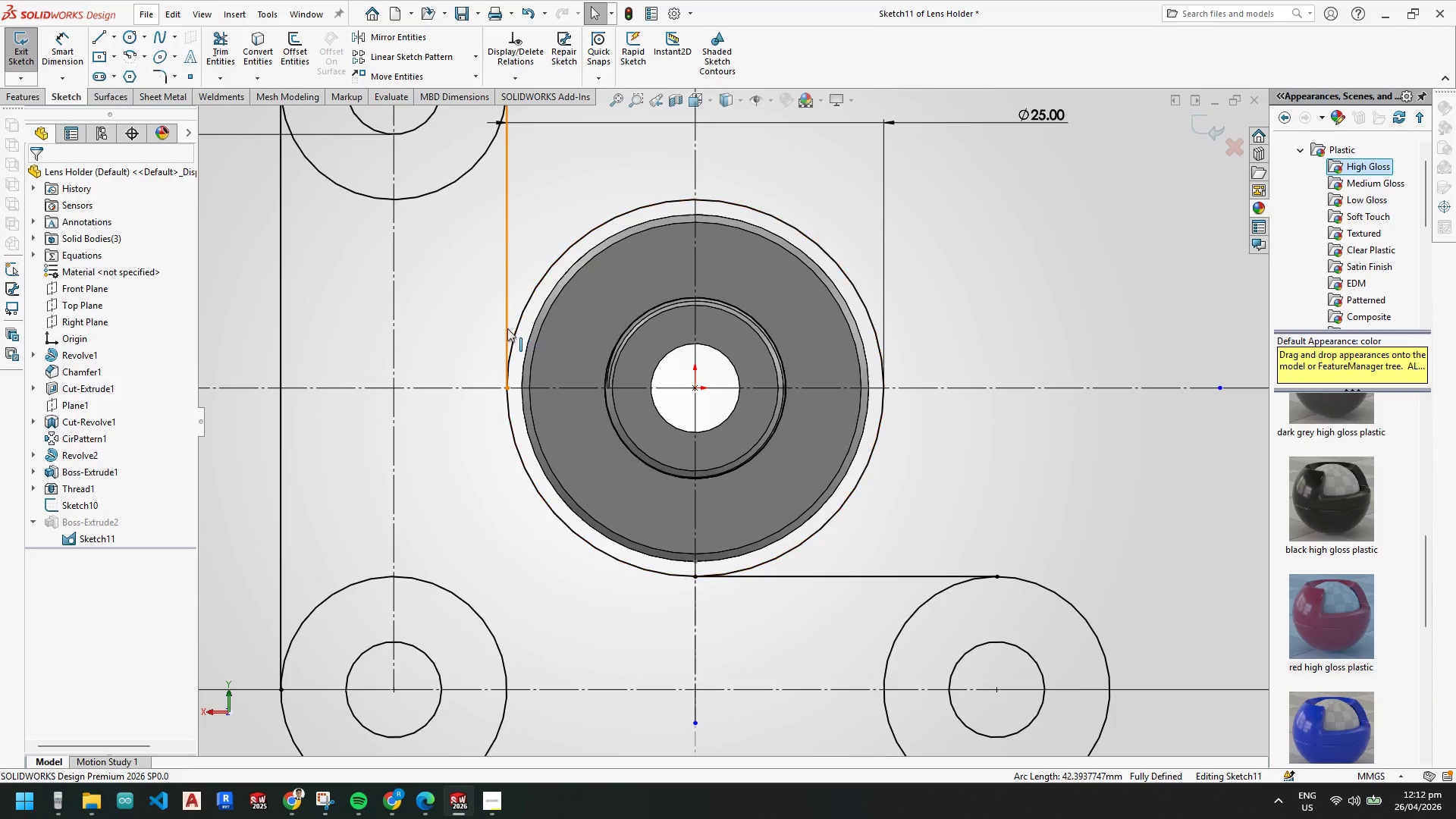 
scroll: coordinate [578, 364], scroll_direction: down, amount: 2.0
 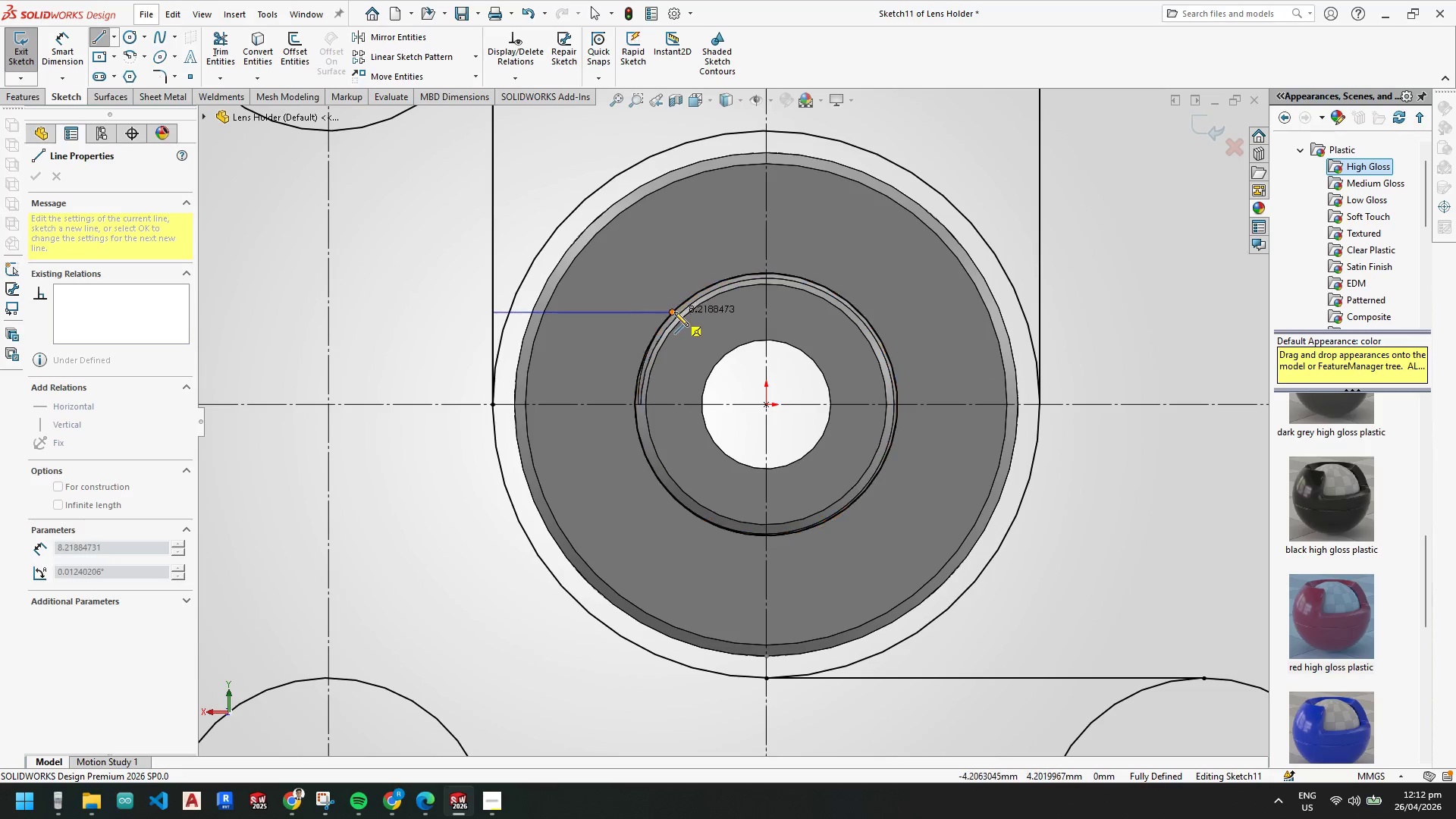 
left_click([675, 312])
 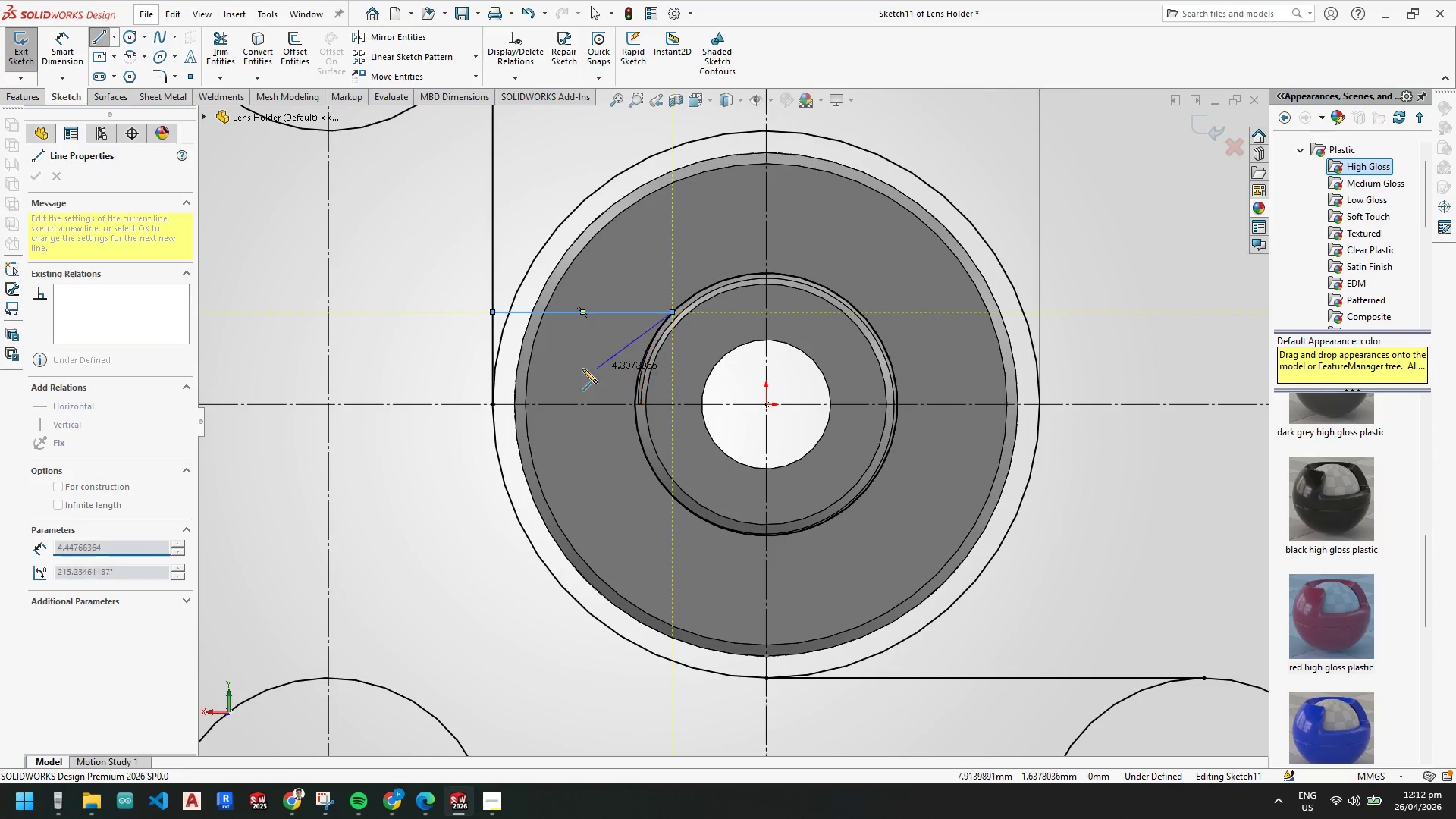 
key(Backquote)
 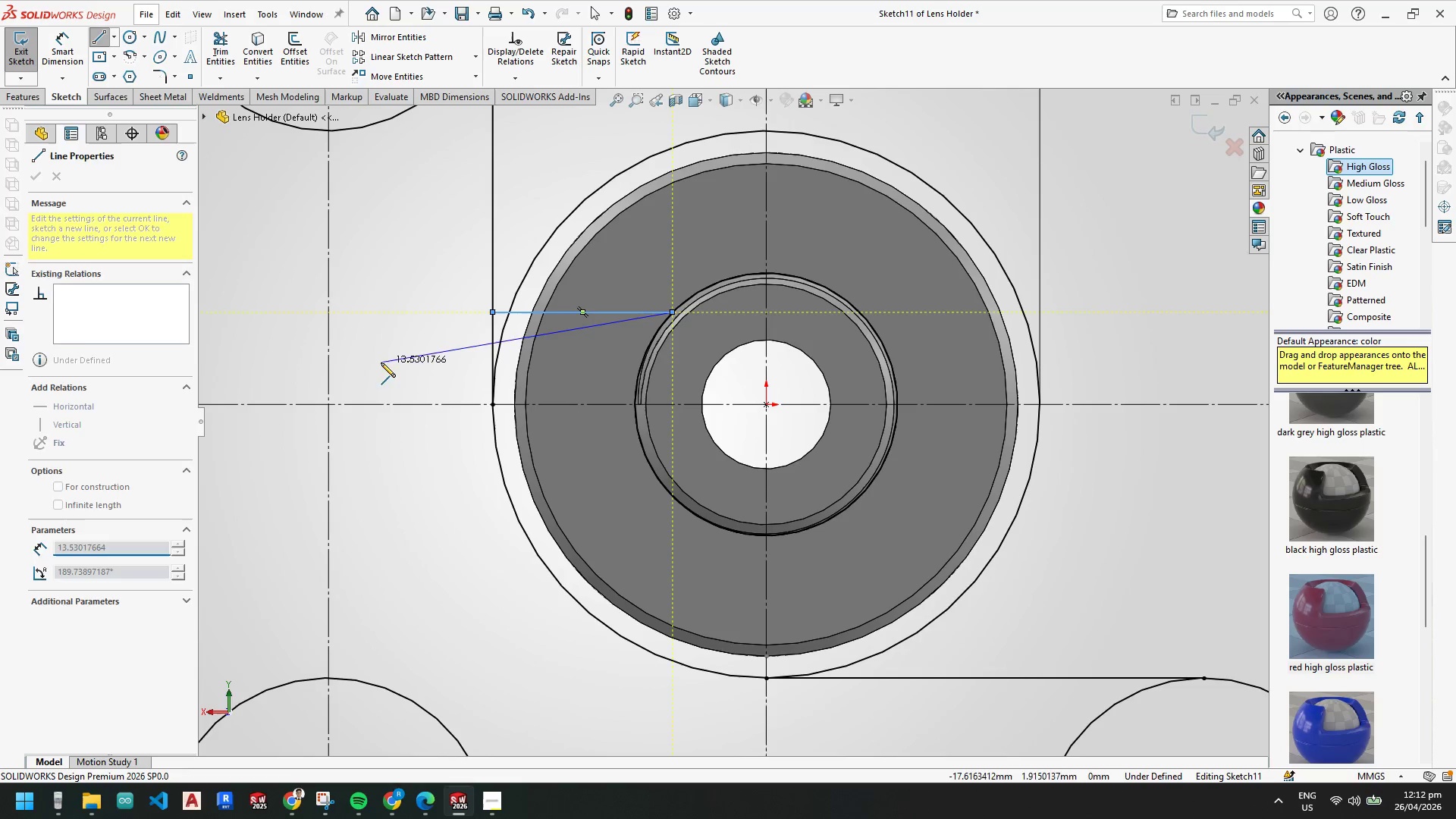 
key(Escape)
 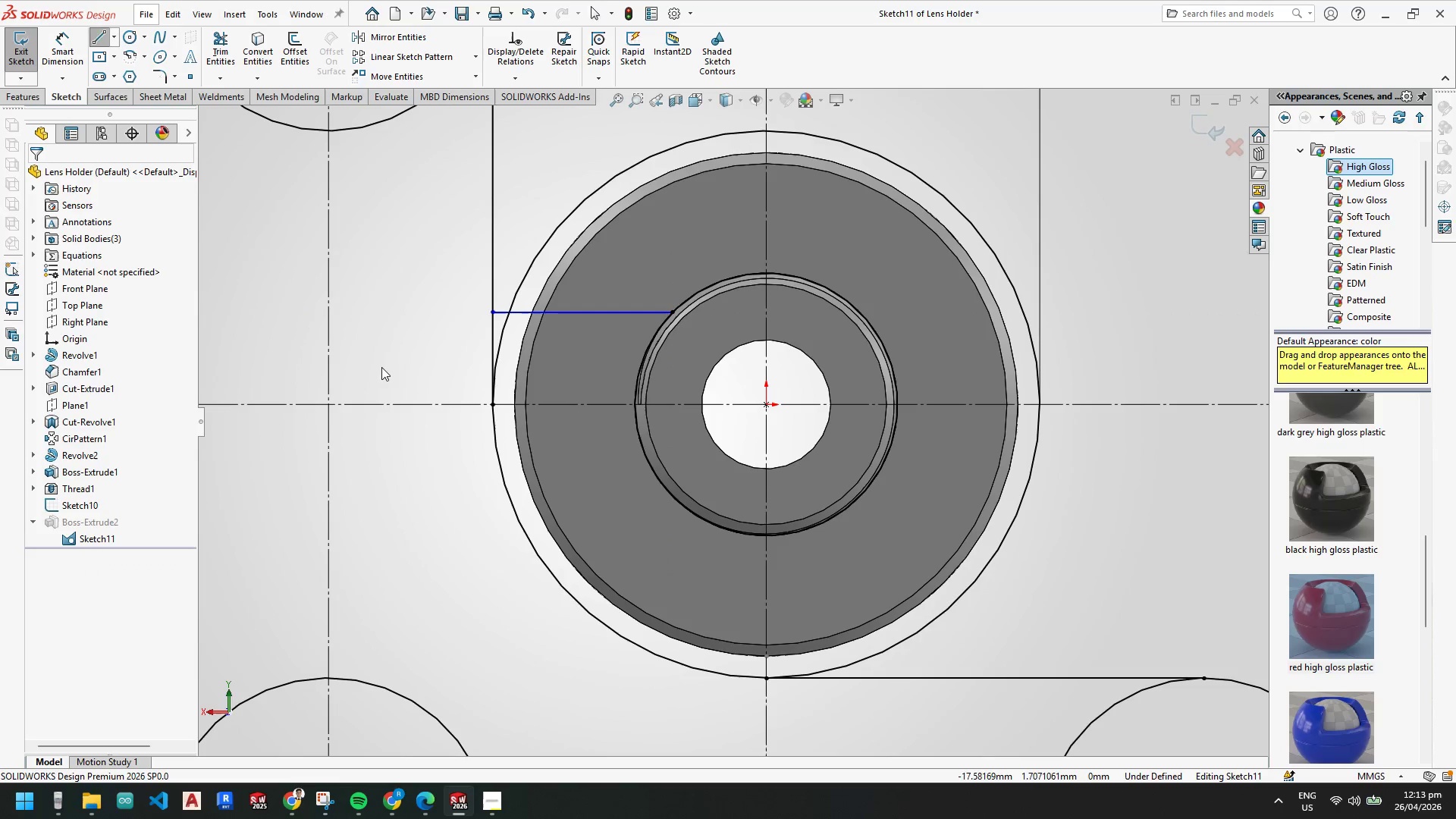 
key(Escape)
 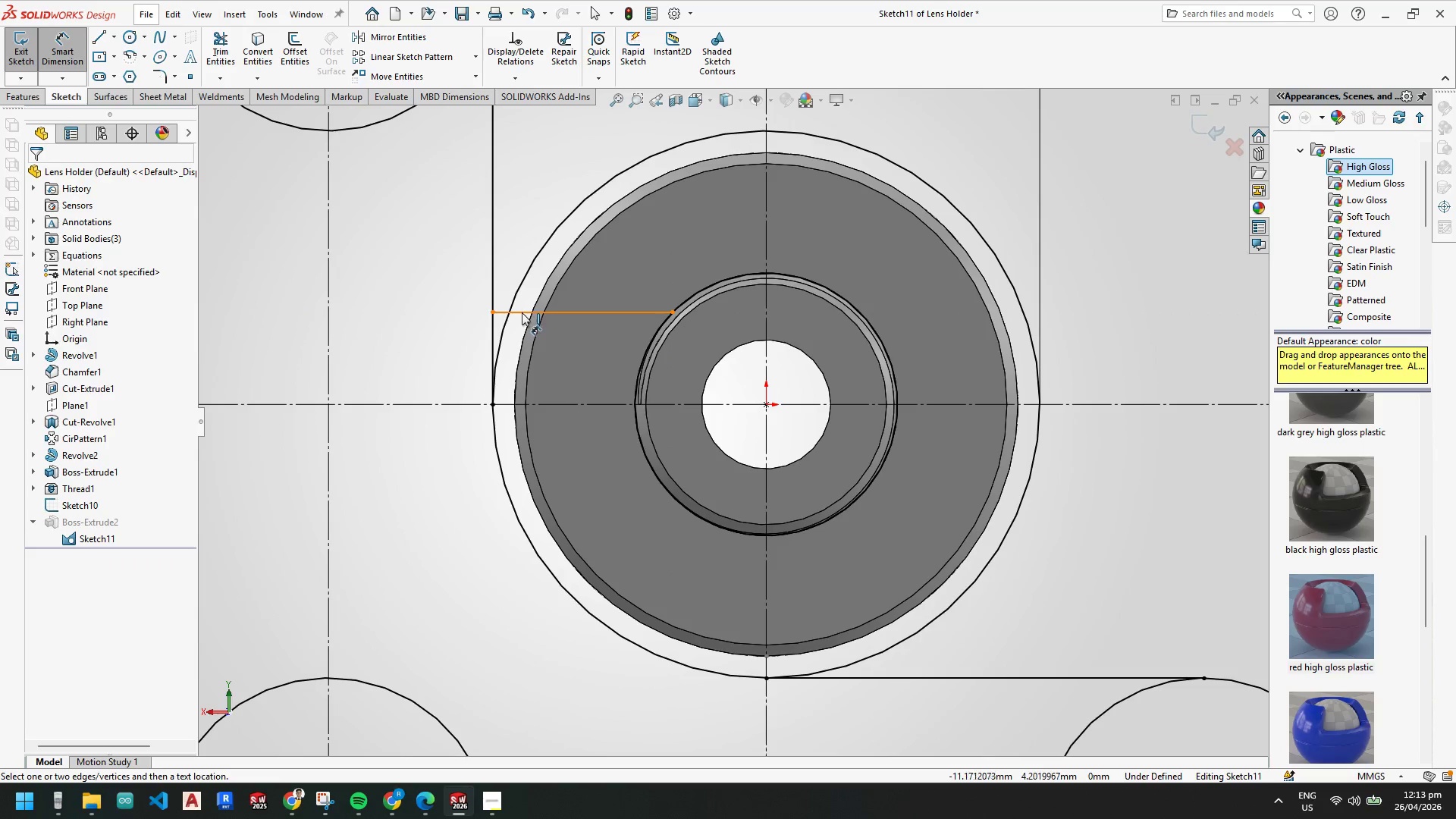 
left_click([524, 309])
 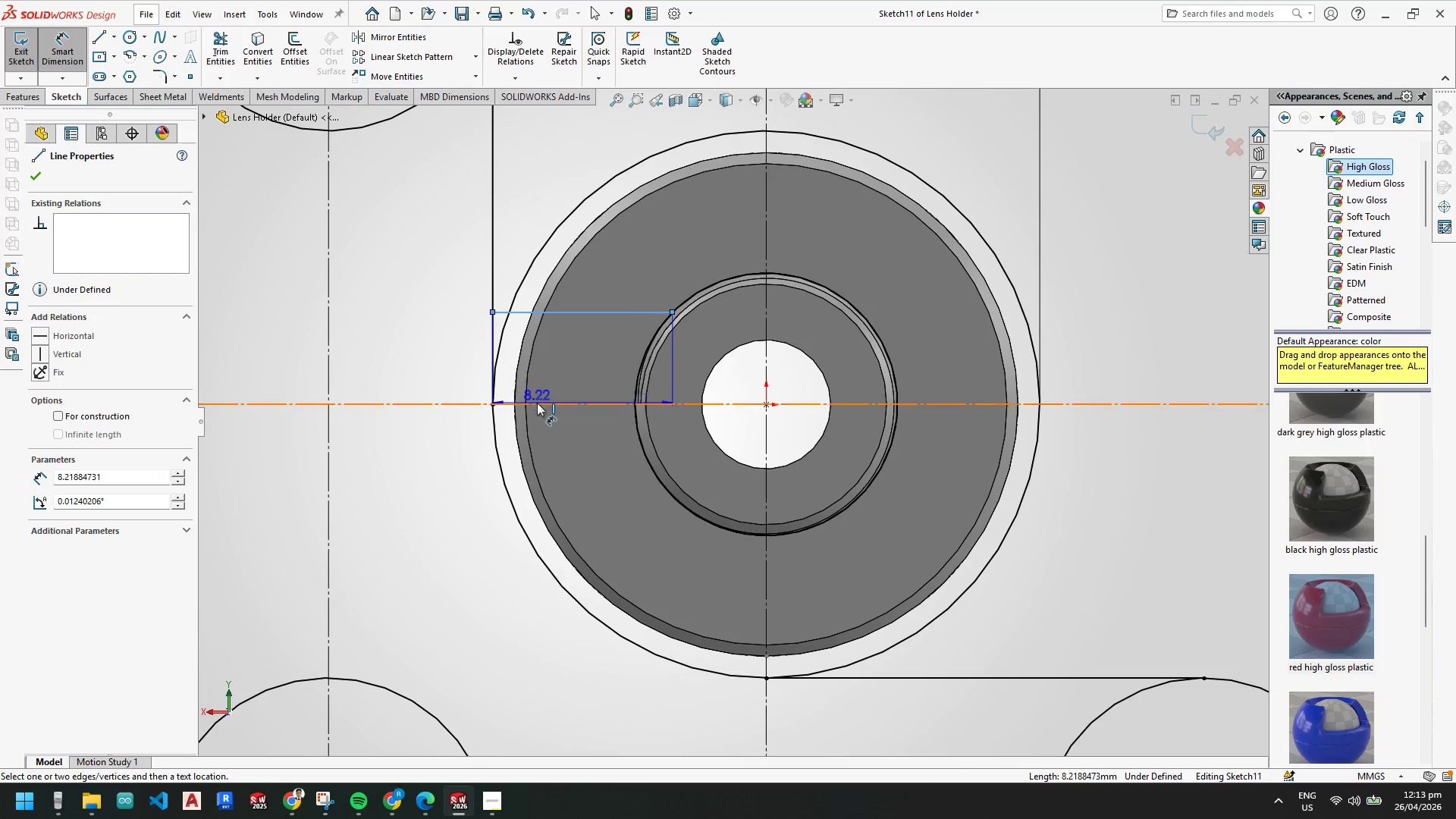 
left_click([538, 403])
 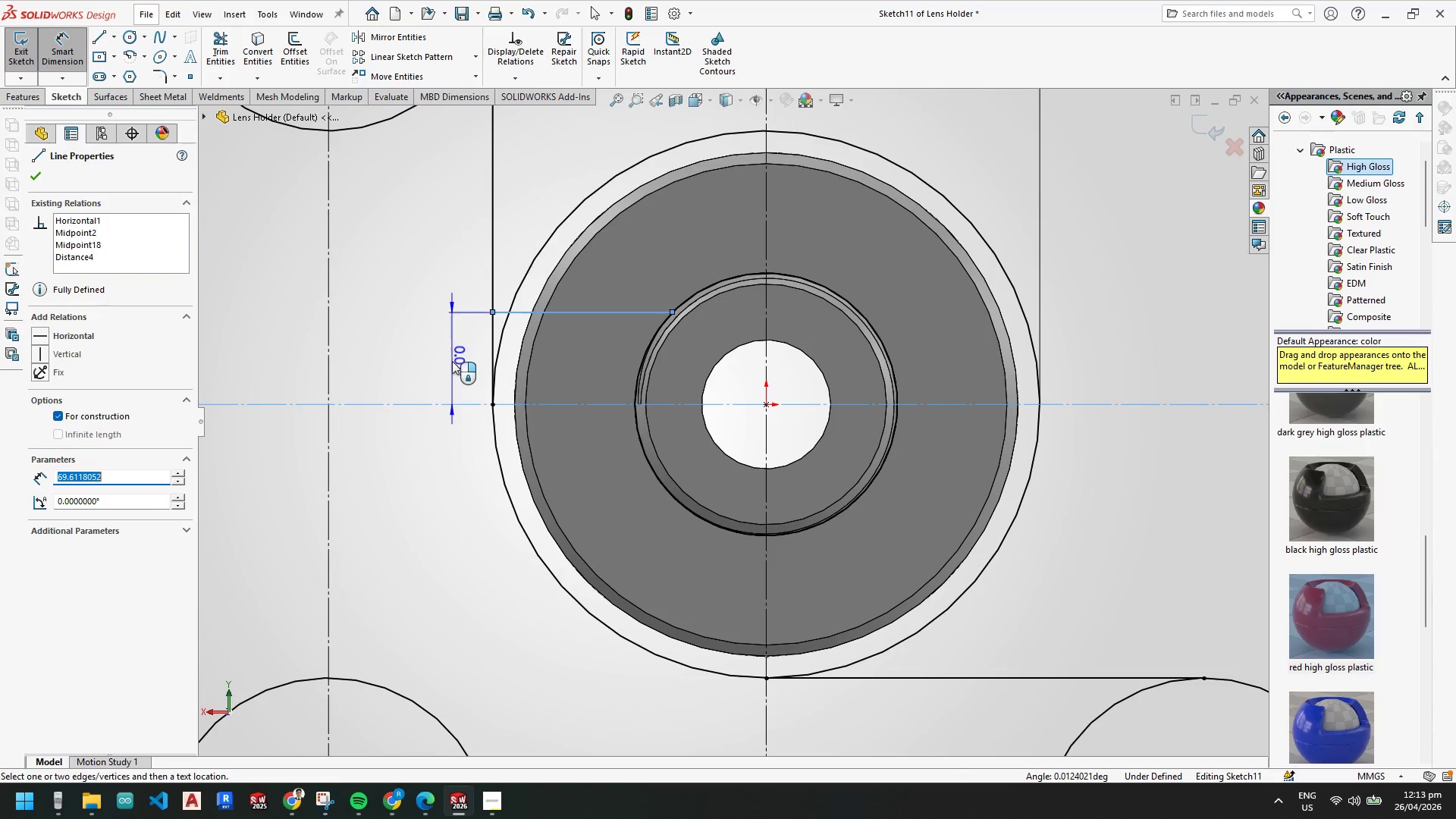 
left_click([453, 360])
 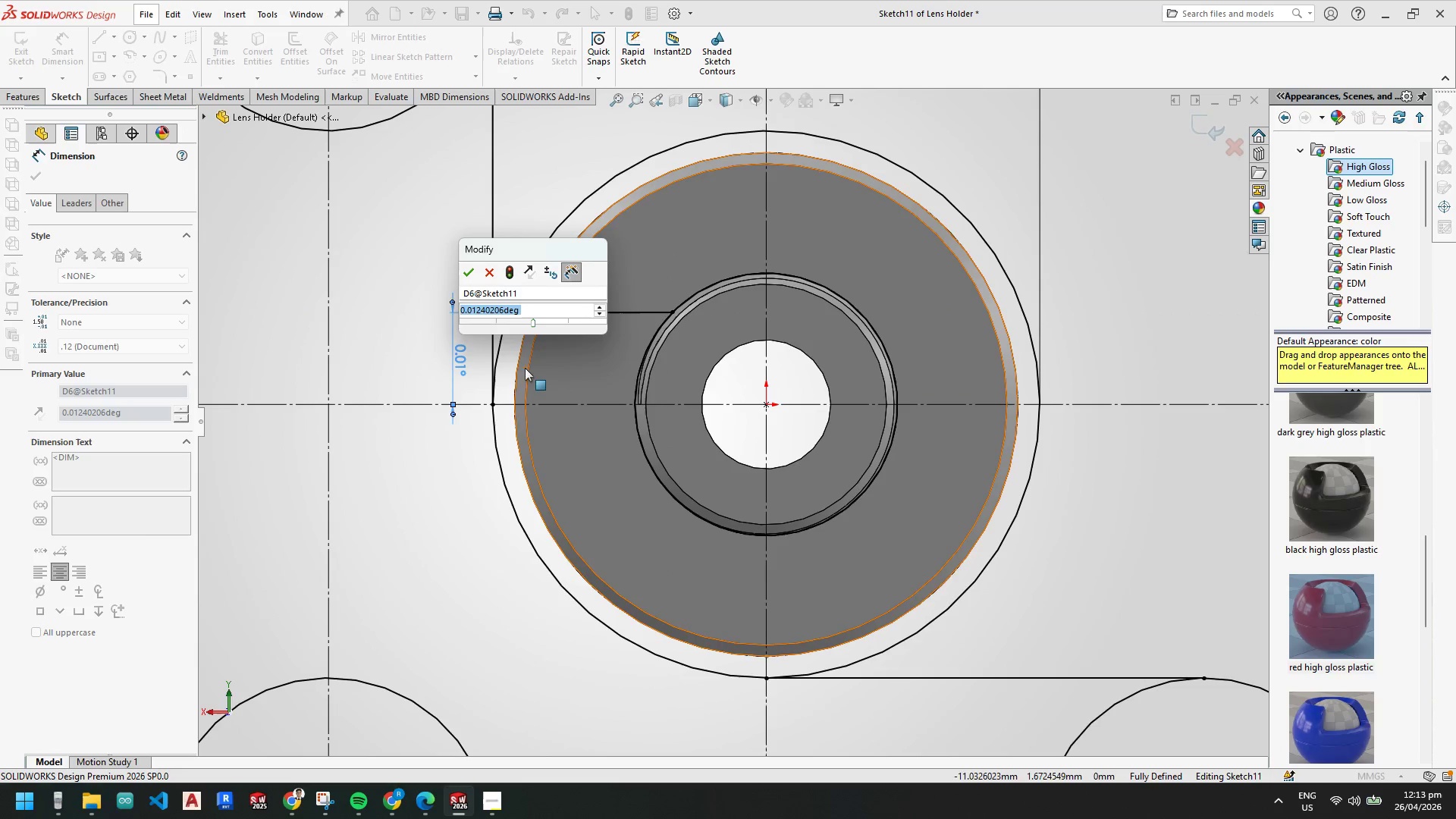 
key(Escape)
 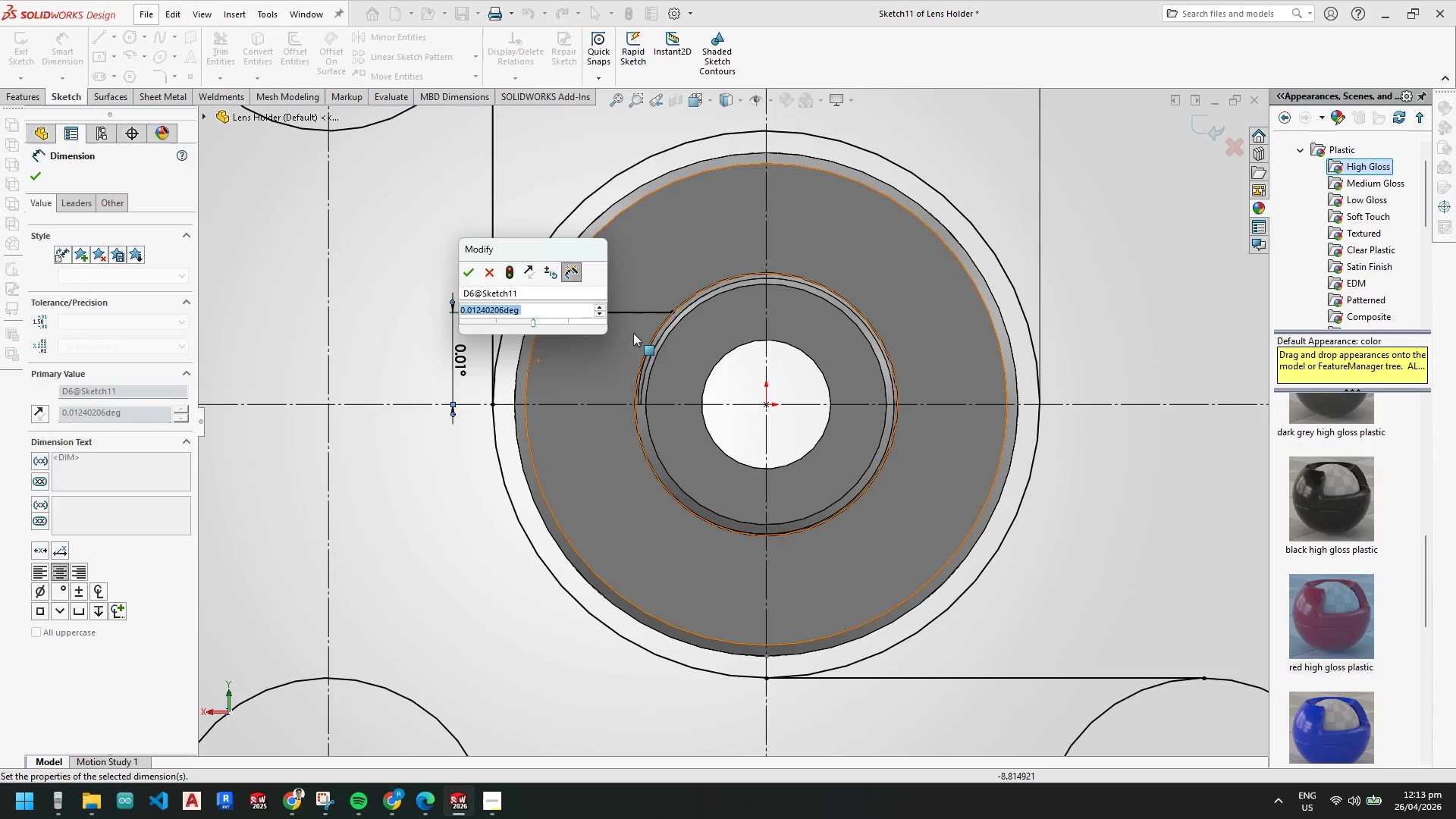 
key(Escape)
 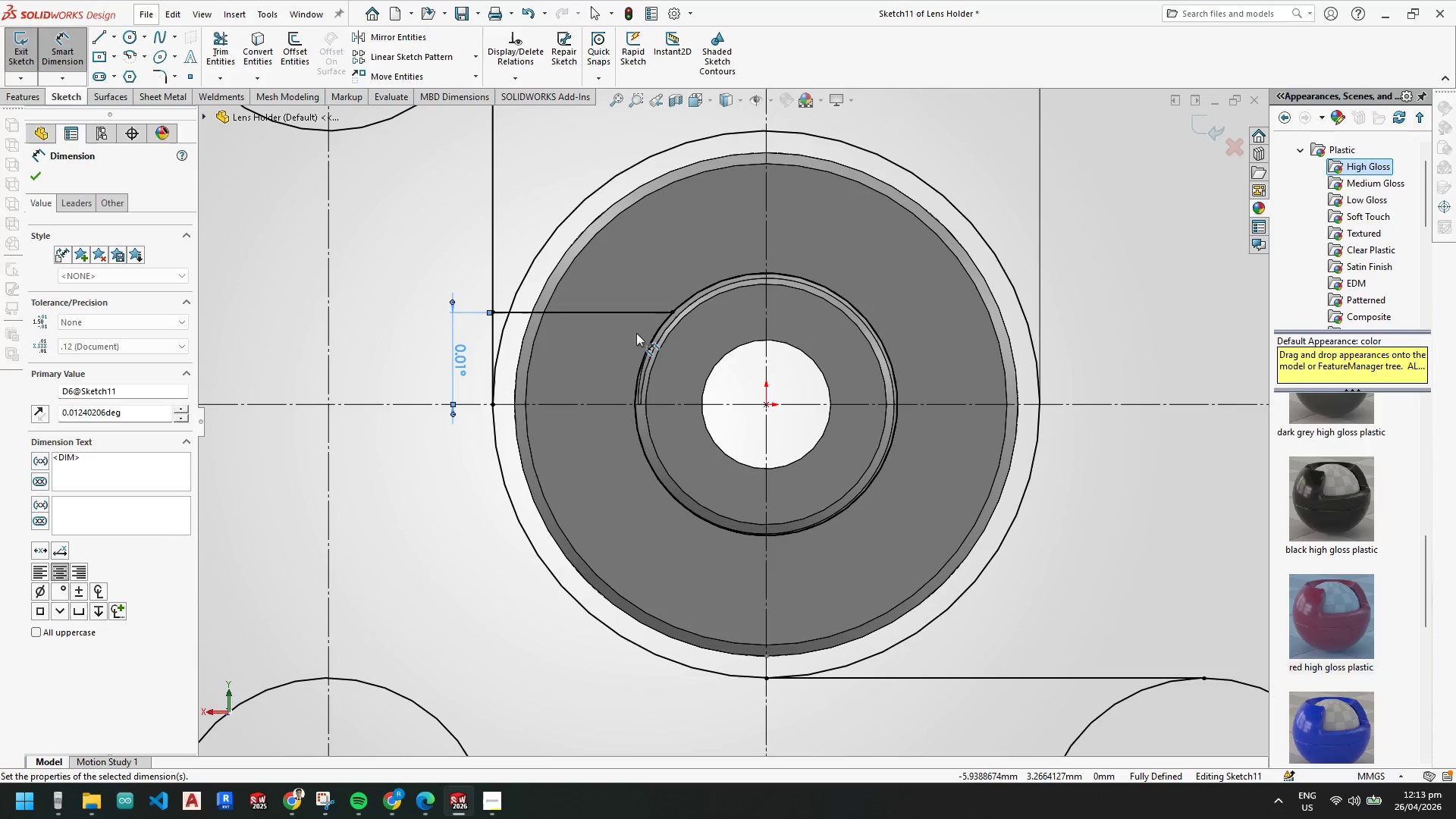 
key(Escape)
 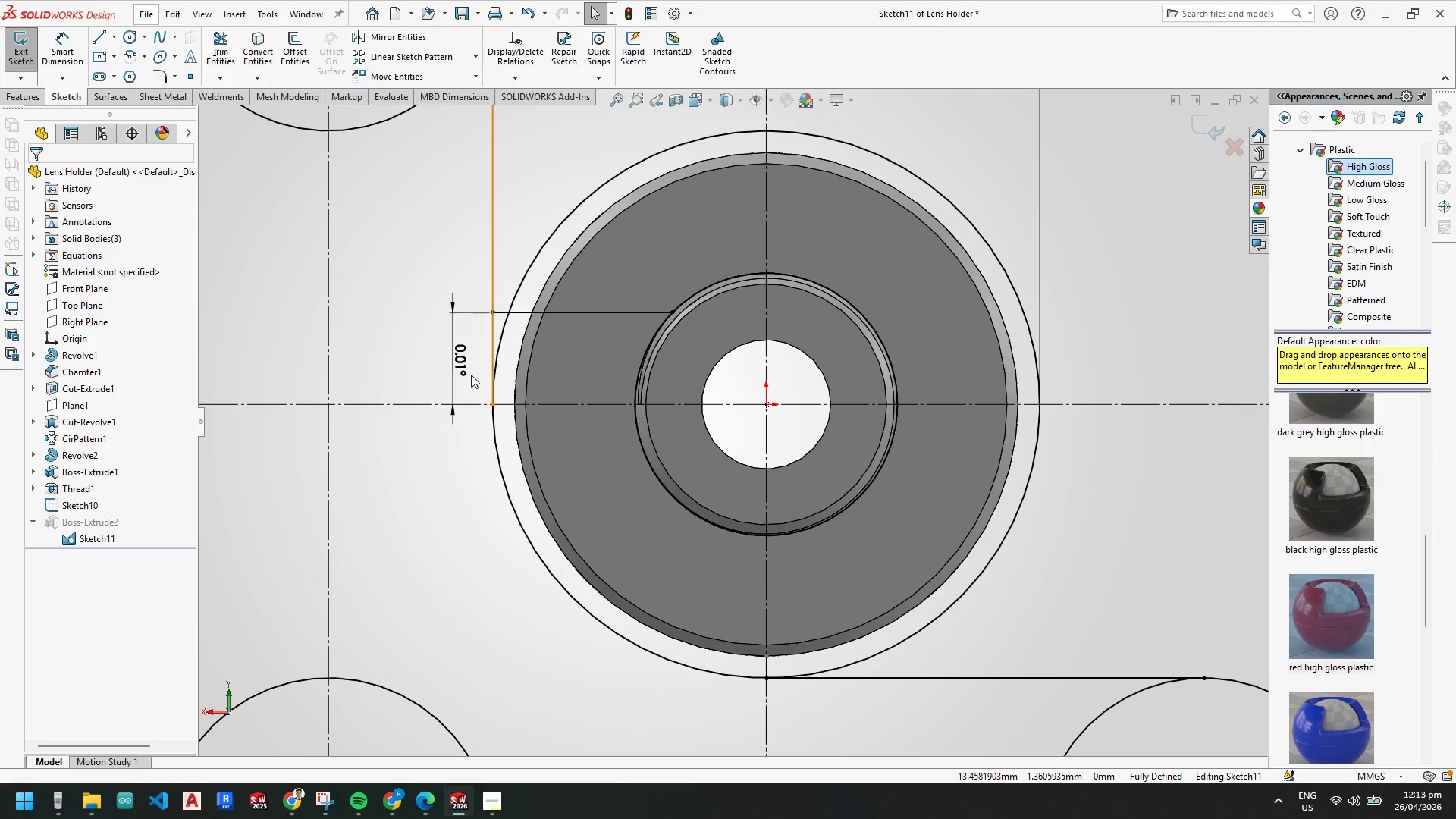 
key(Escape)
 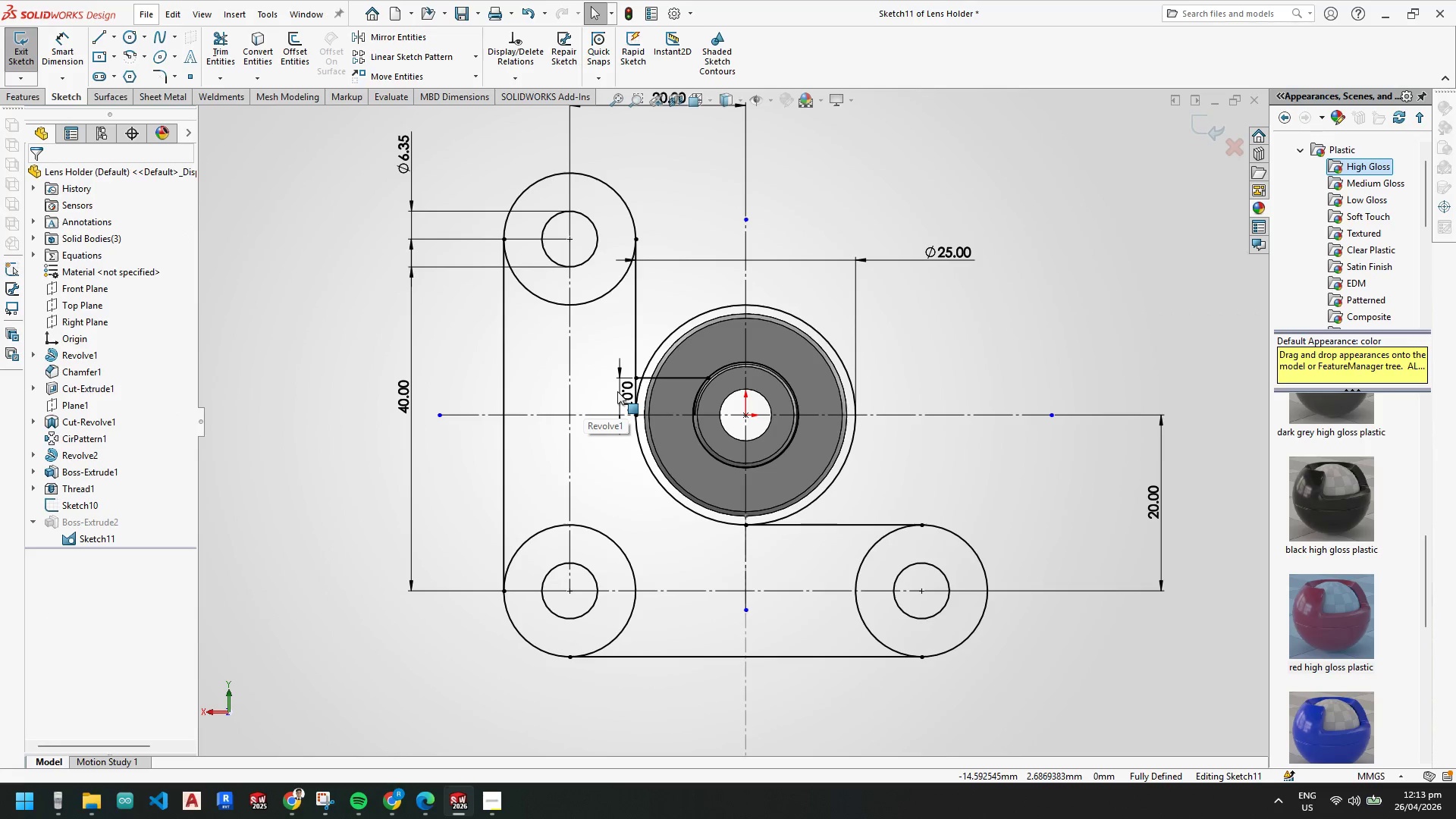 
scroll: coordinate [613, 421], scroll_direction: up, amount: 5.0
 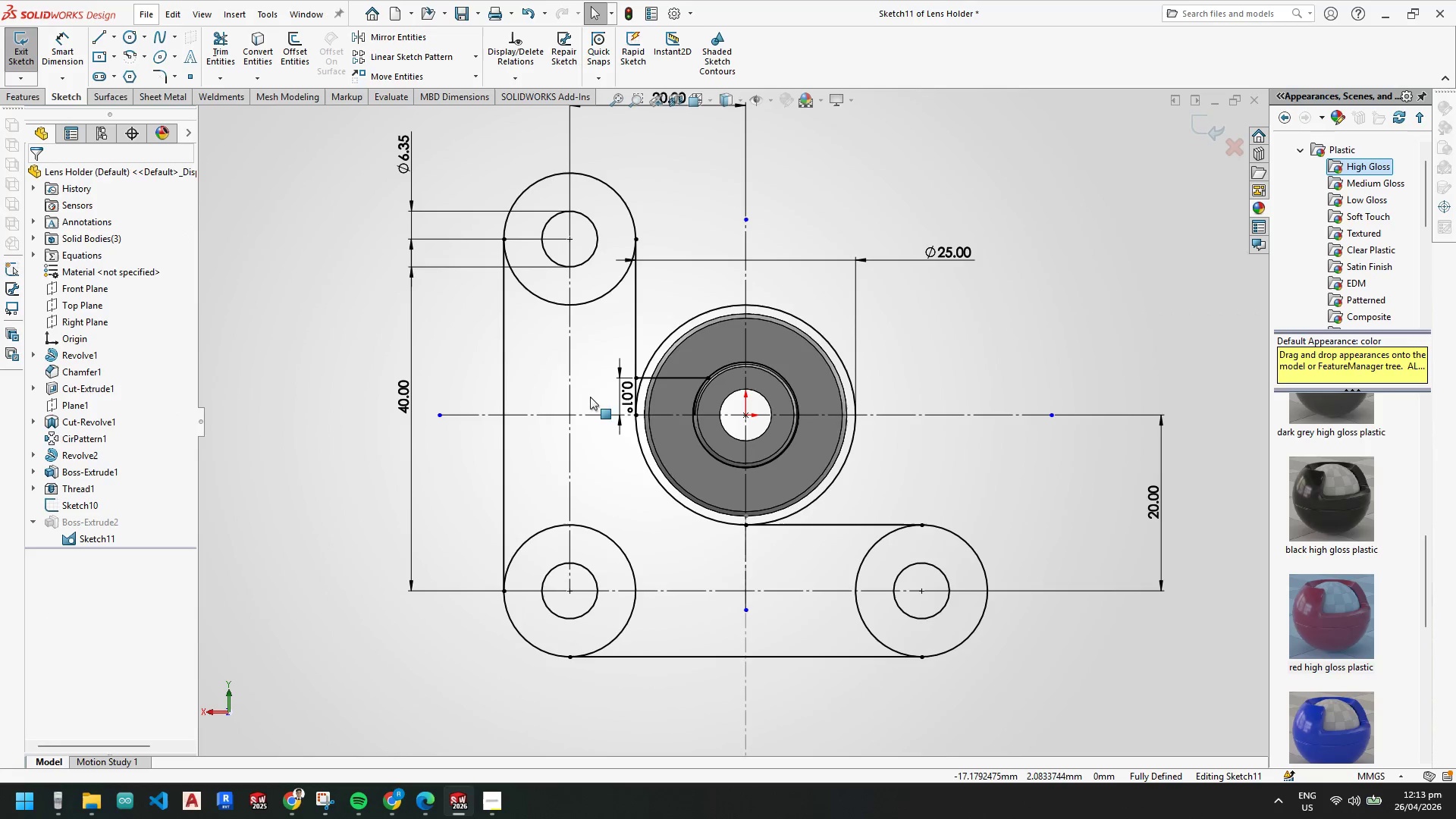 
key(Escape)
 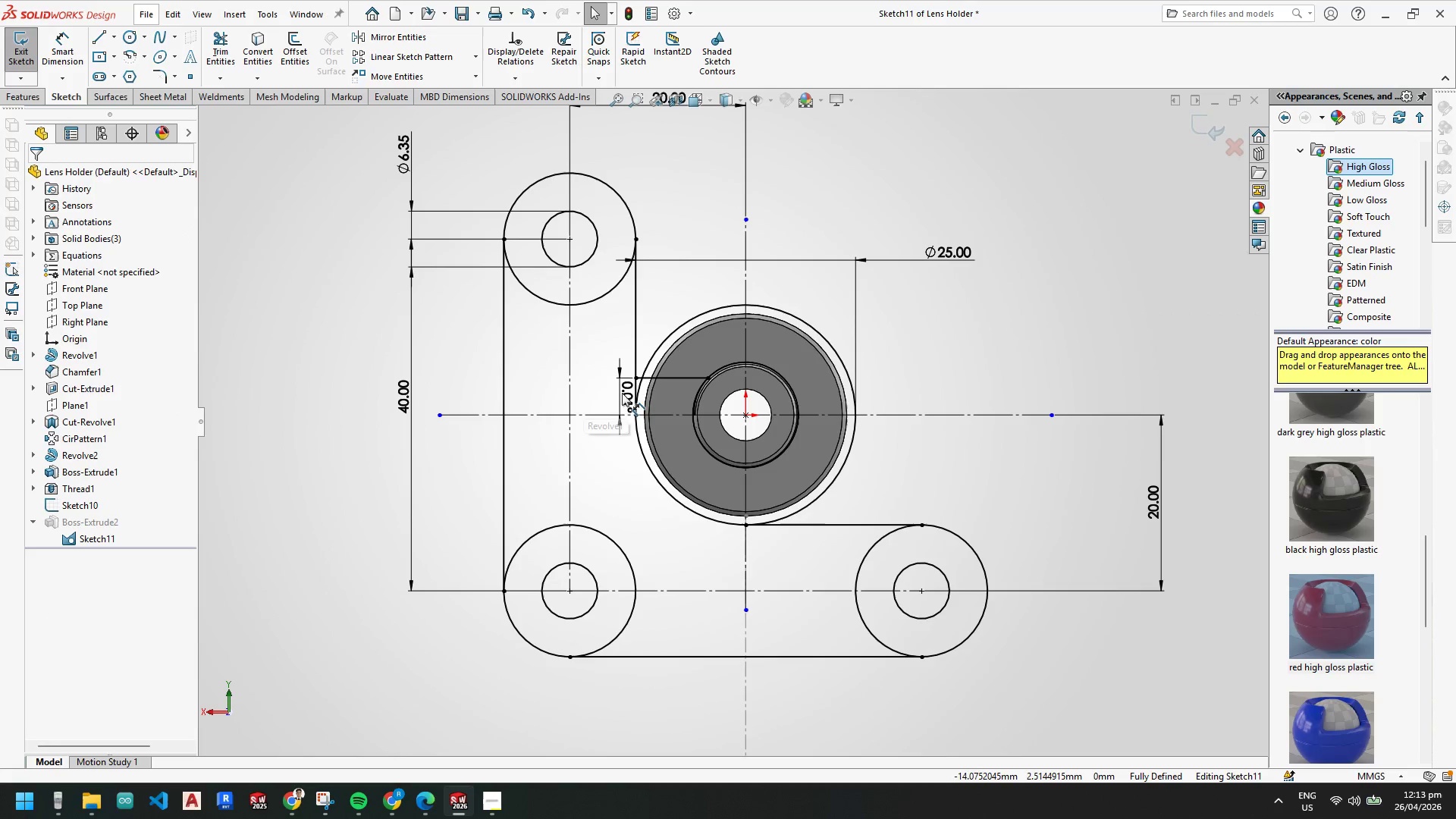 
left_click([622, 393])
 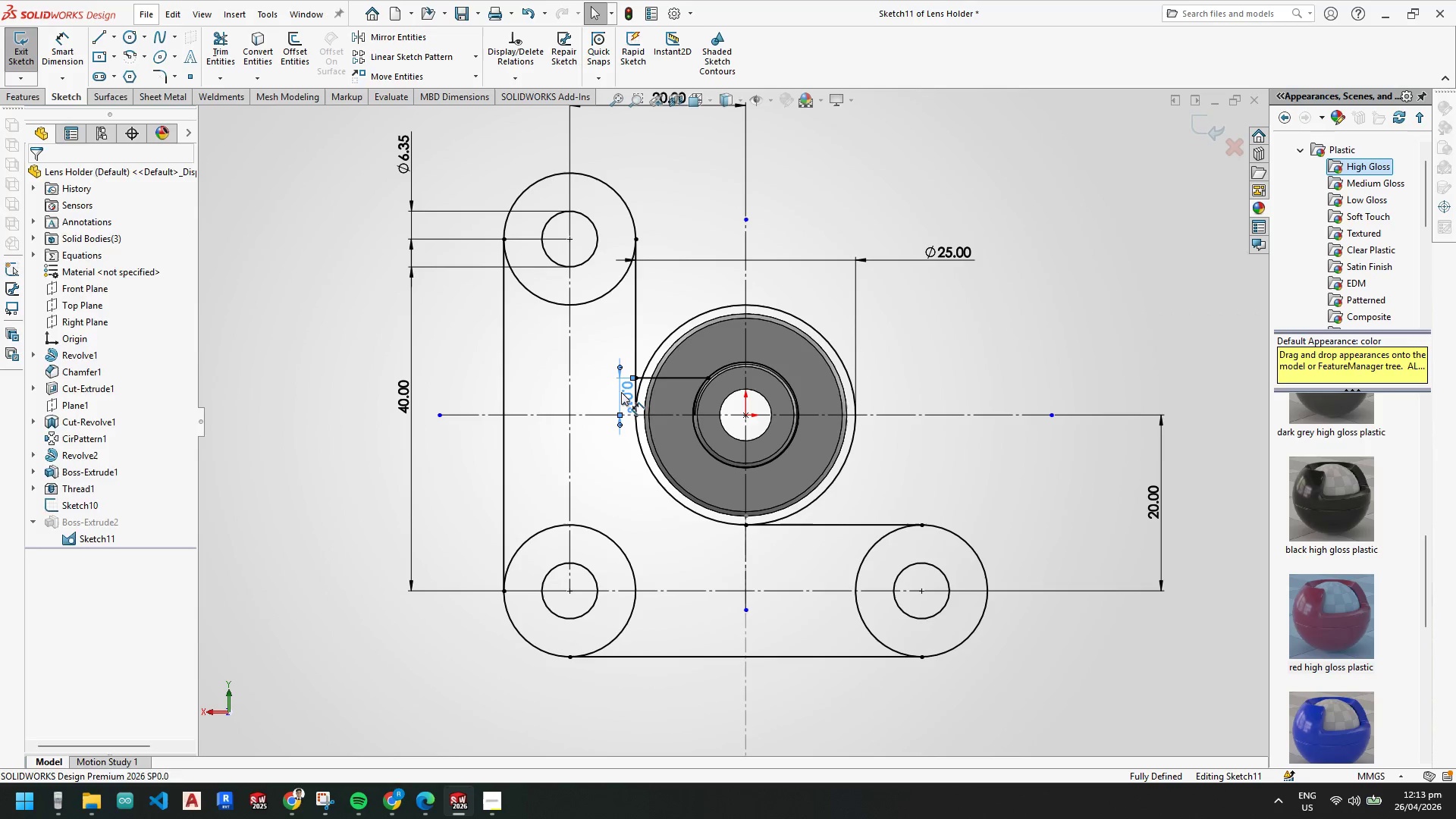 
key(Delete)
 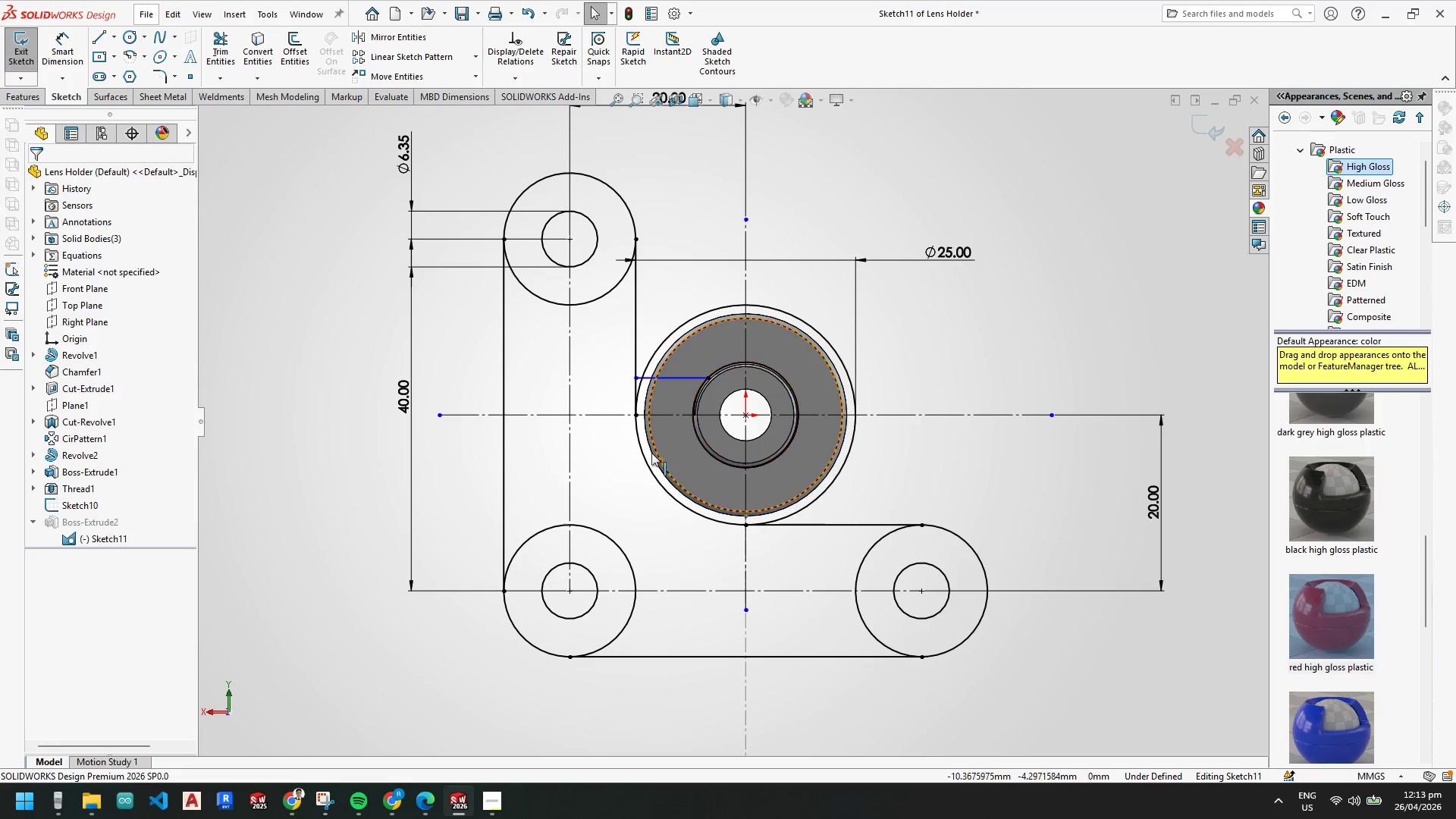 
scroll: coordinate [643, 372], scroll_direction: down, amount: 5.0
 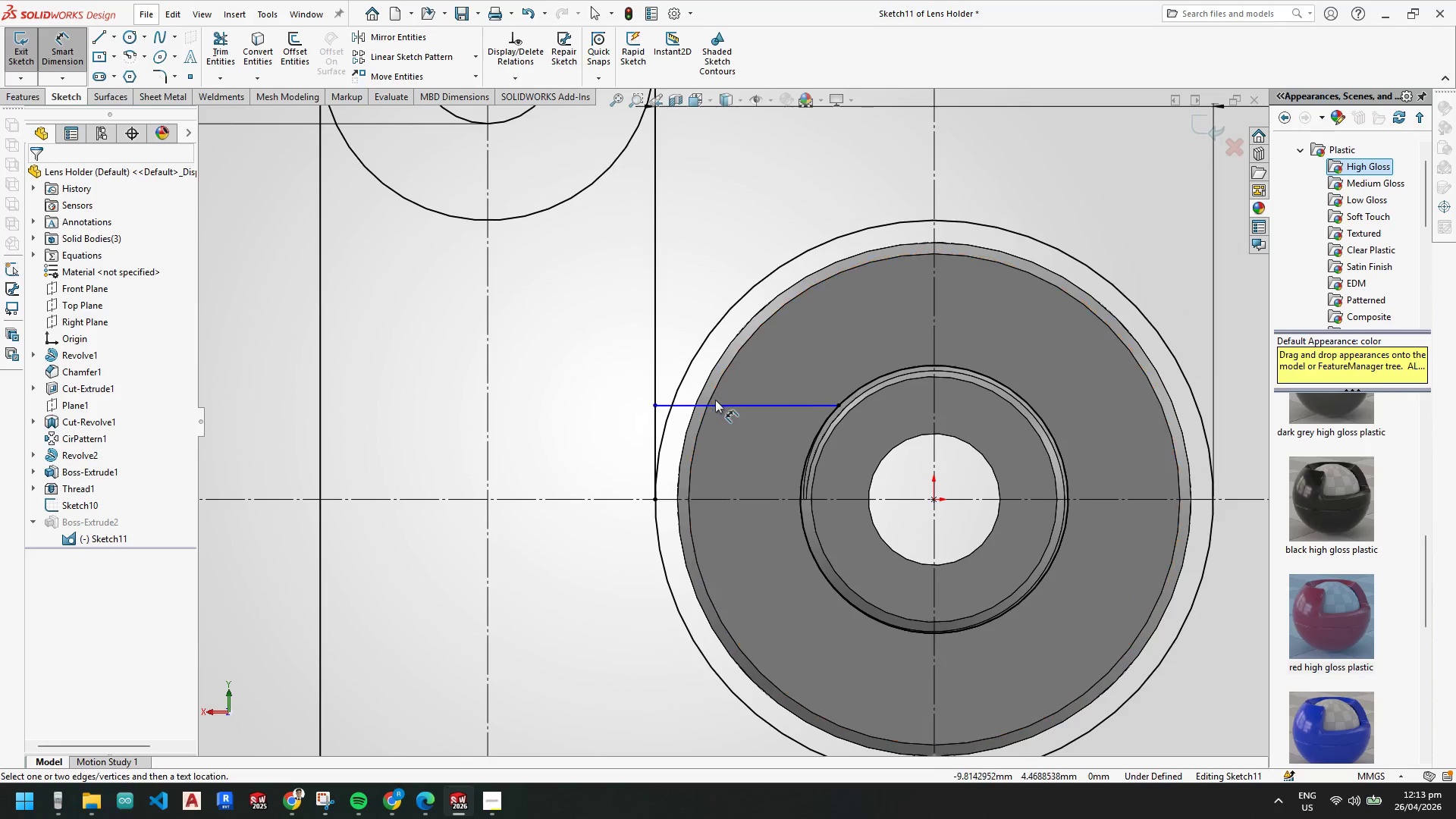 
left_click([720, 404])
 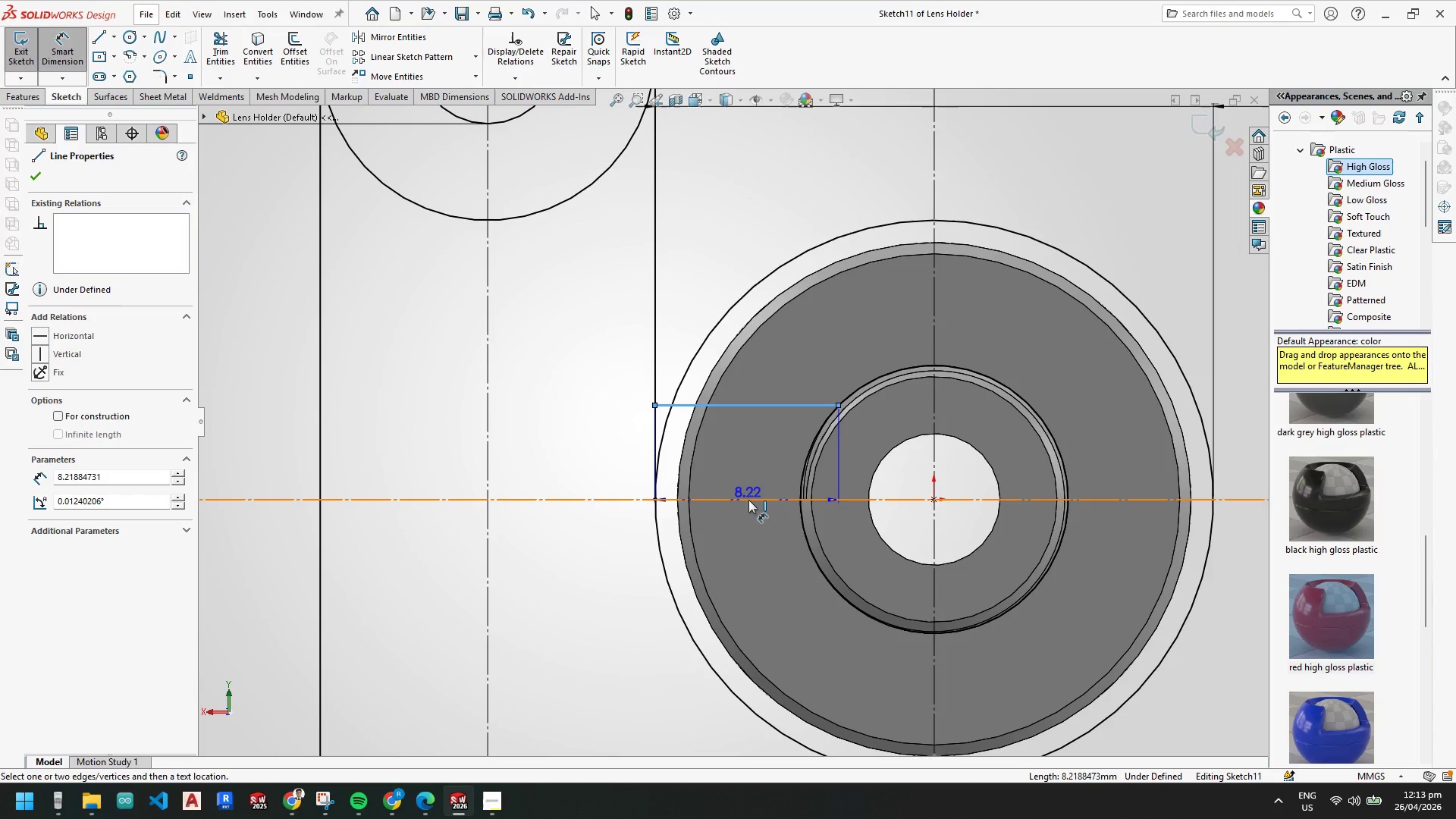 
left_click([748, 499])
 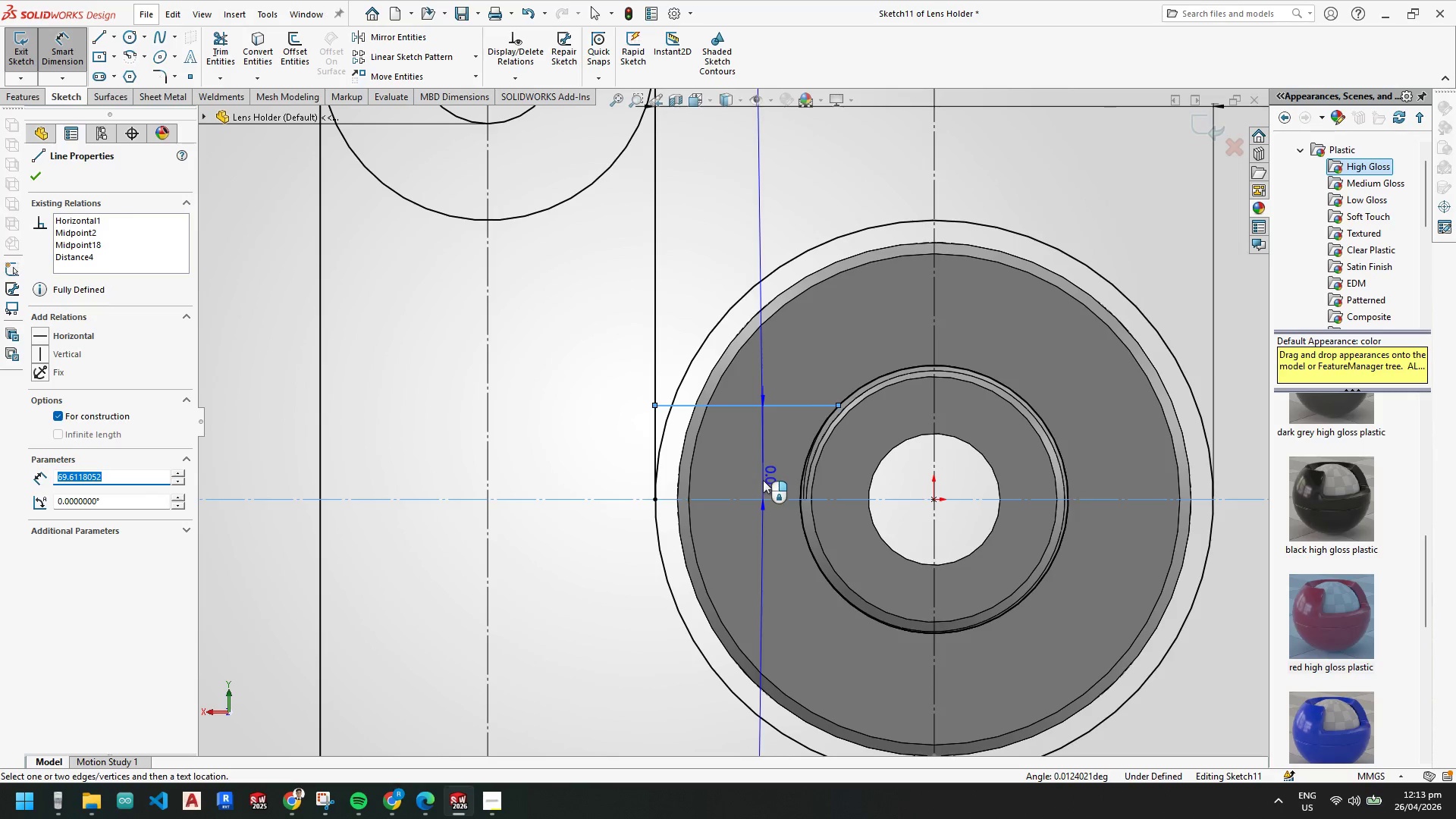 
key(Escape)
 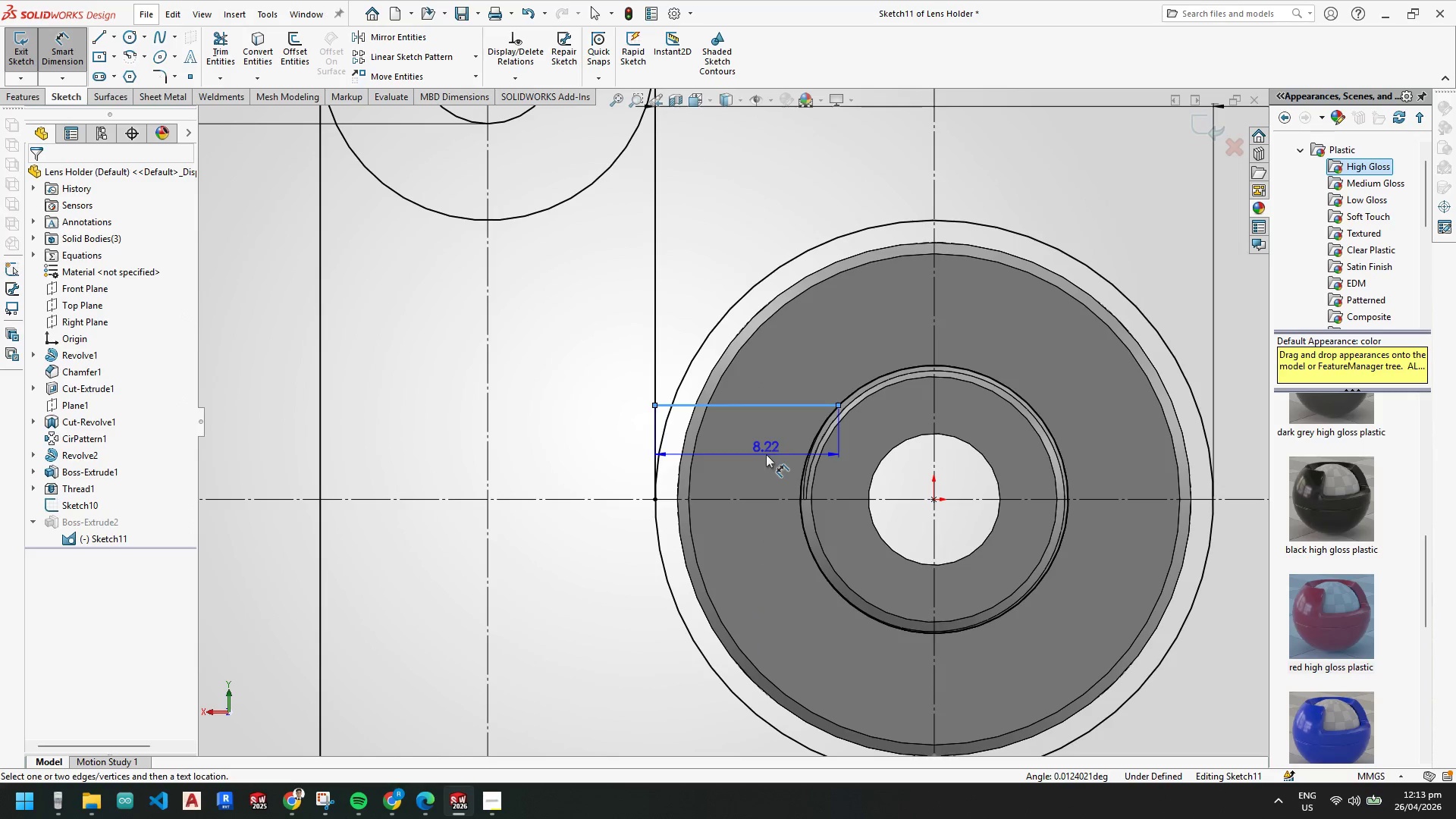 
key(Escape)
 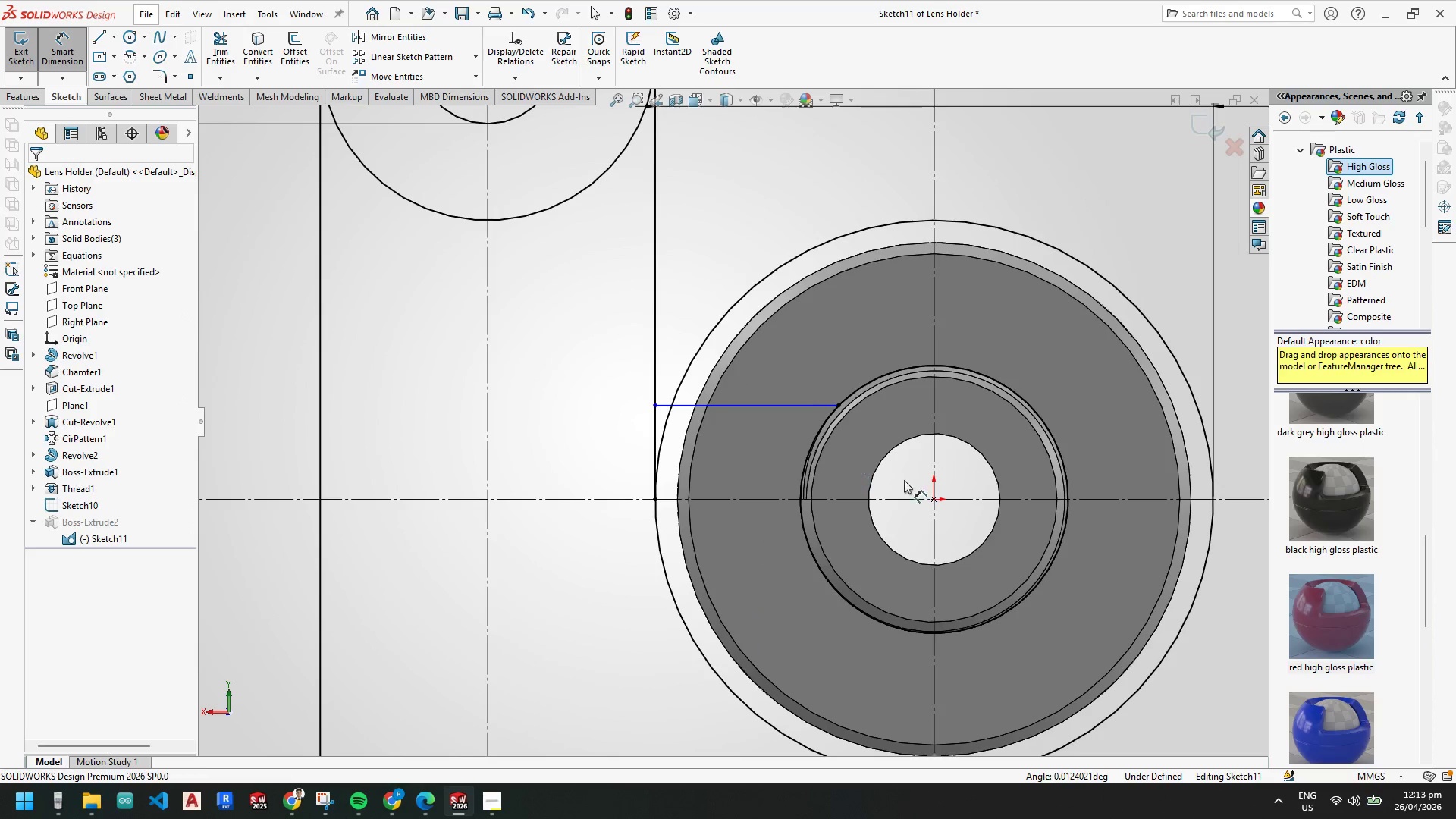 
key(Escape)
 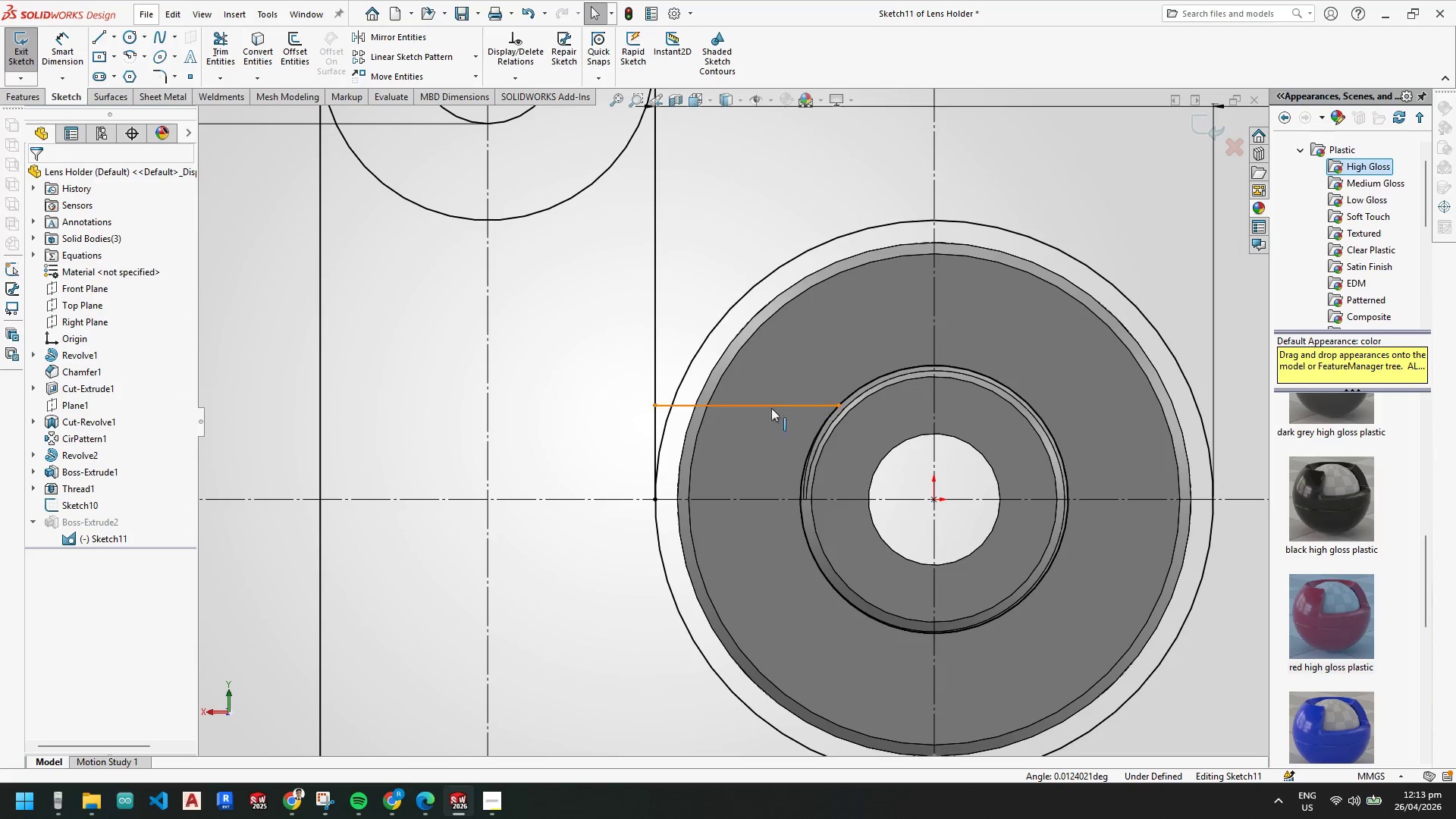 
key(Escape)
 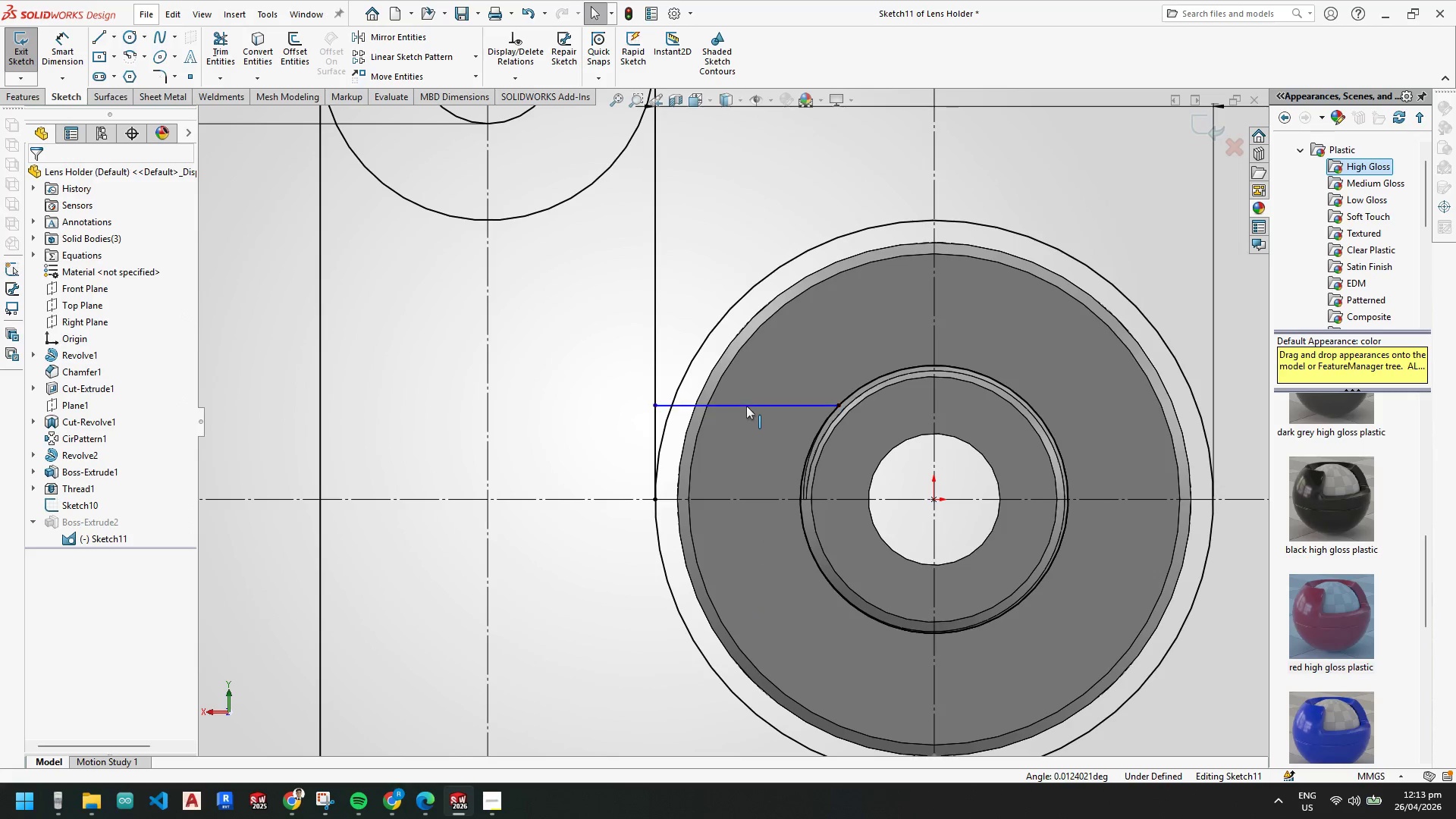 
left_click([746, 406])
 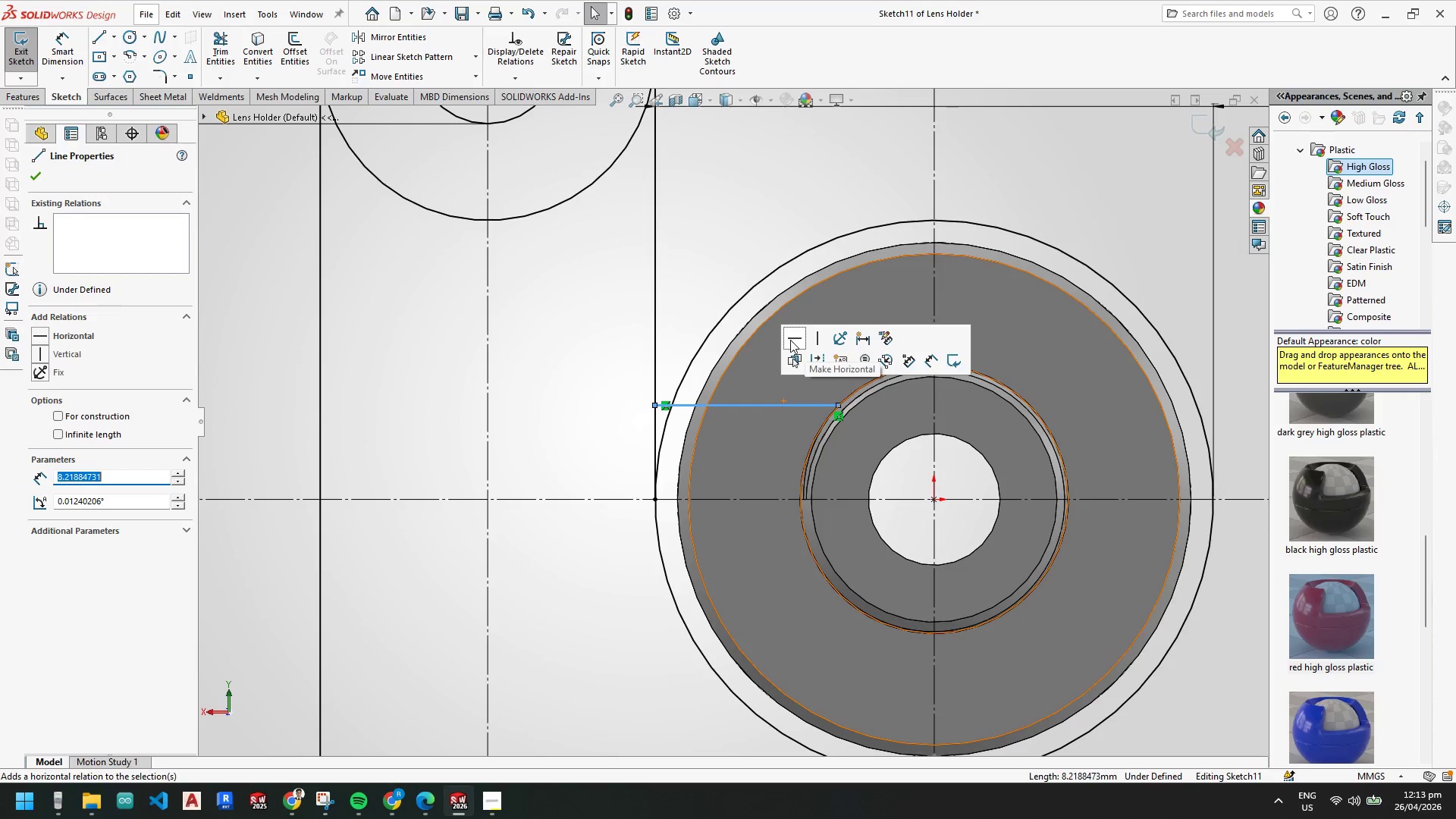 
key(Escape)
 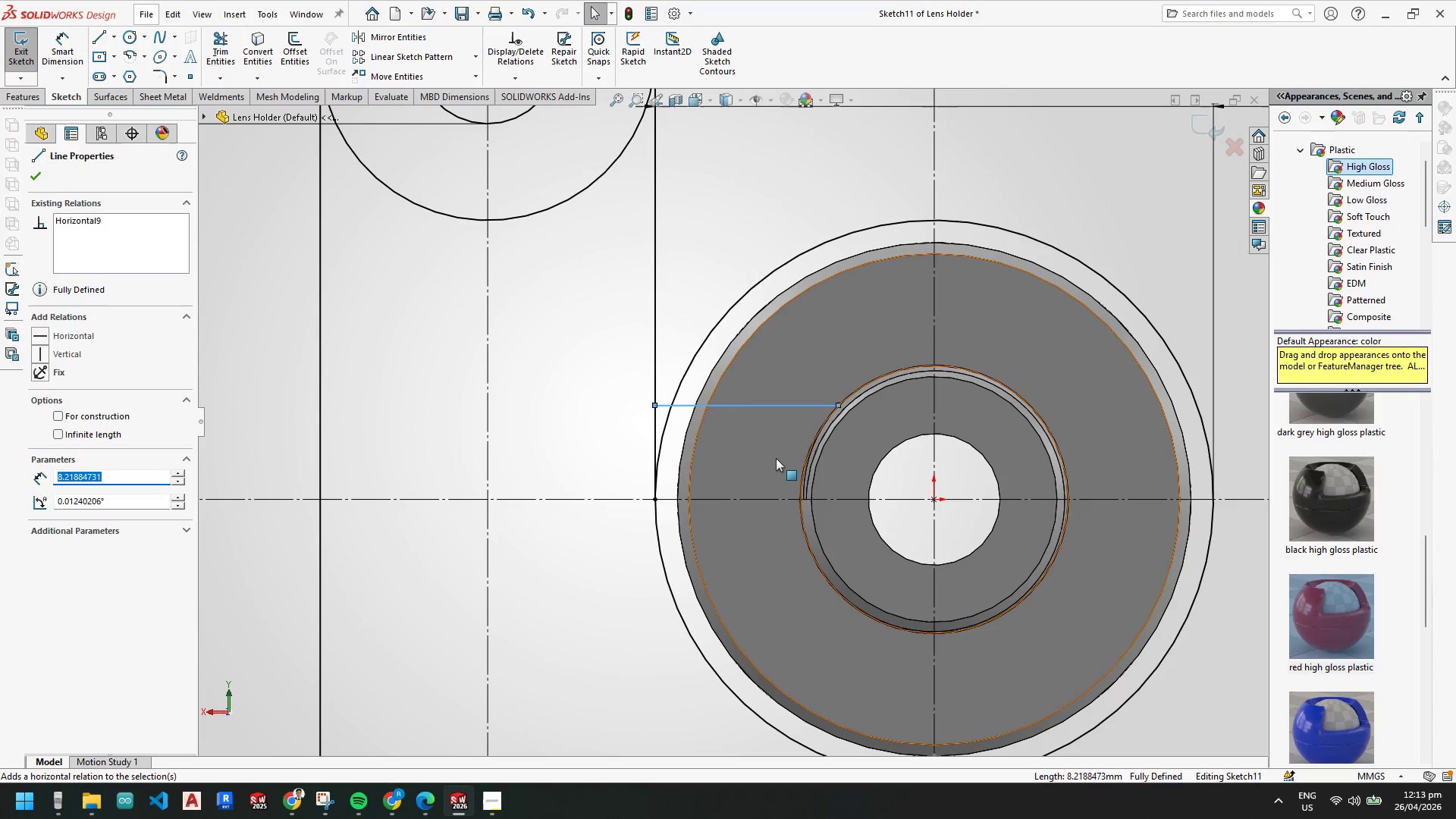 
key(Escape)
 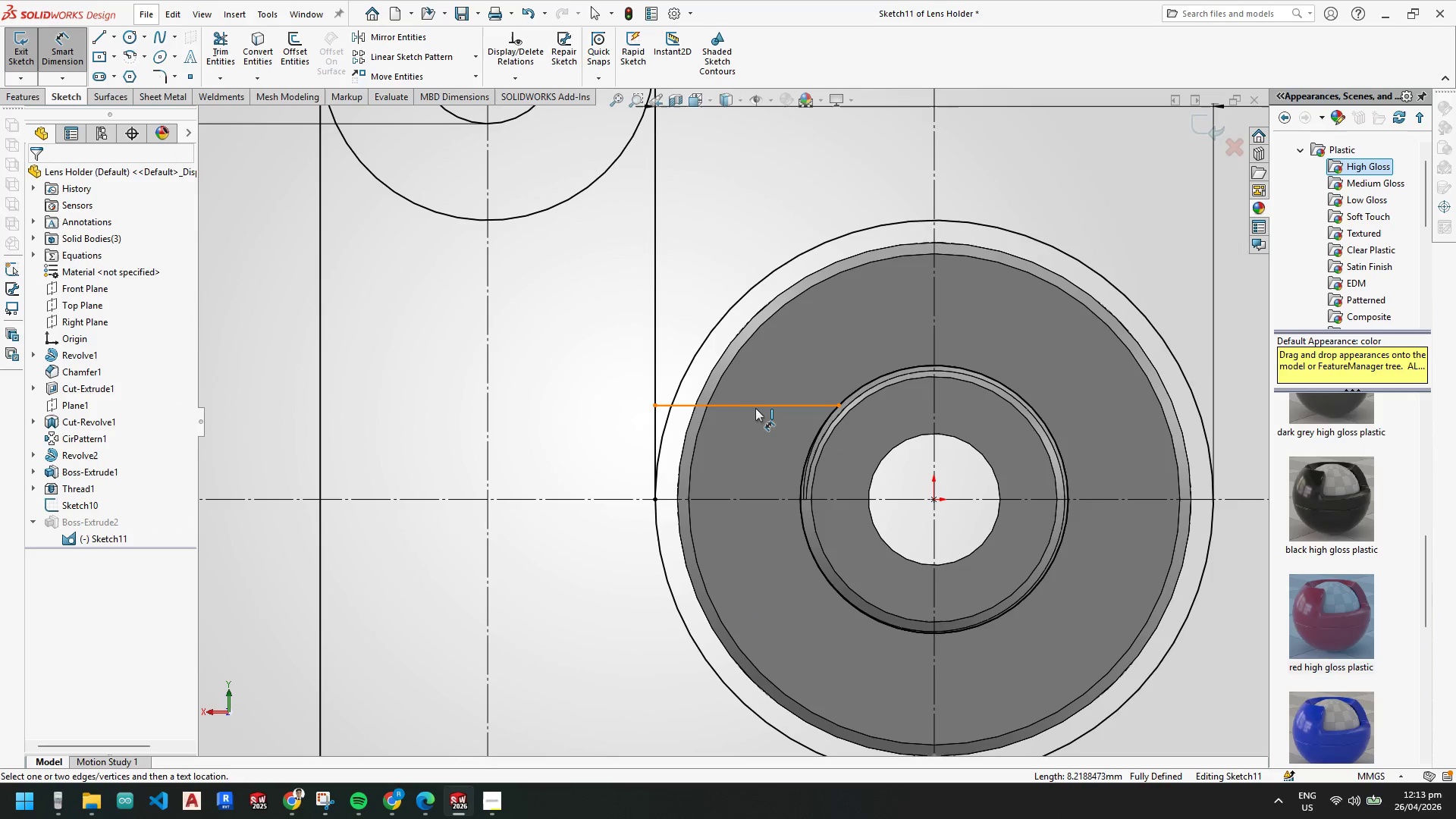 
left_click([756, 405])
 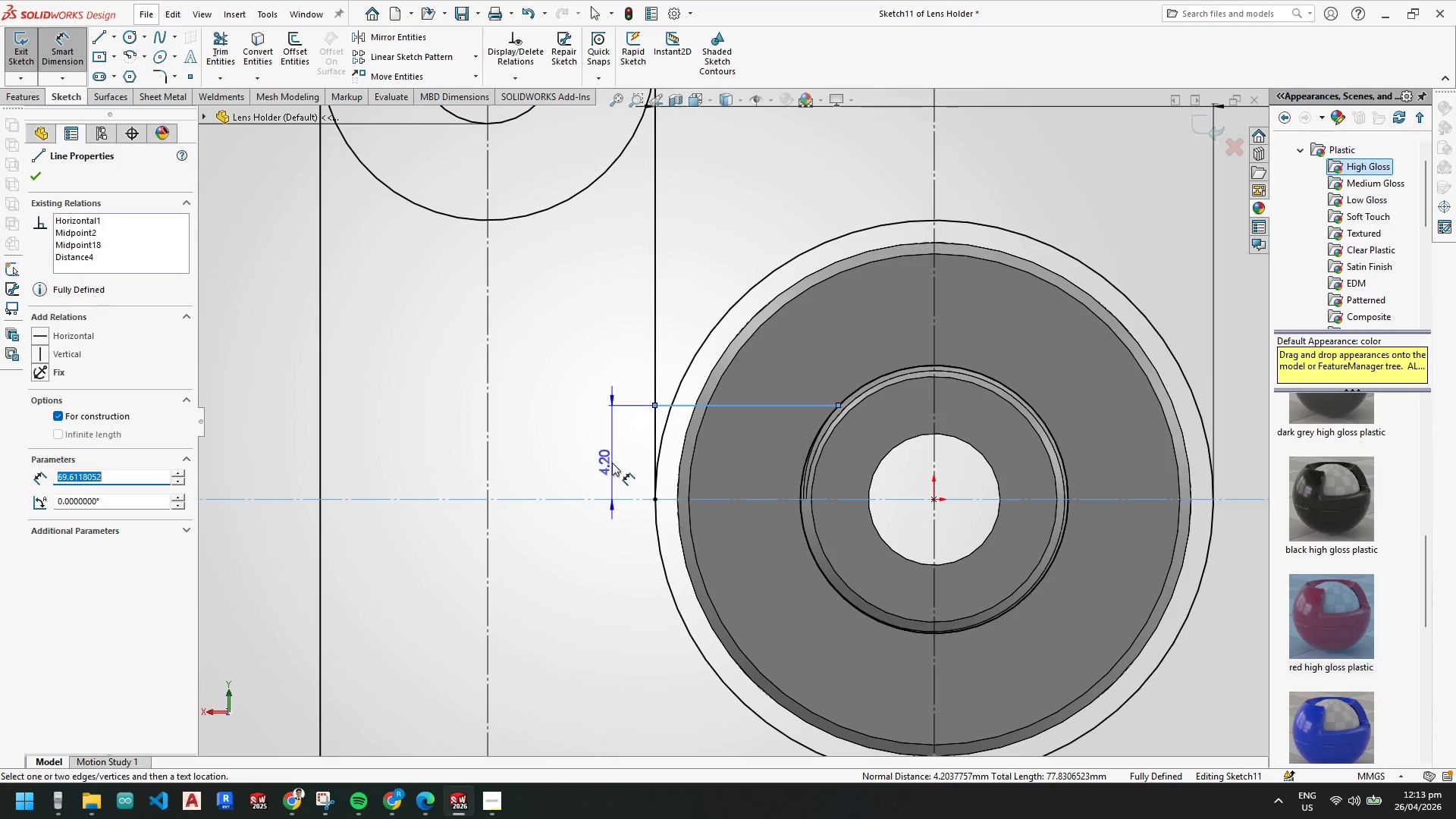 
key(Escape)
 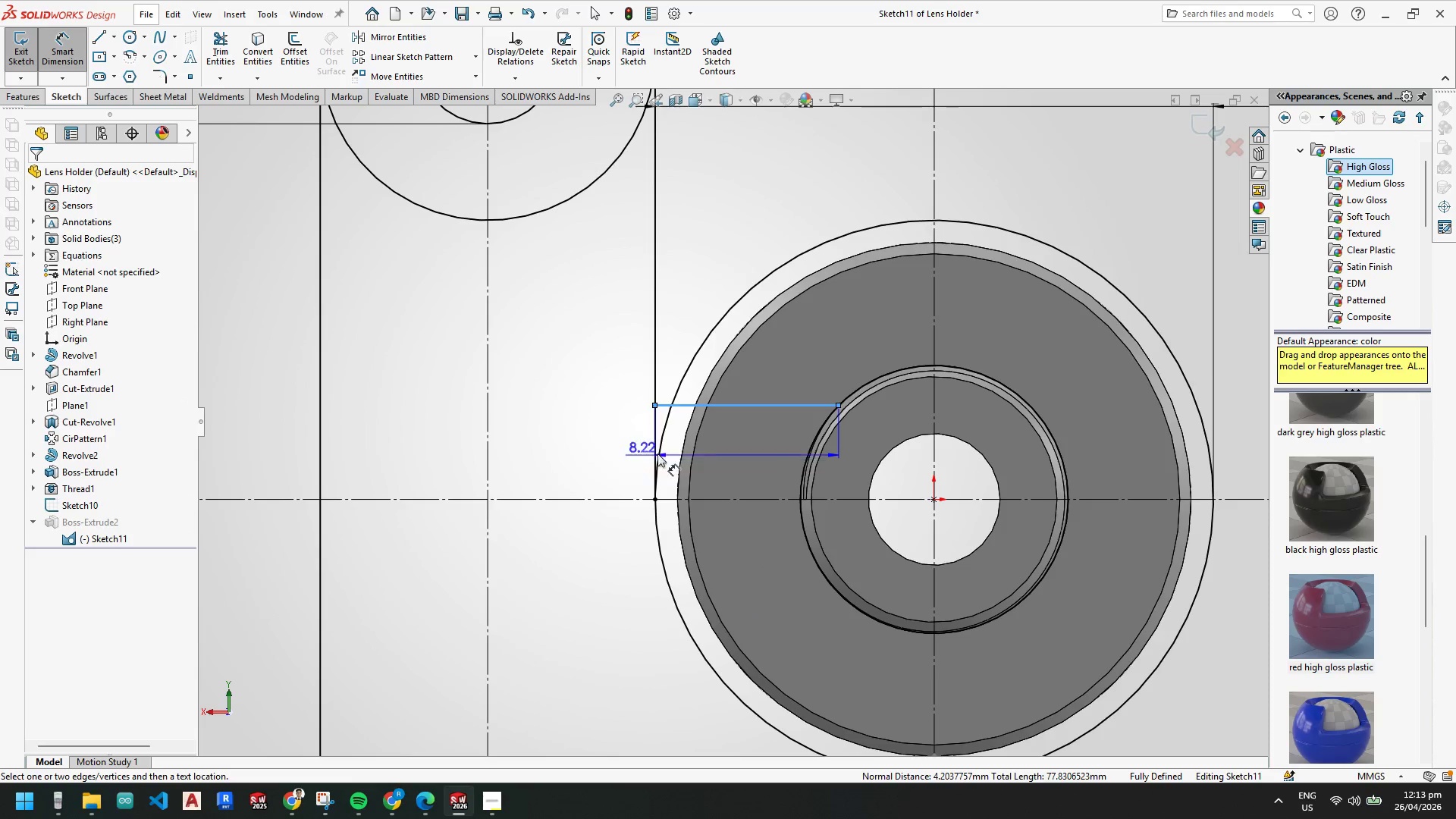 
key(Escape)
 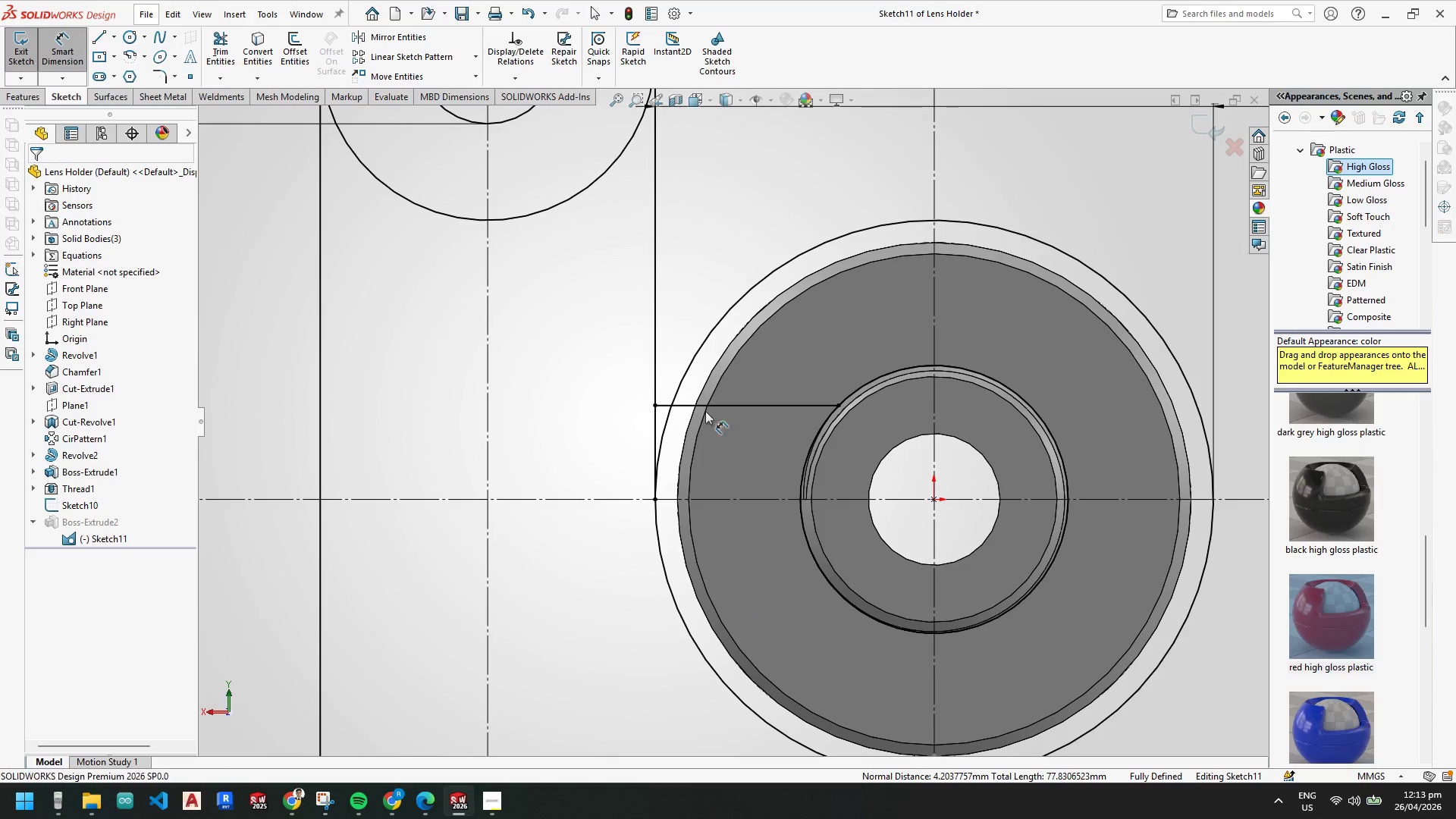 
key(Escape)
 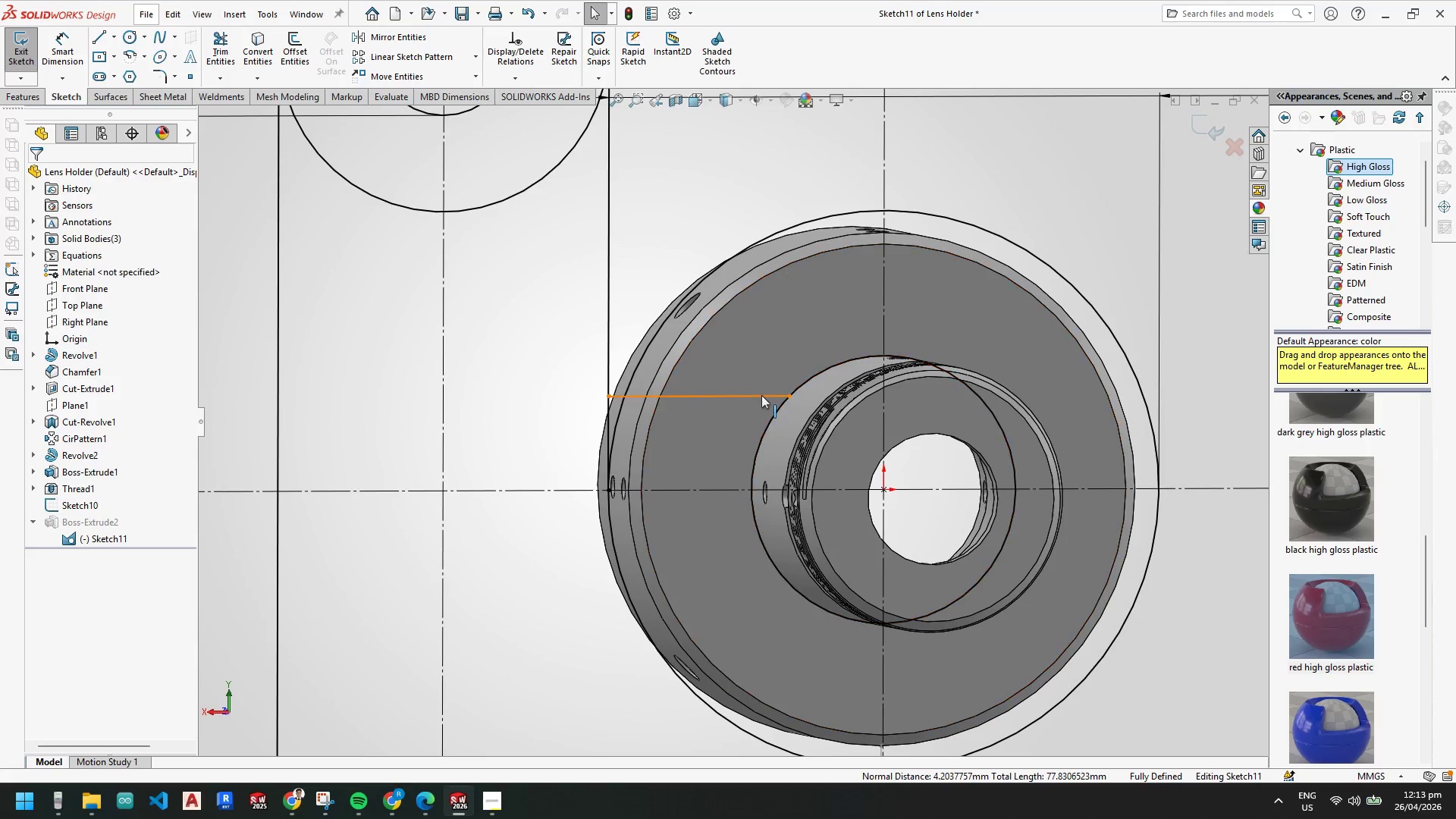 
key(Space)
 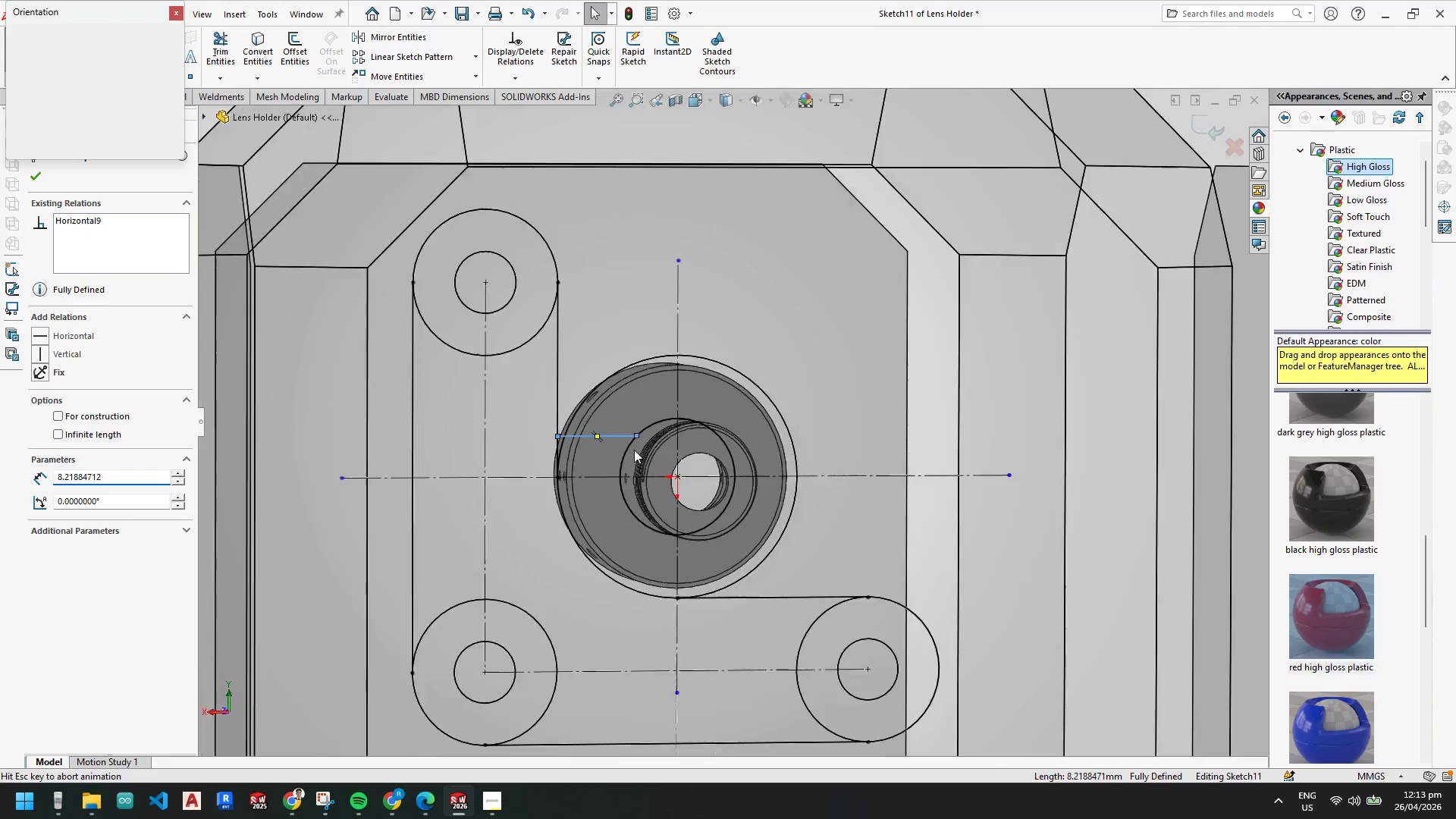 
left_click([629, 455])
 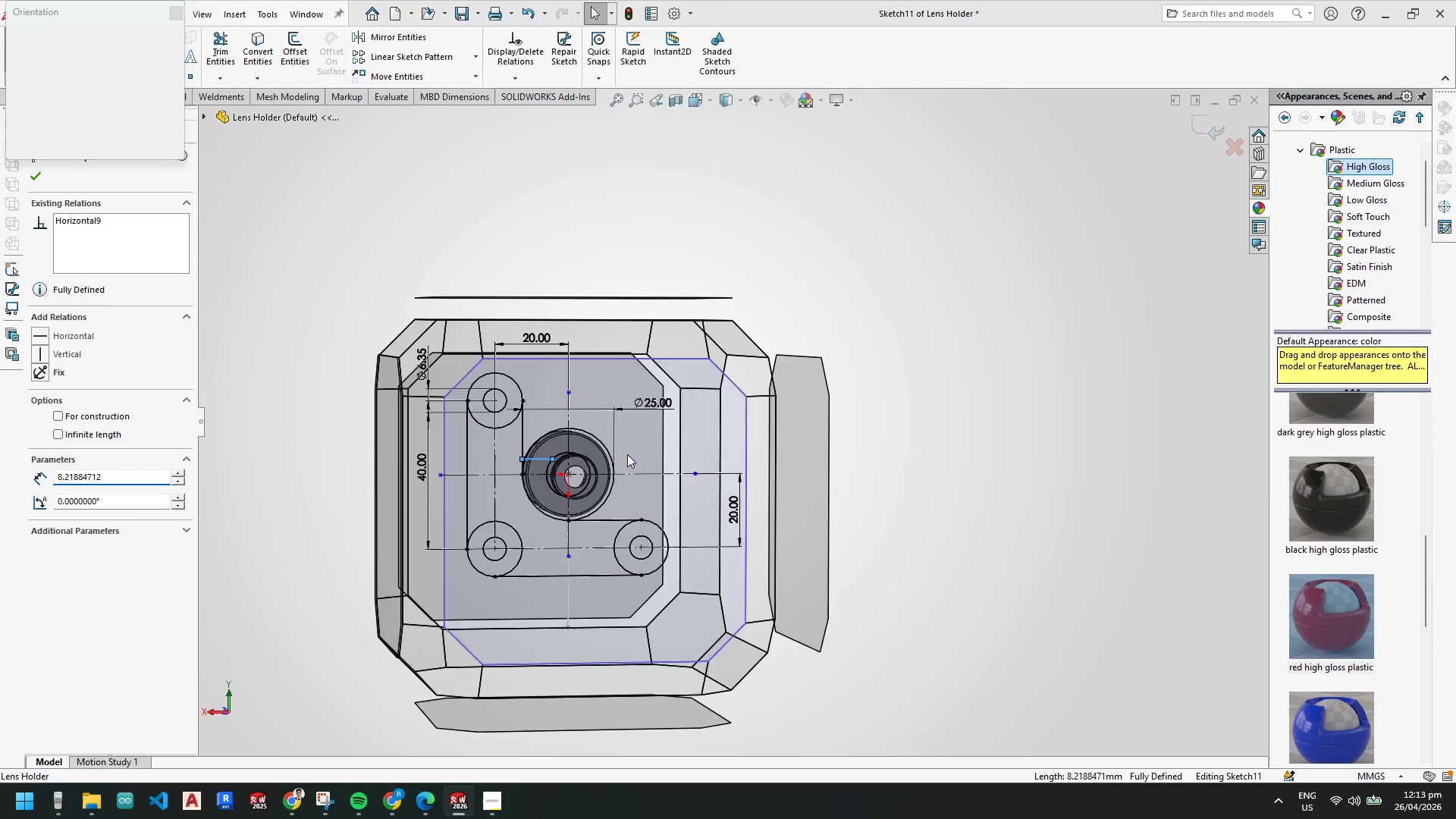 
key(Escape)
 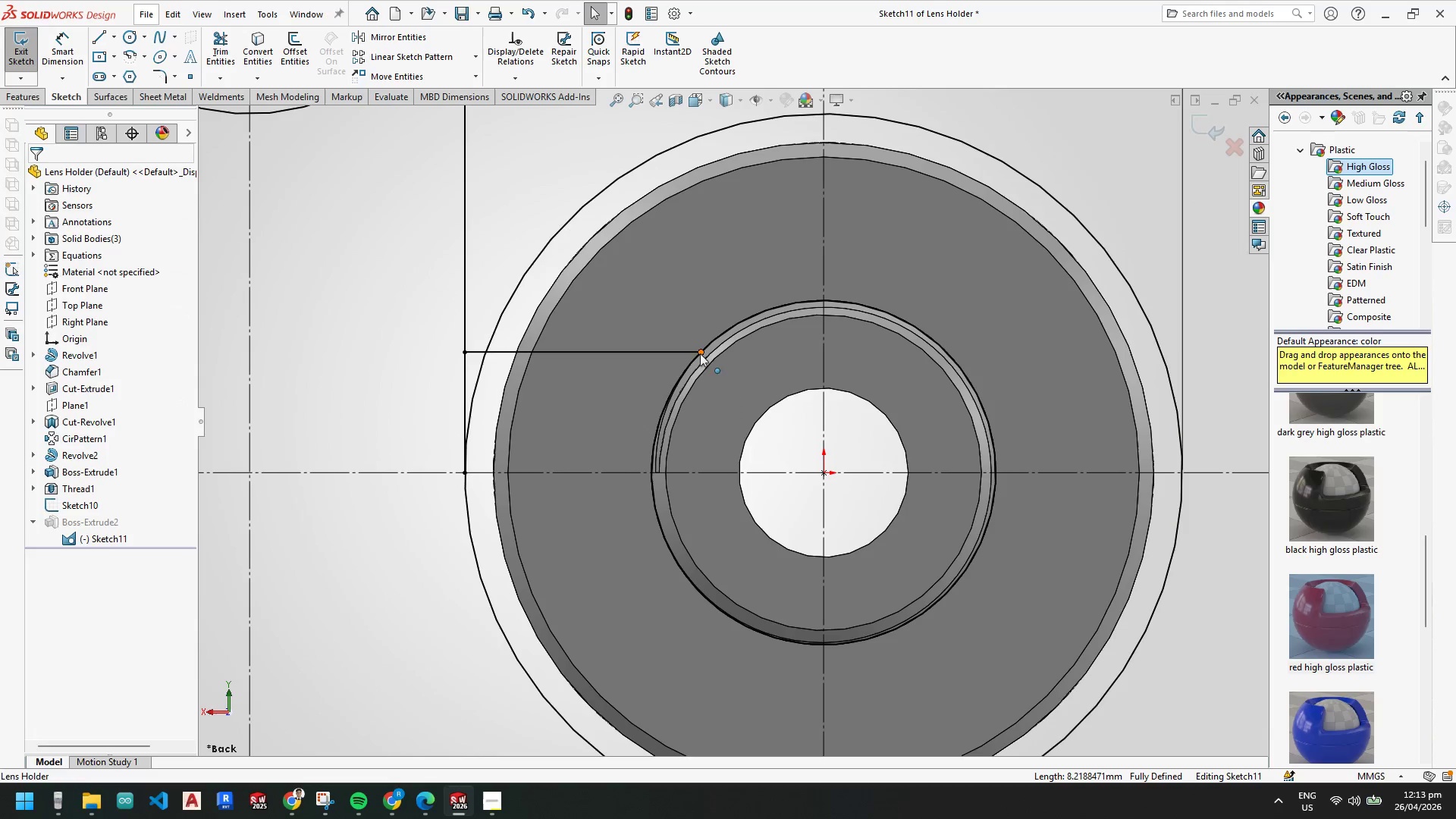 
scroll: coordinate [663, 388], scroll_direction: down, amount: 5.0
 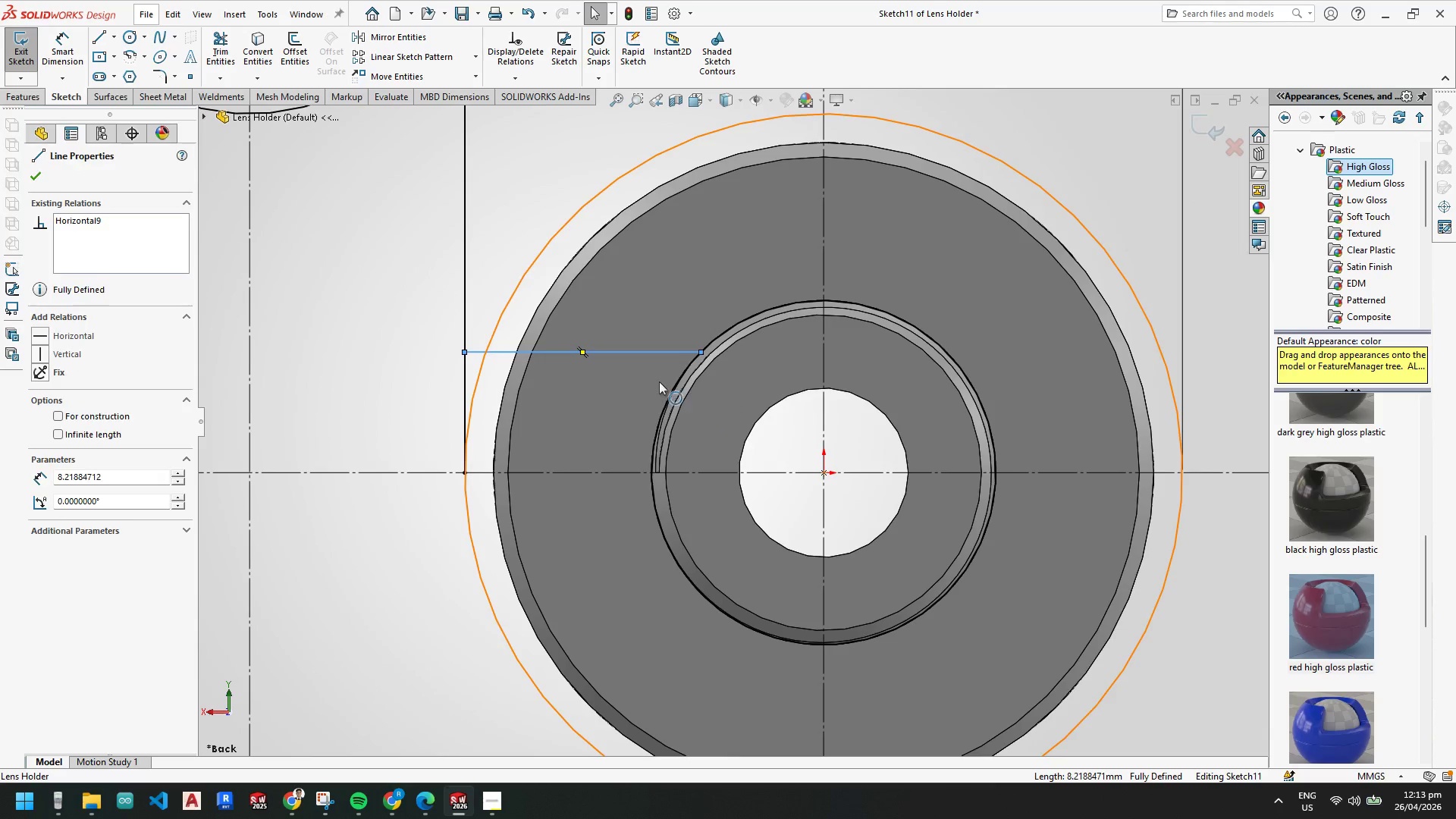 
left_click([703, 353])
 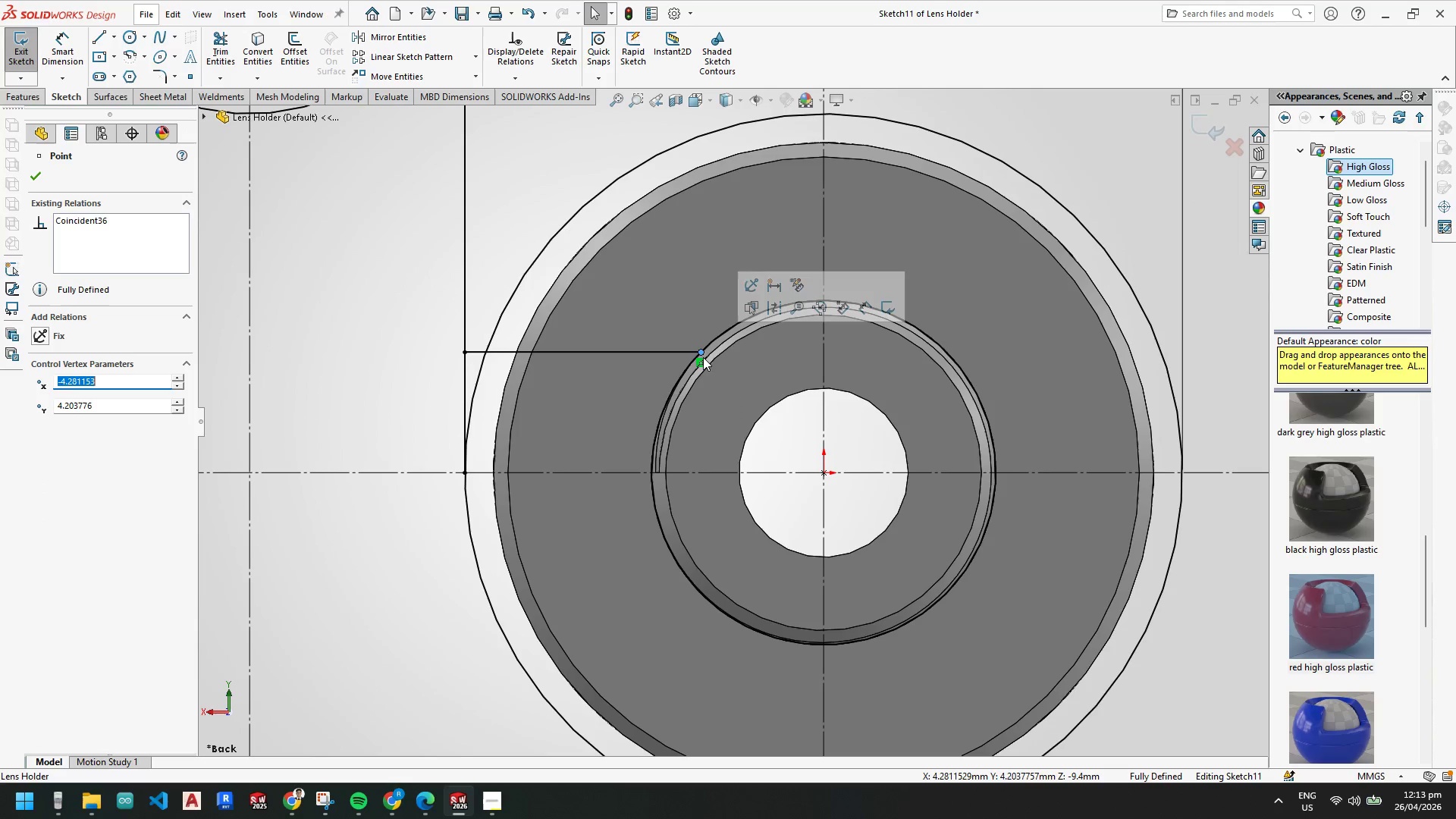 
right_click([701, 358])
 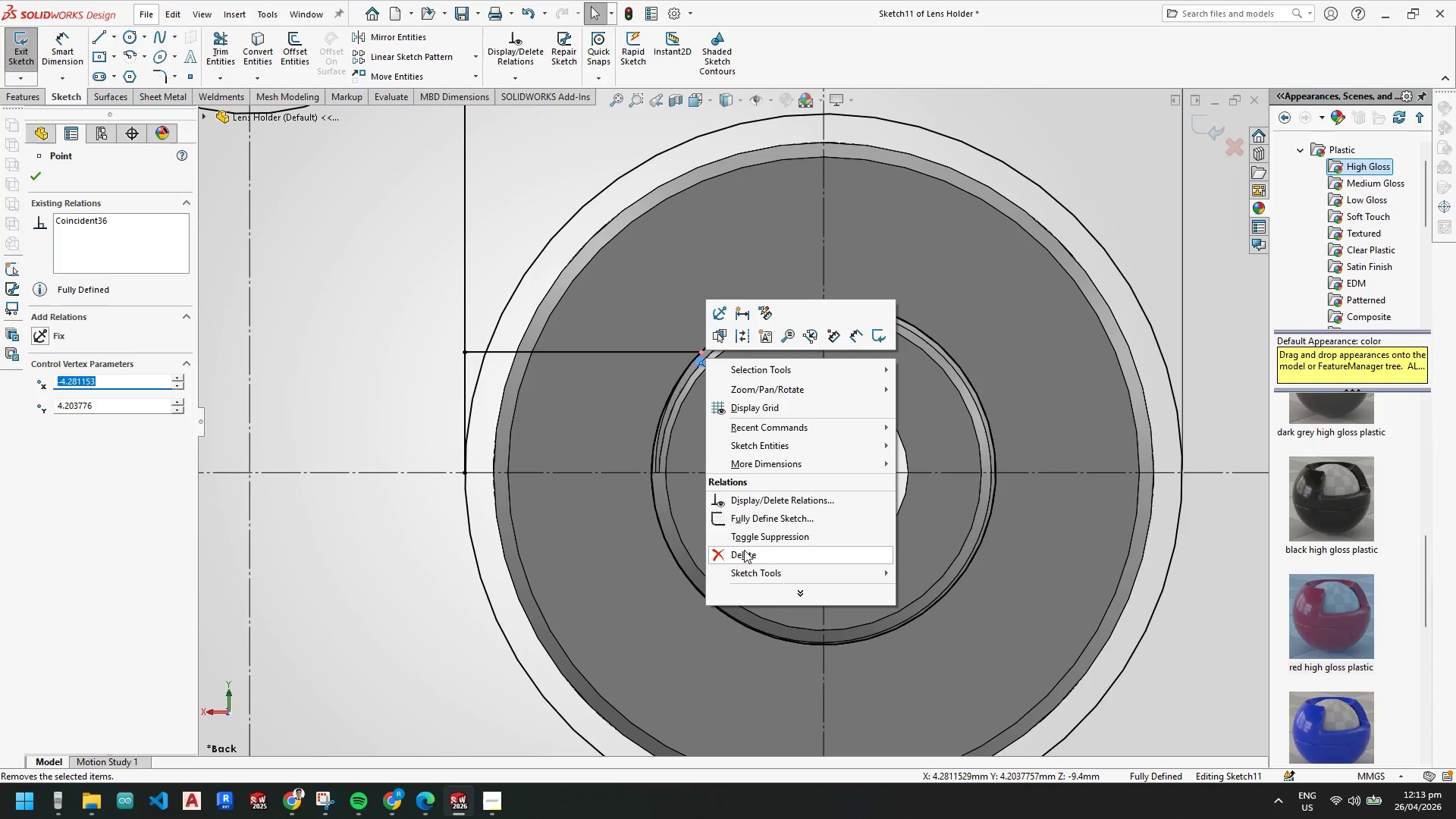 
left_click([745, 550])
 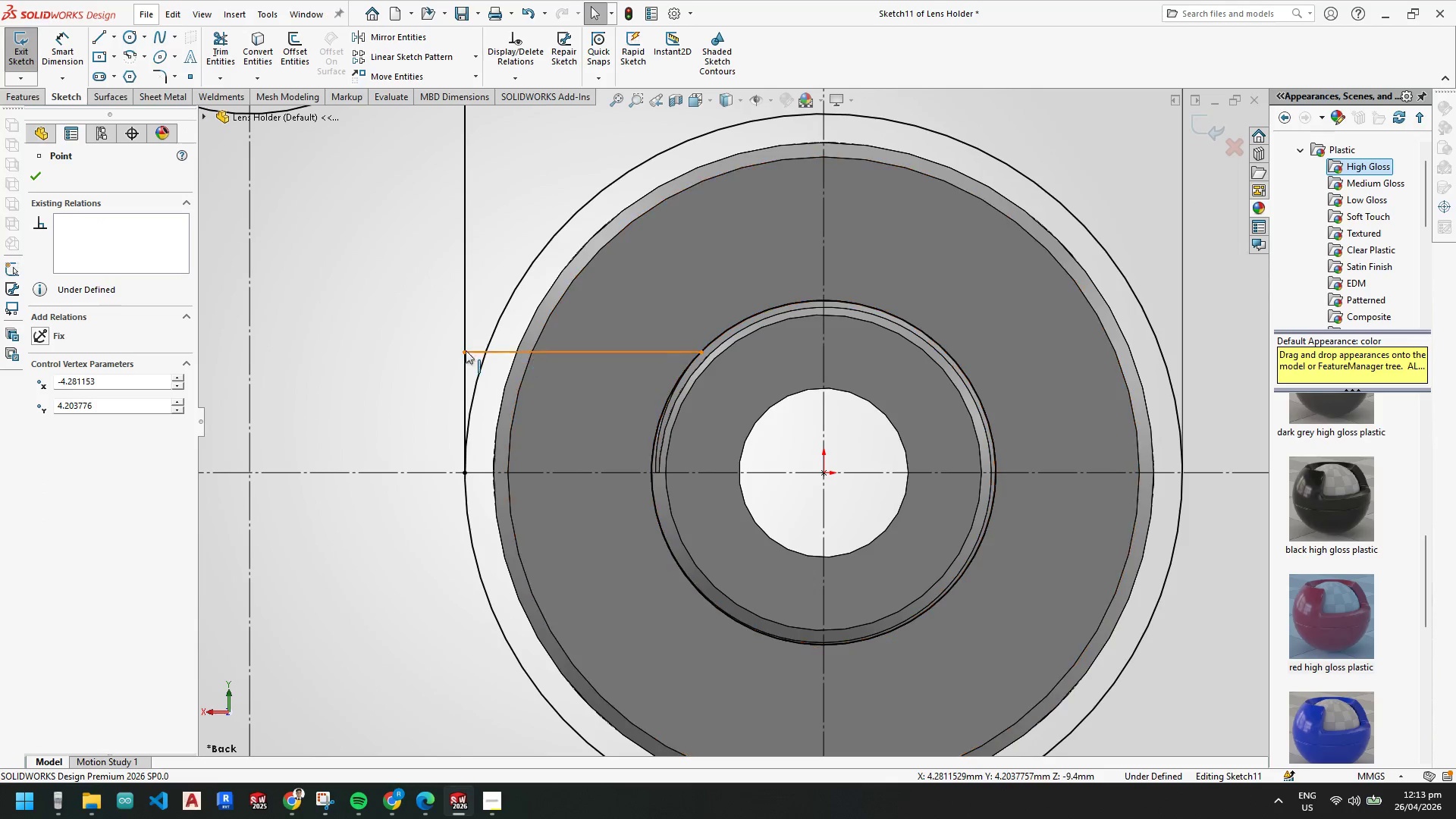 
left_click_drag(start_coordinate=[467, 353], to_coordinate=[497, 335])
 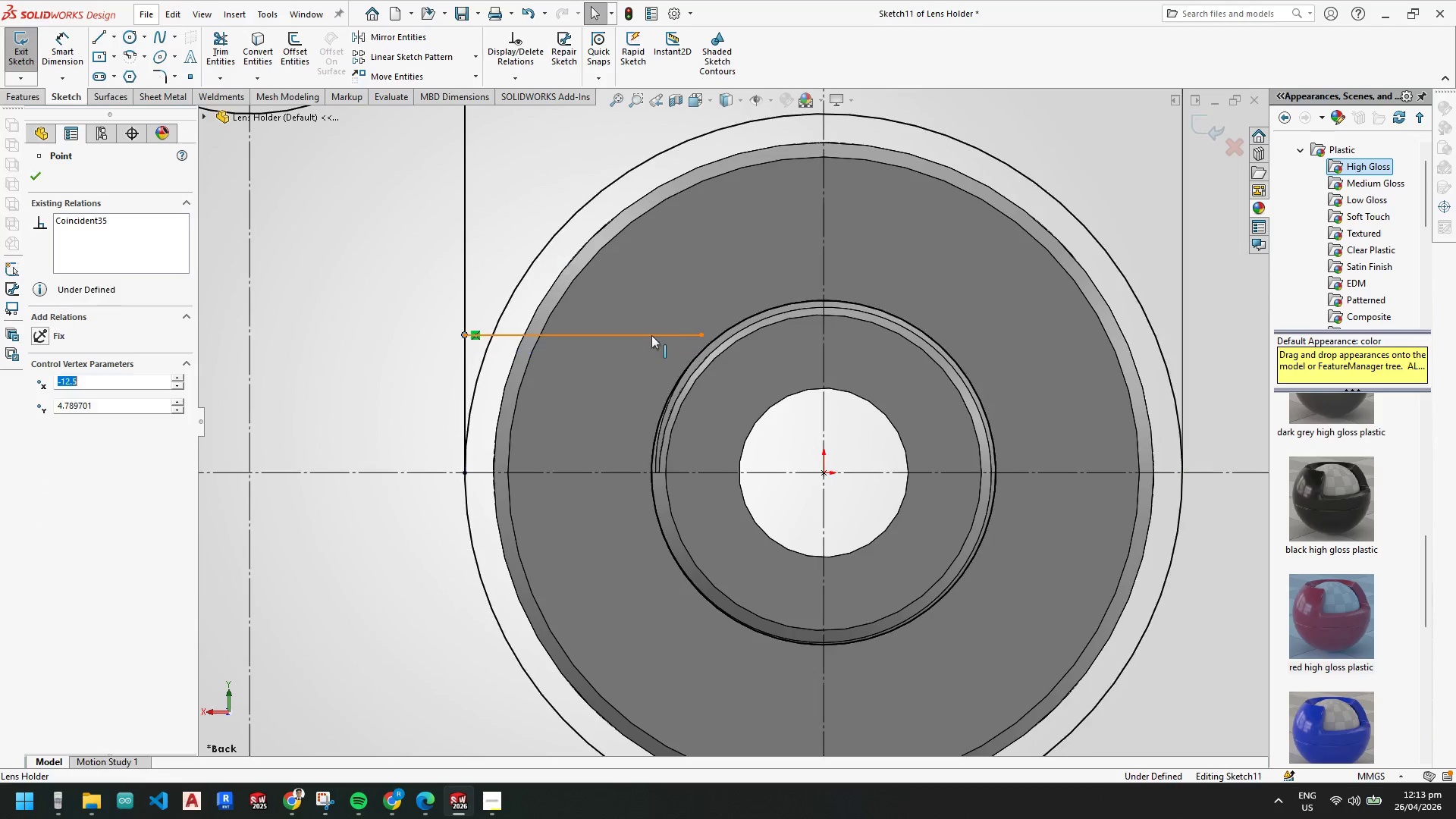 
key(Escape)
 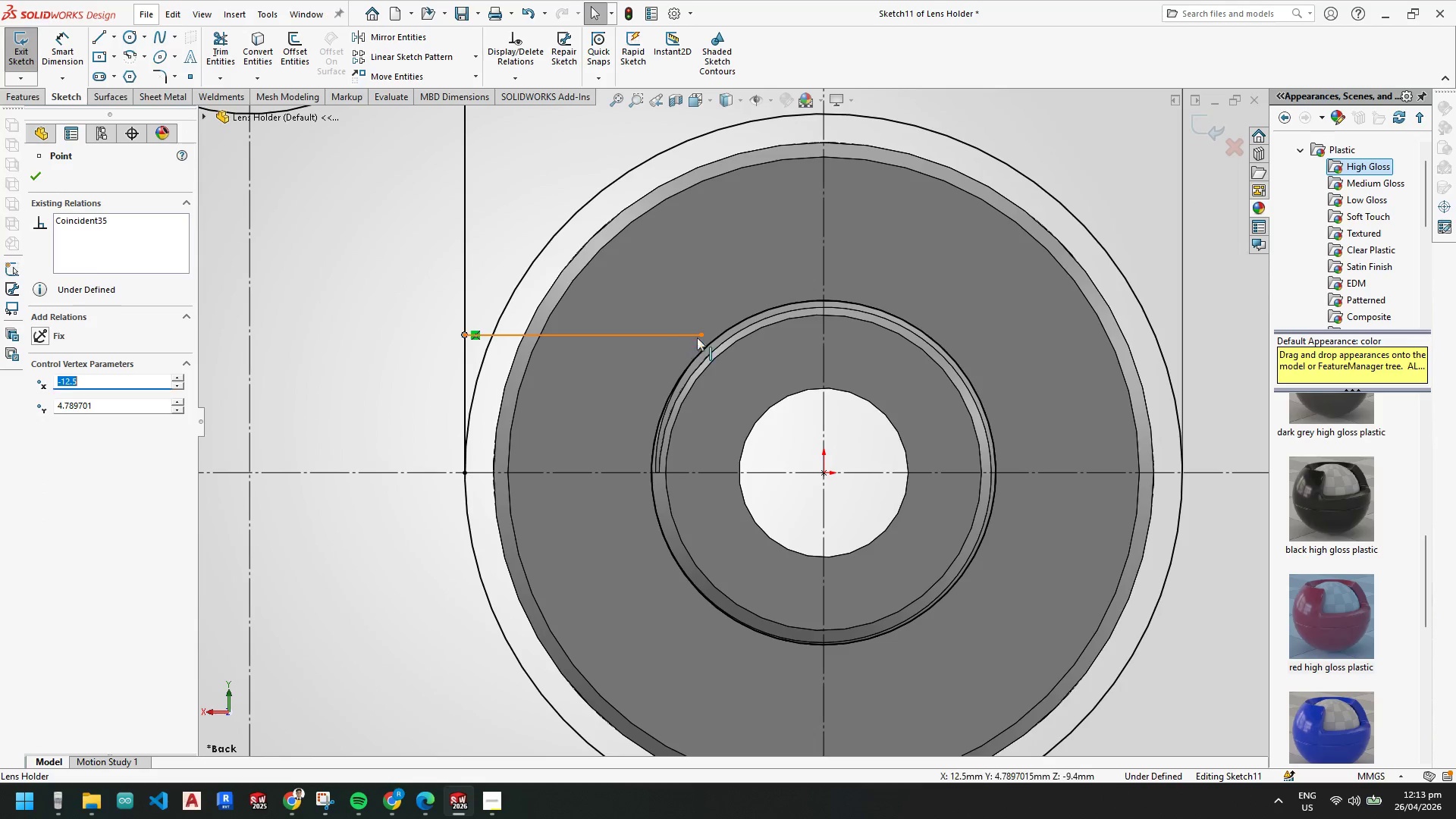 
key(Escape)
 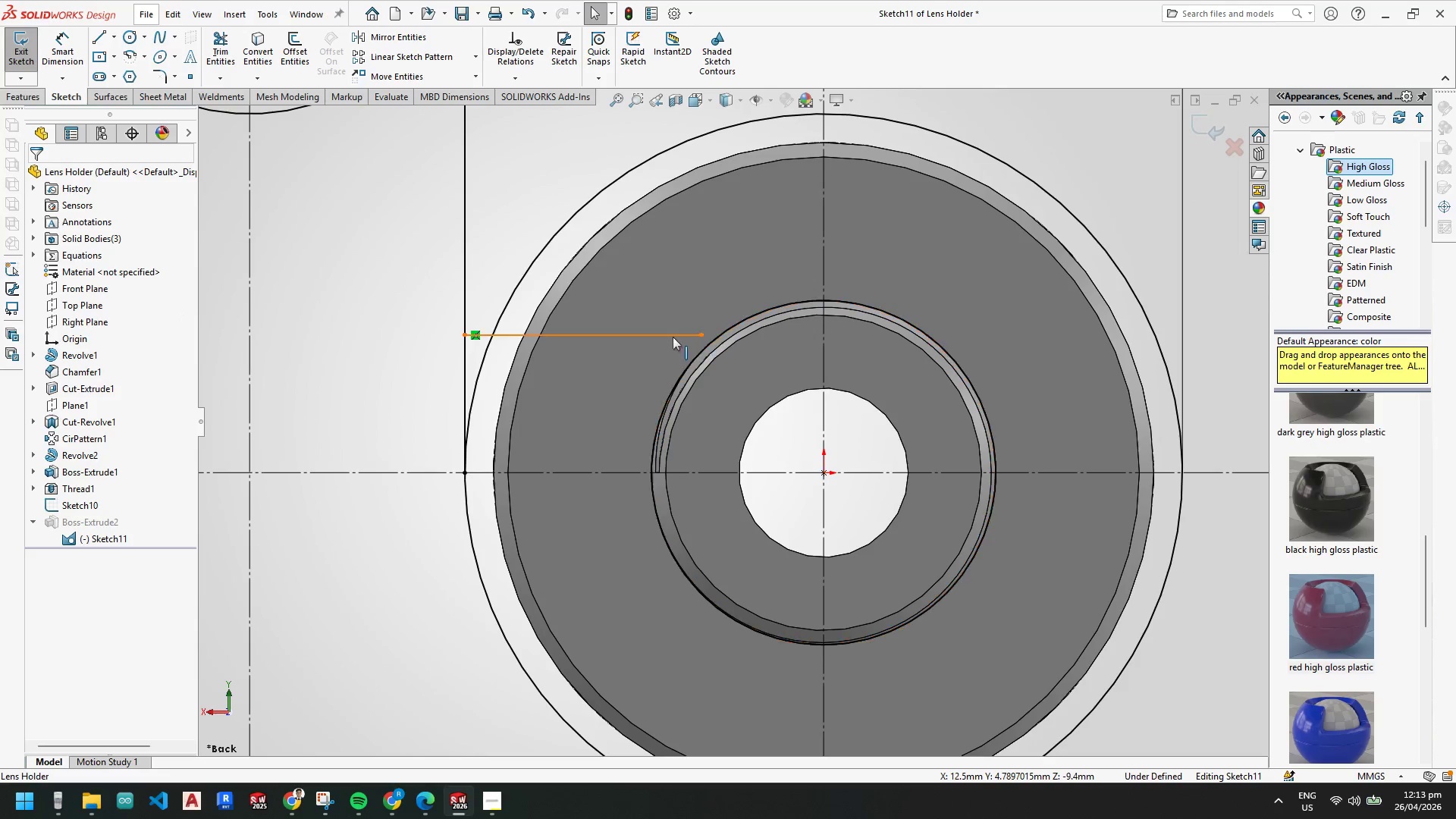 
left_click([659, 337])
 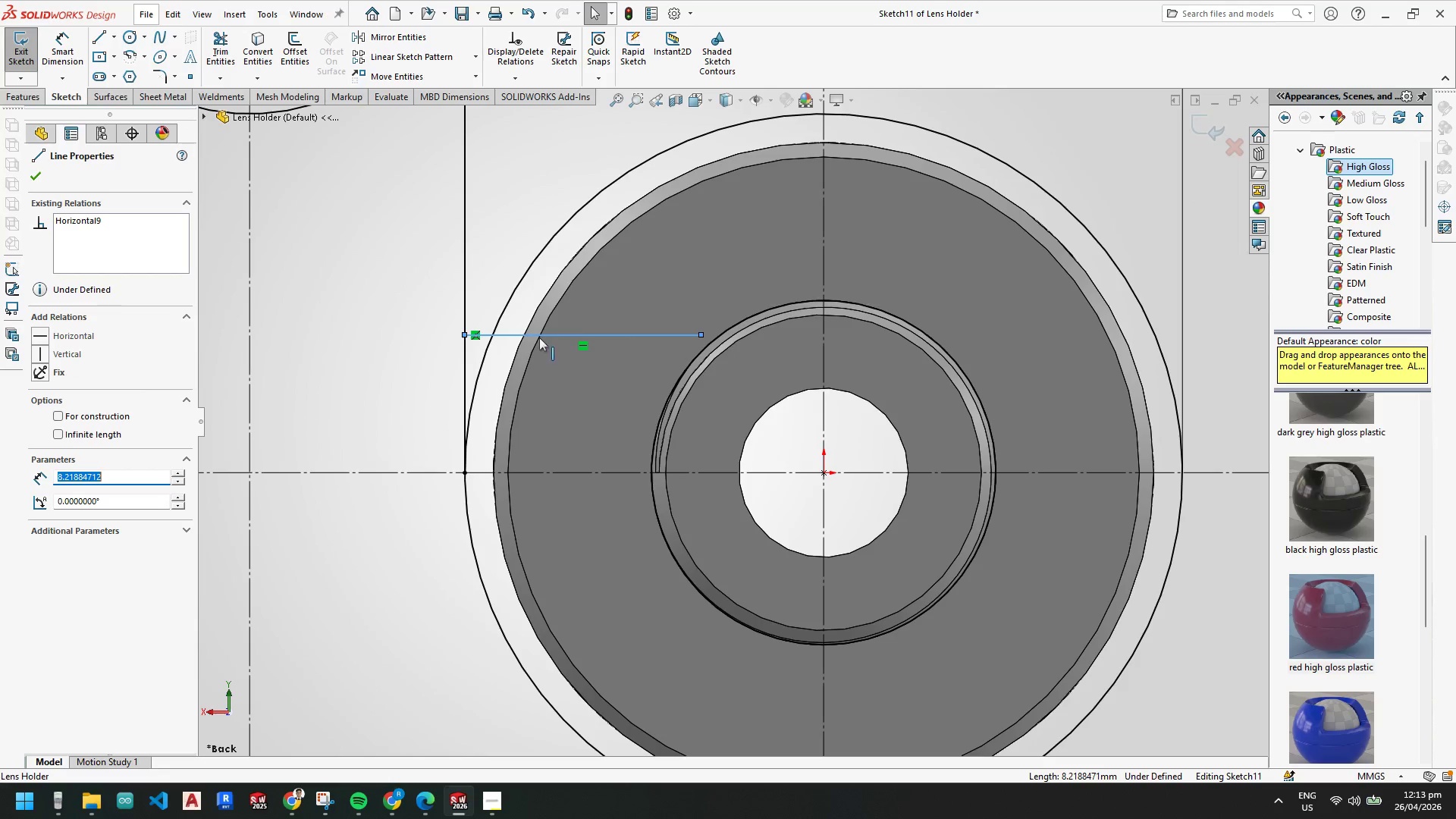 
key(Escape)
 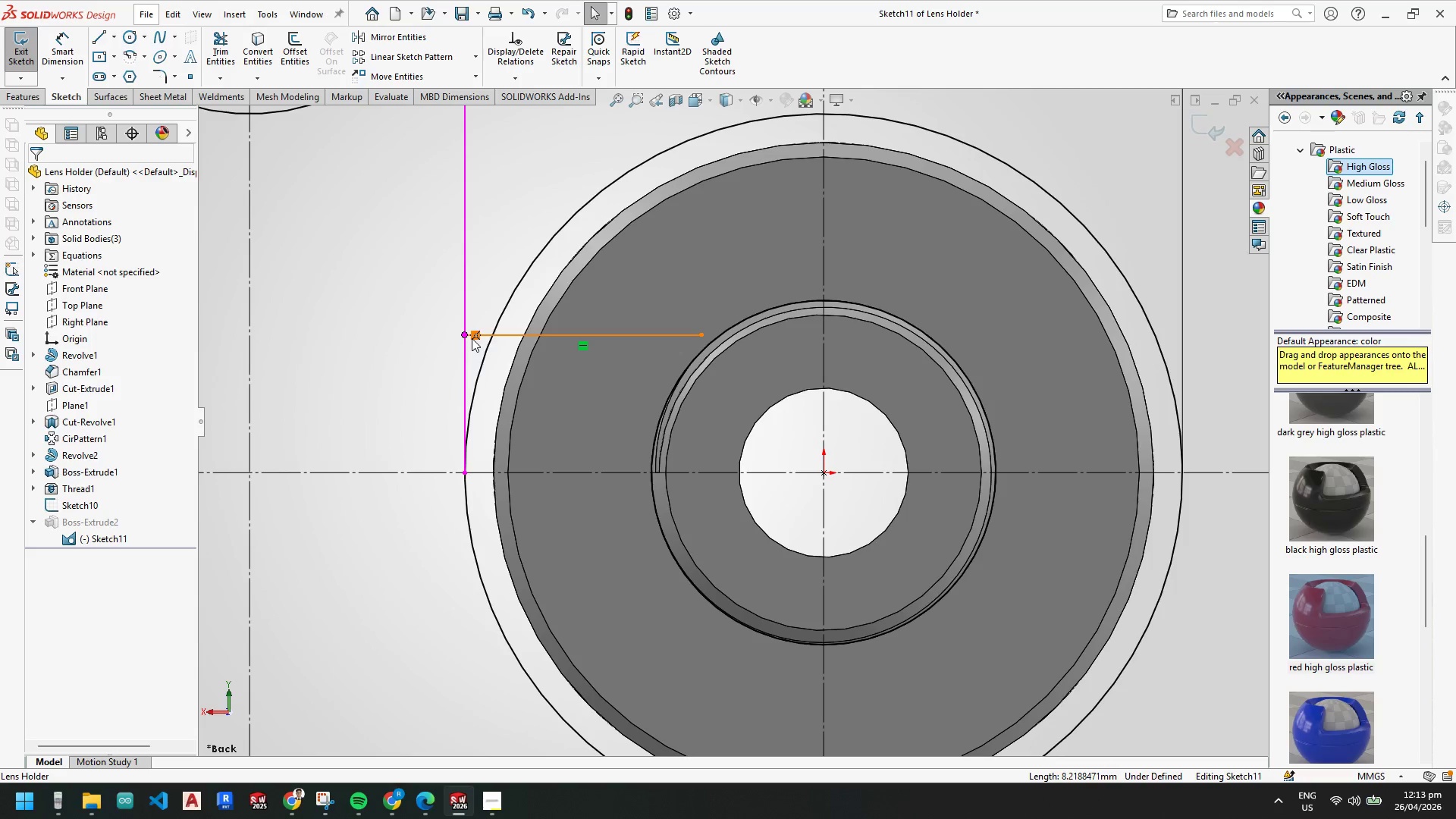 
key(Escape)
 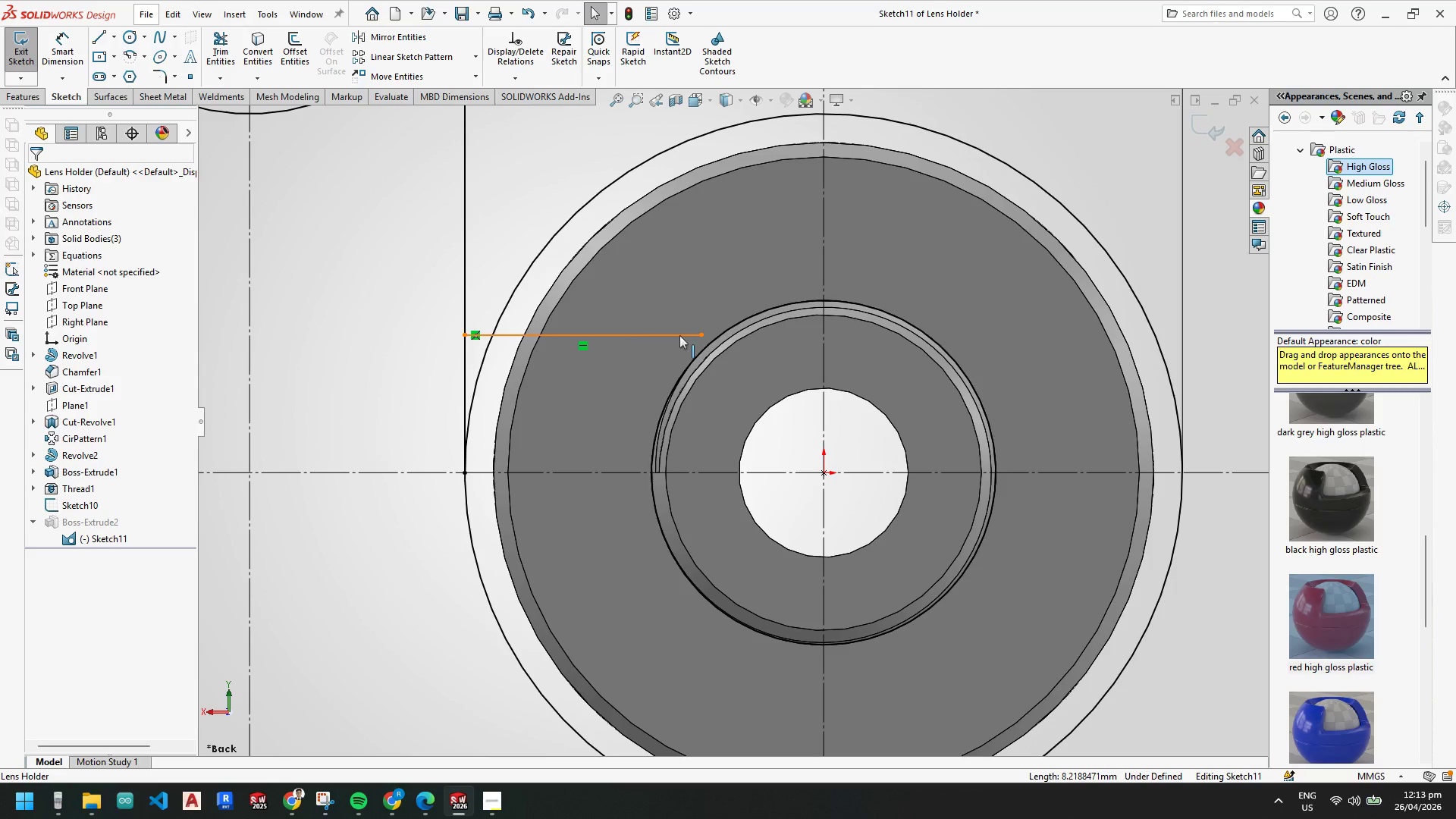 
key(Escape)
 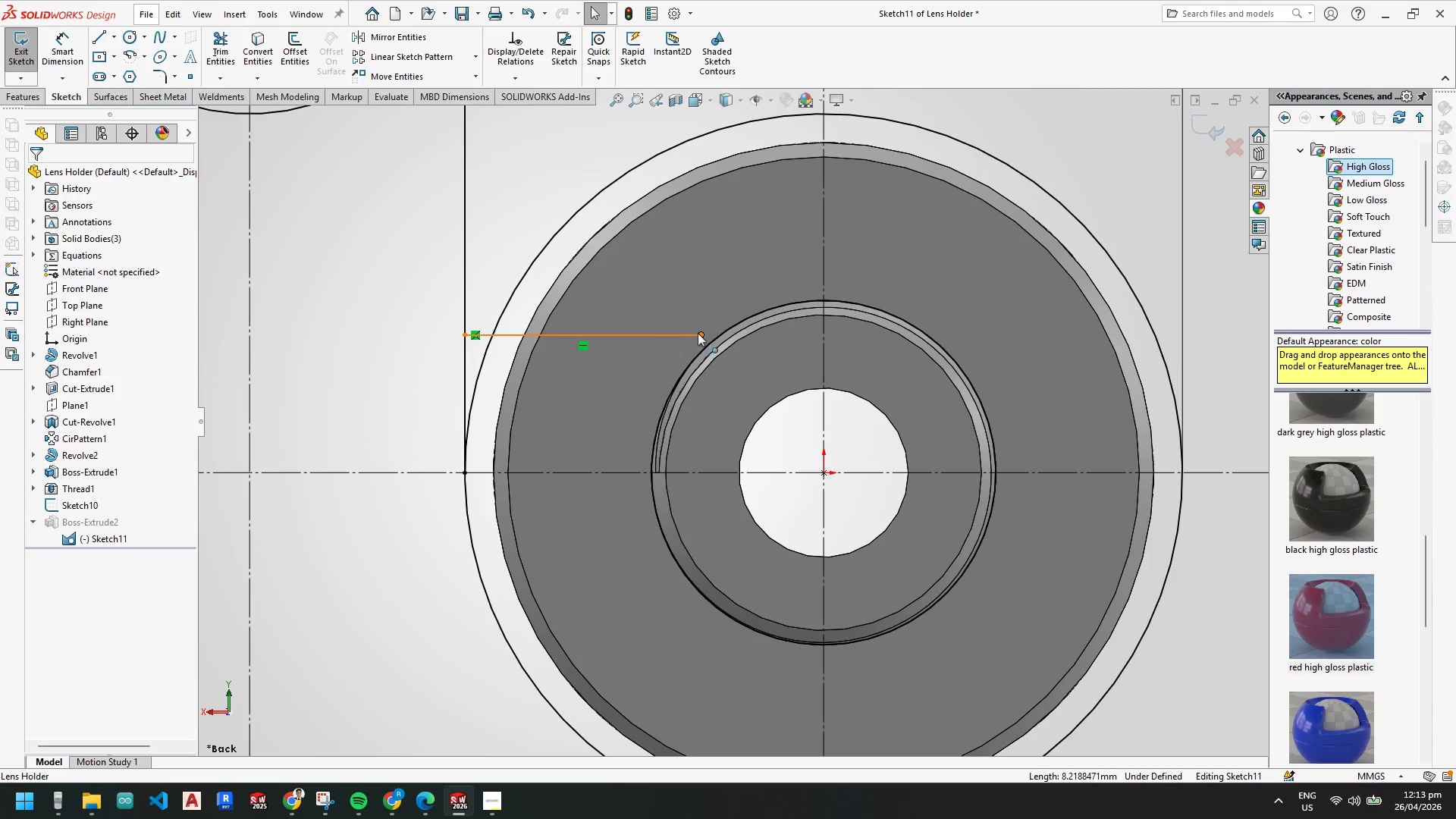 
left_click_drag(start_coordinate=[703, 334], to_coordinate=[736, 320])
 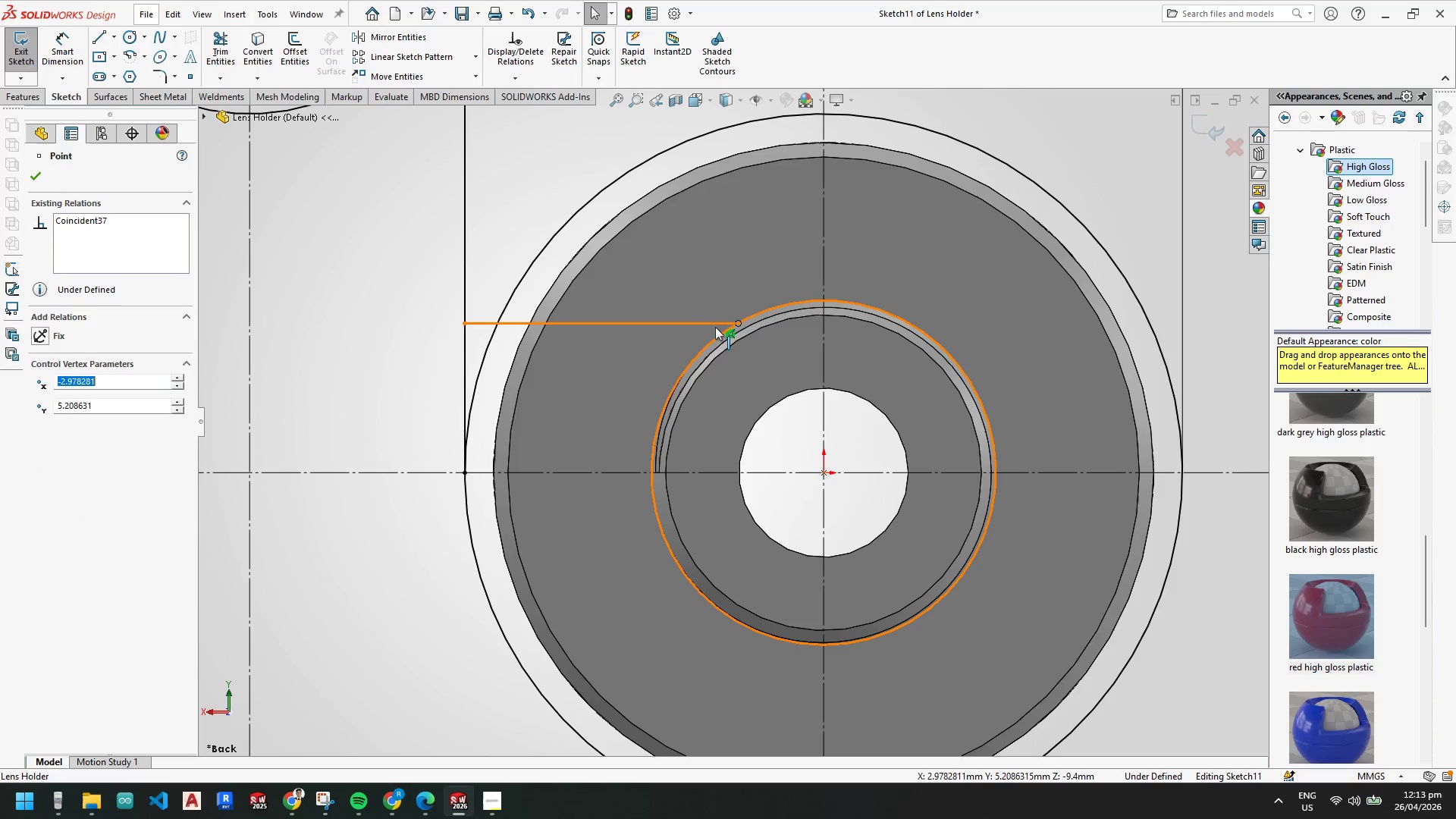 
key(Escape)
 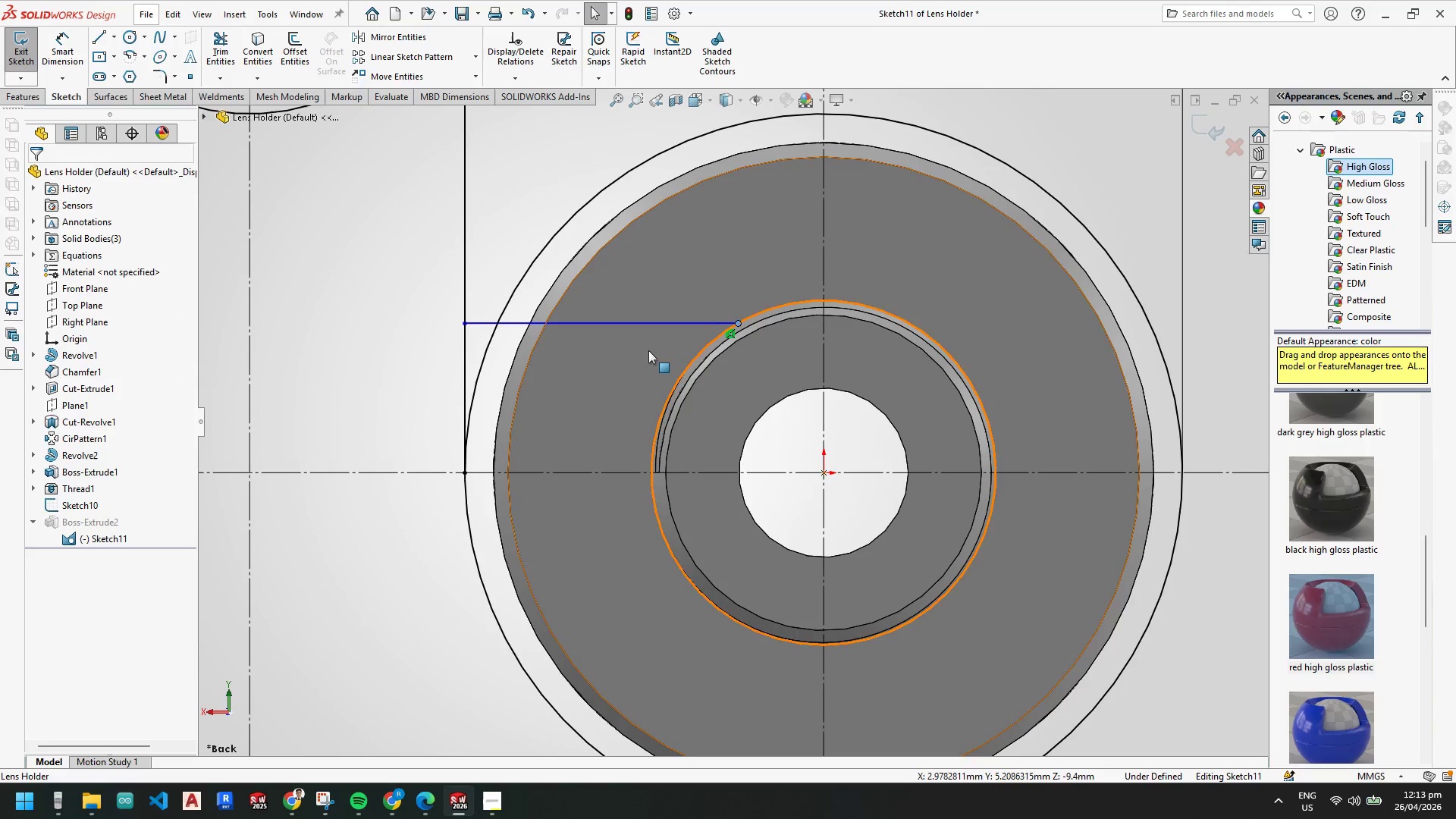 
key(Escape)
 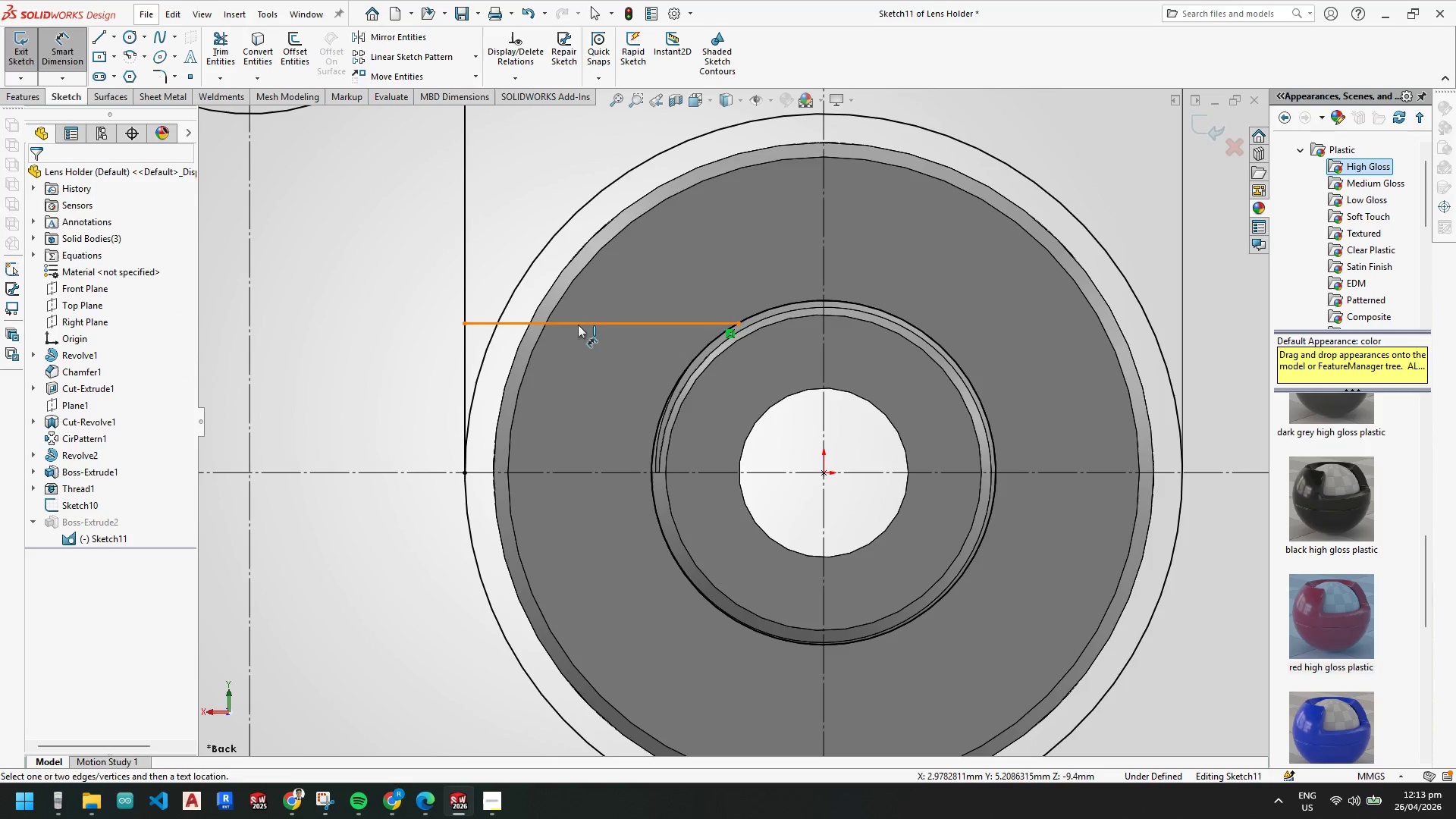 
left_click([585, 323])
 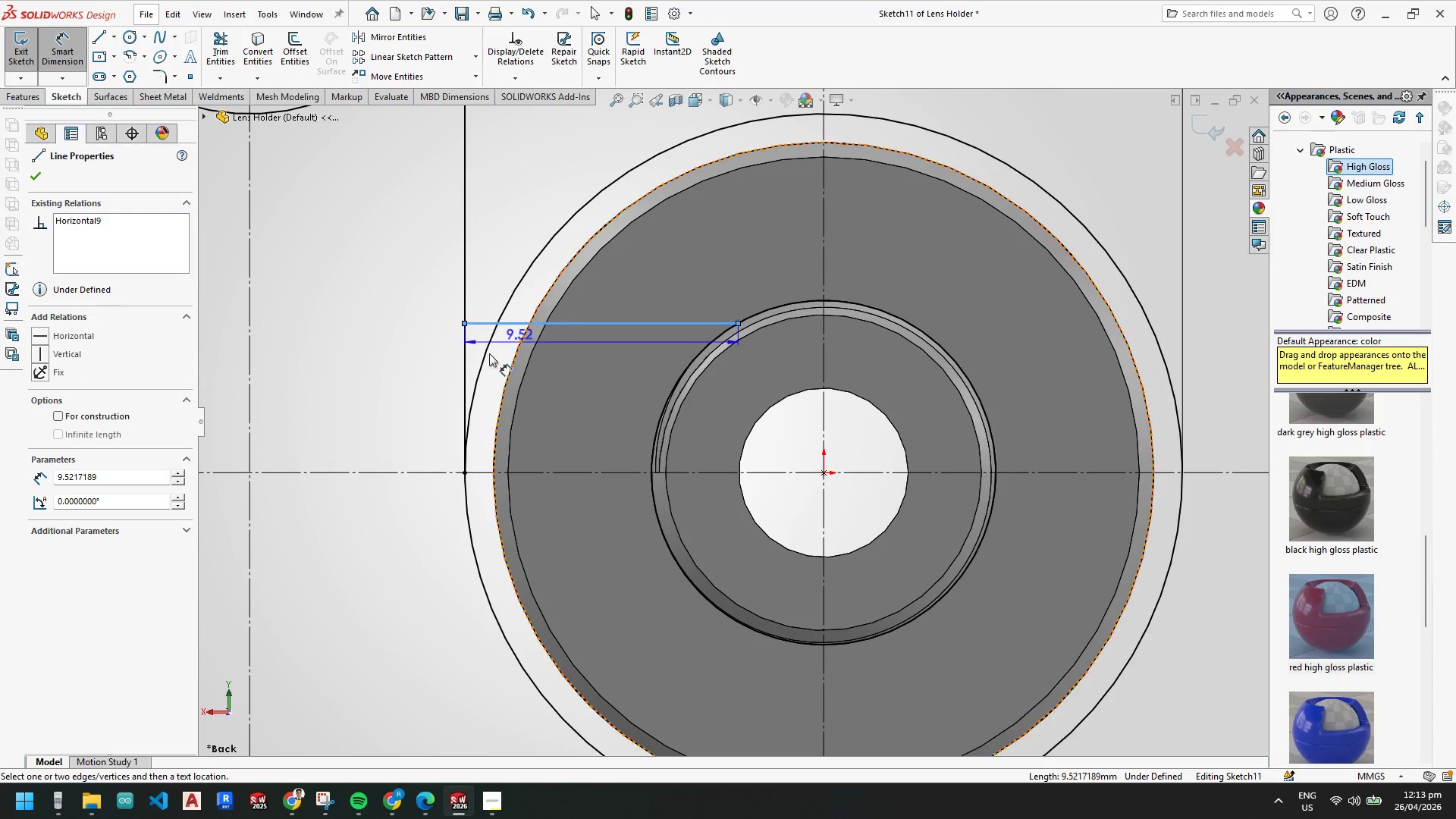 
key(Escape)
 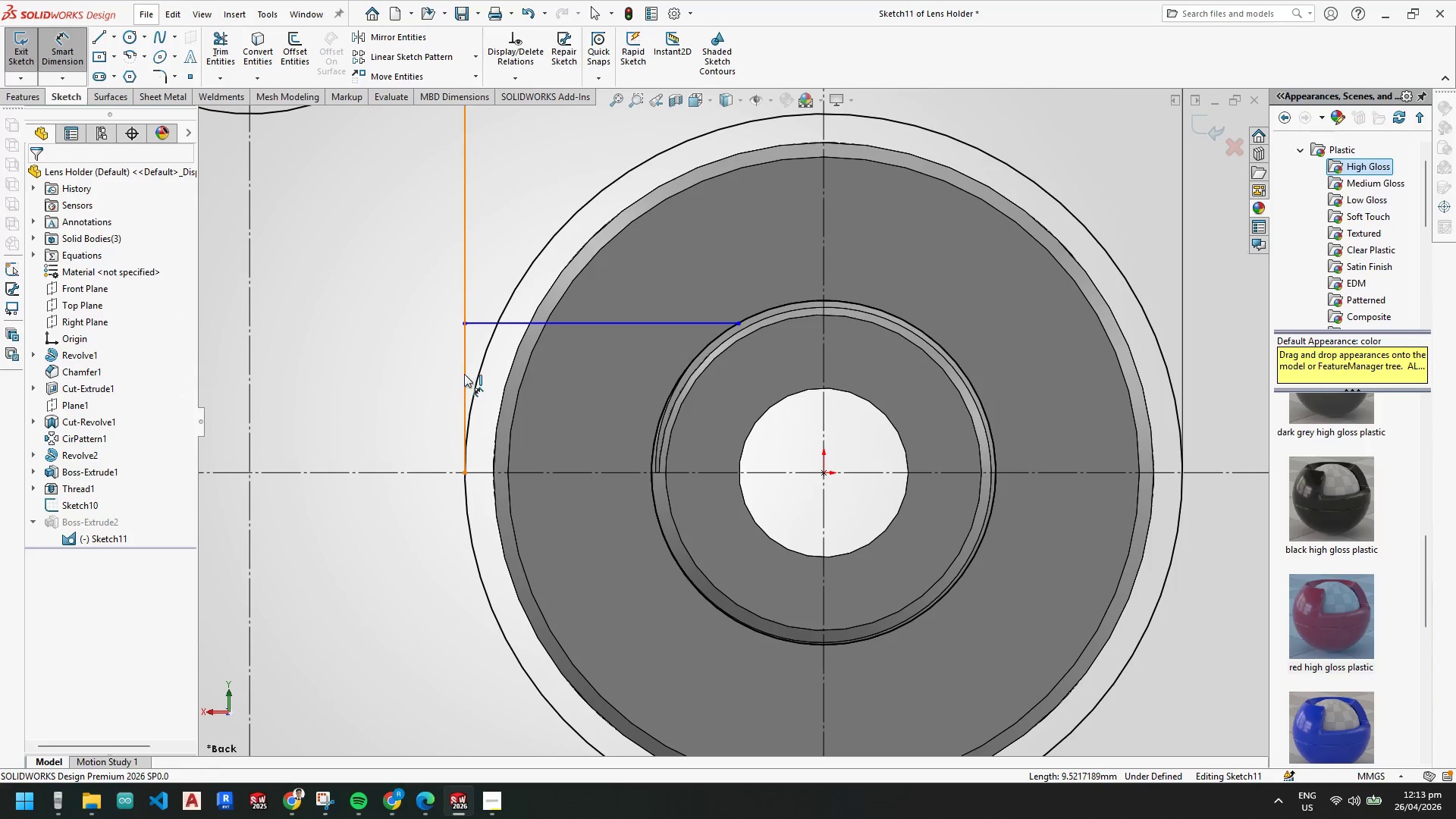 
left_click([464, 374])
 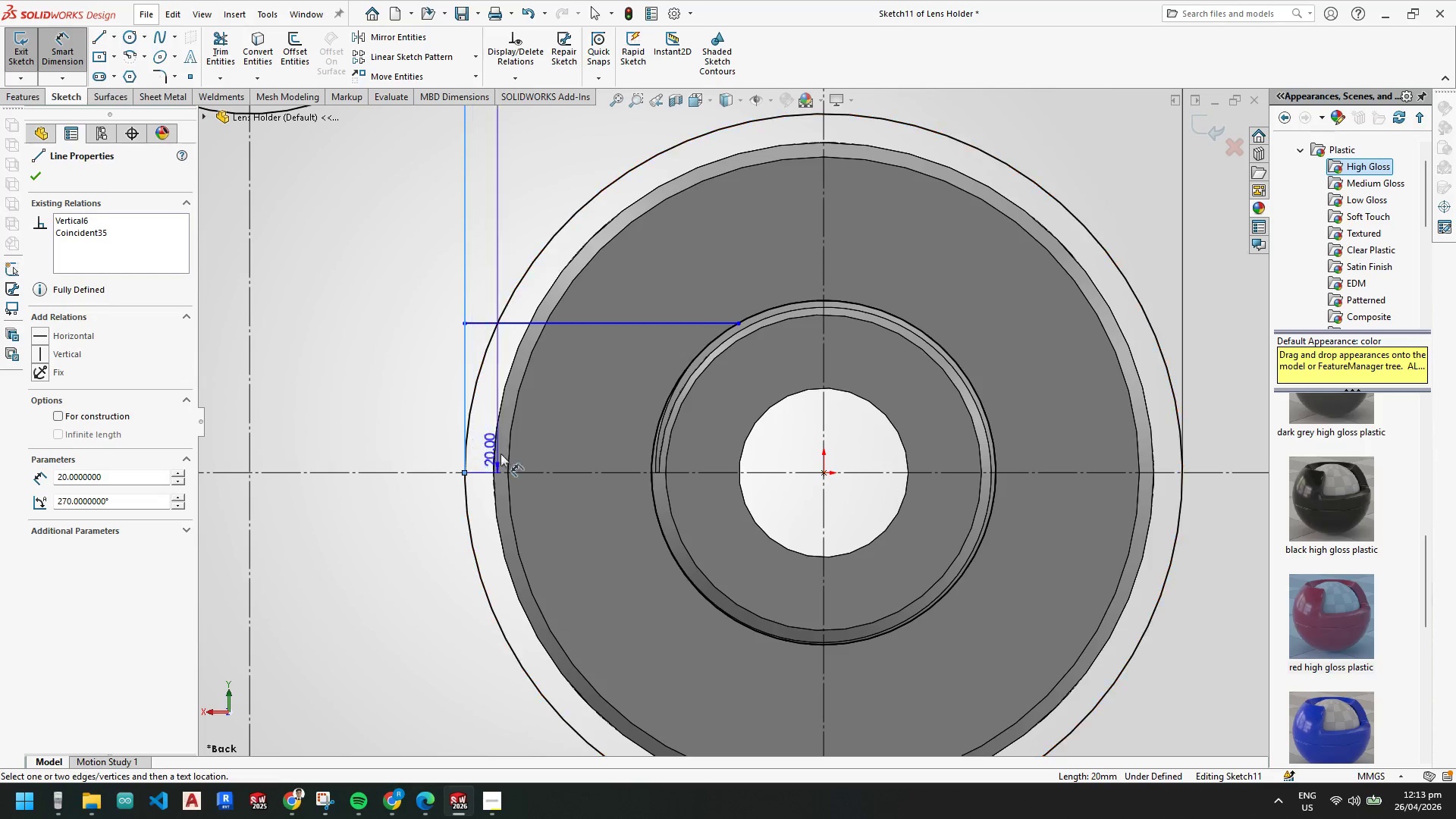 
key(Escape)
 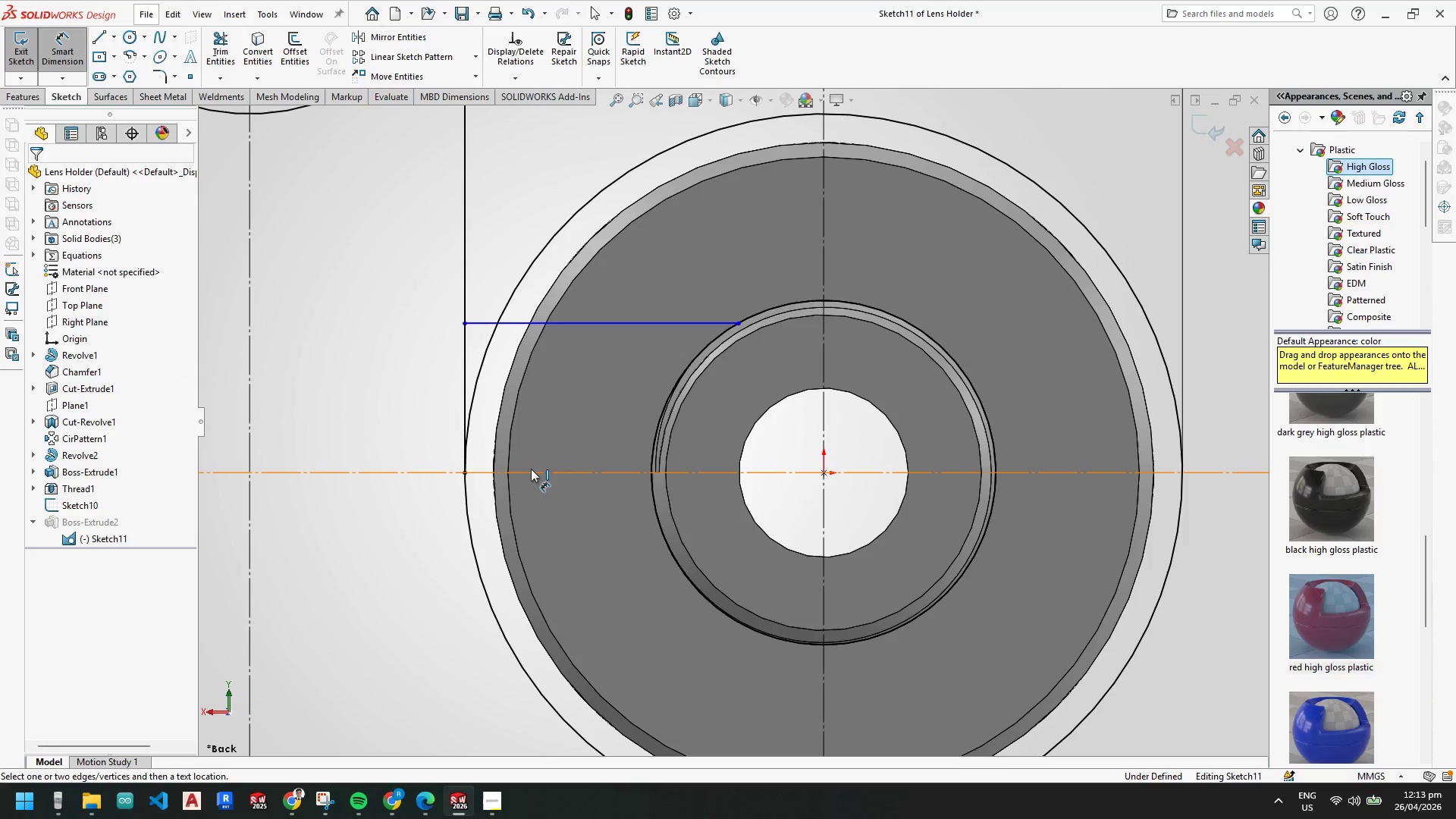 
double_click([531, 471])
 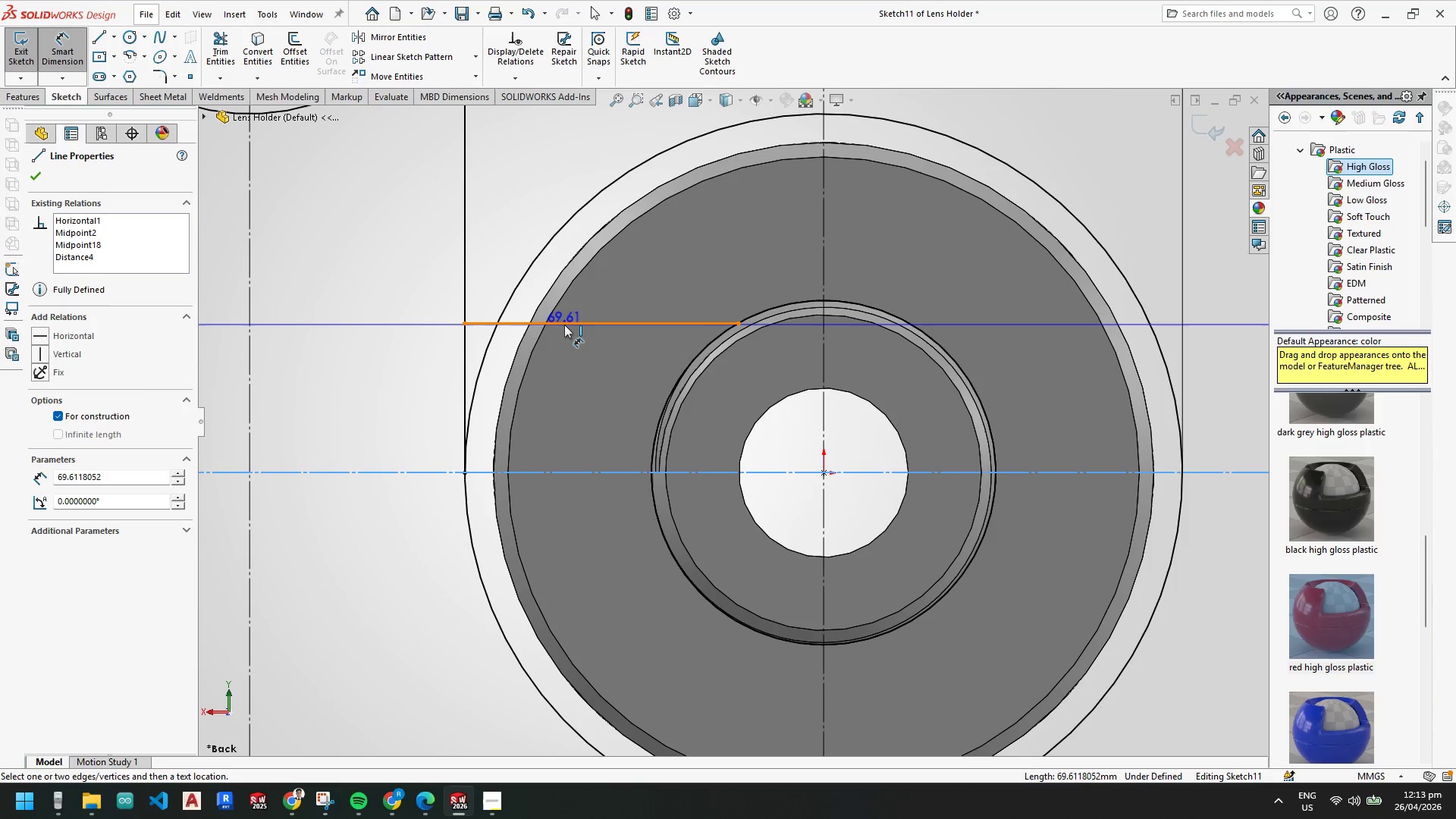 
left_click([565, 325])
 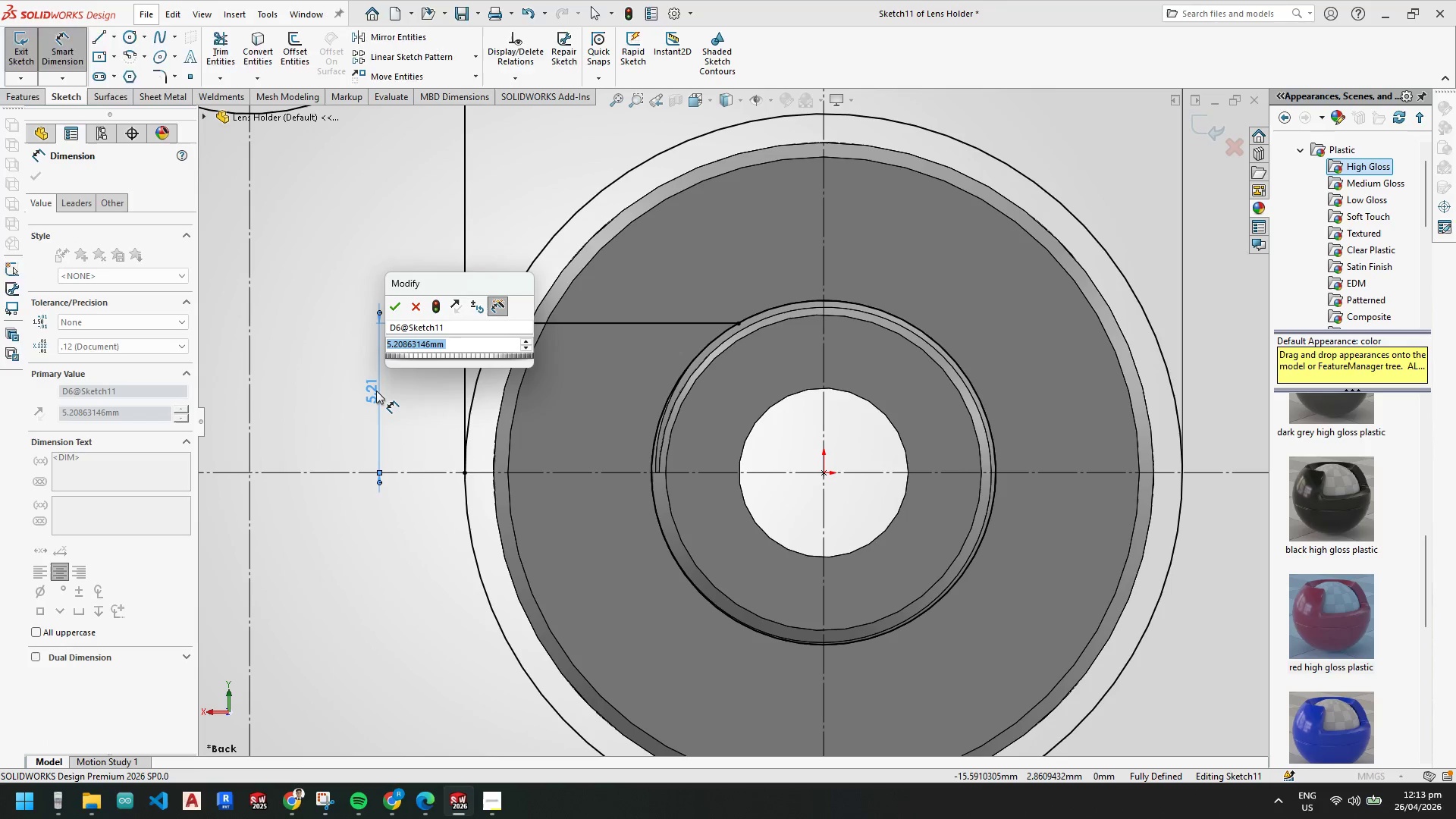 
key(Numpad5)
 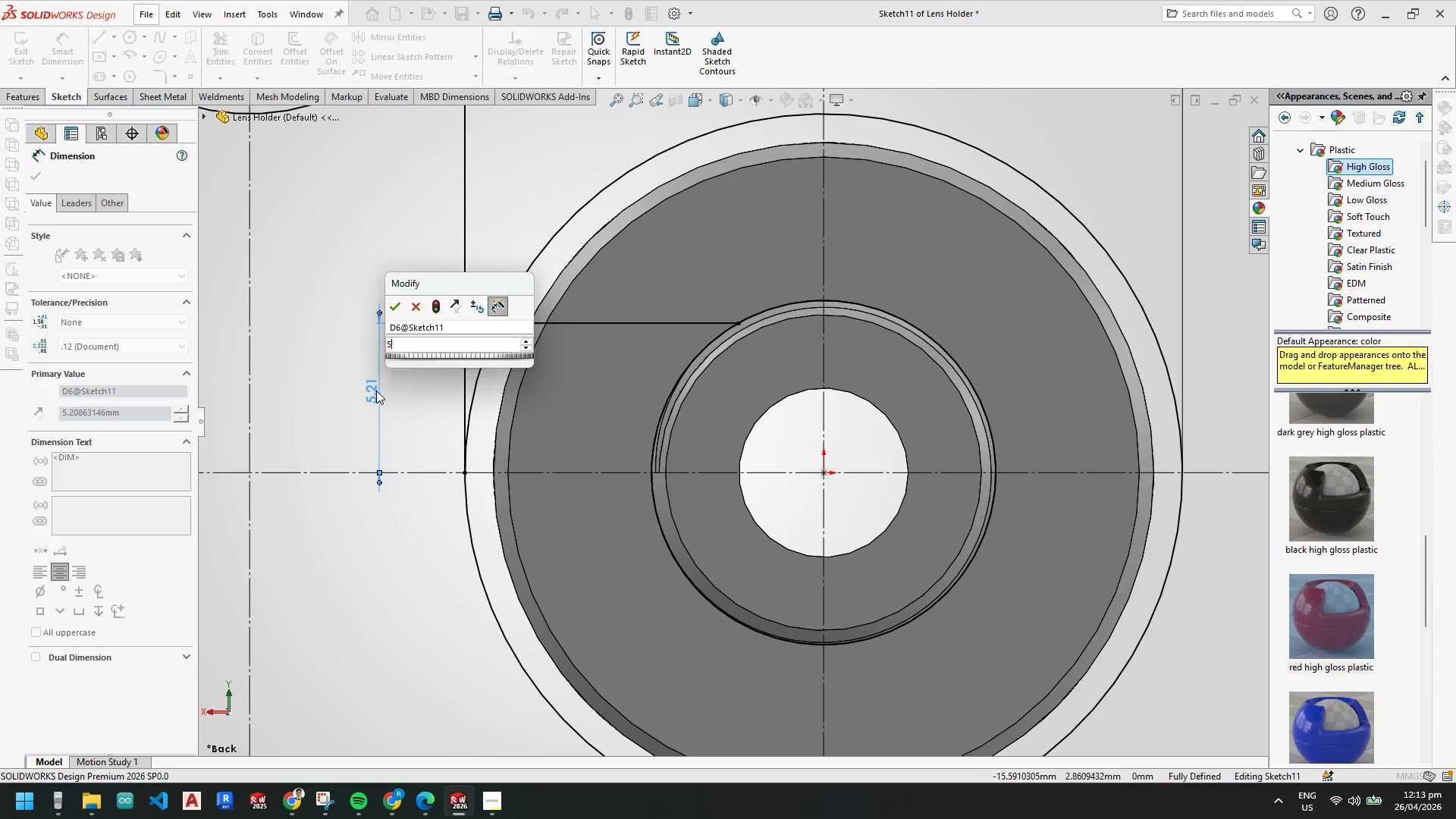 
key(NumpadEnter)
 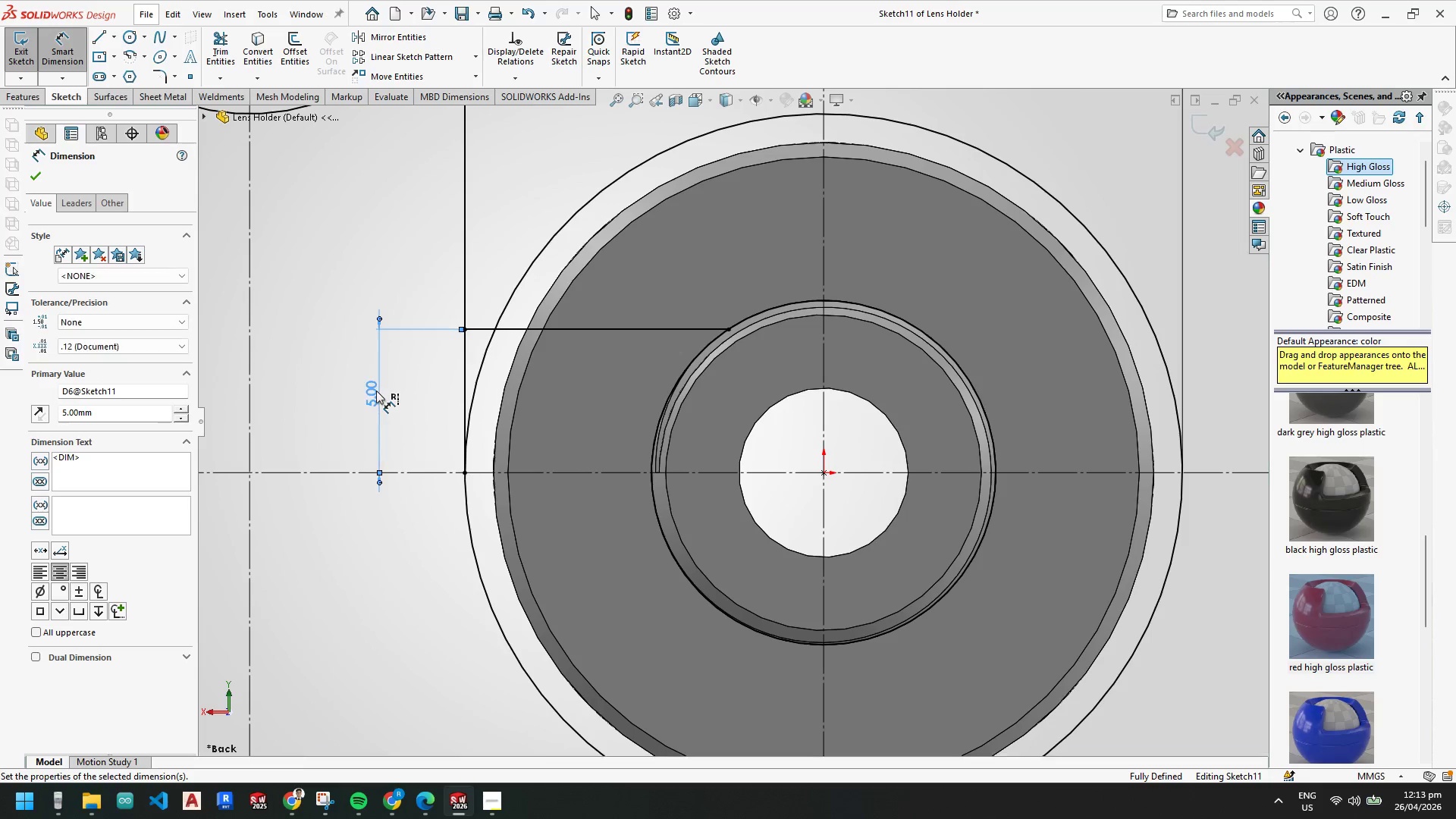 
key(Escape)
 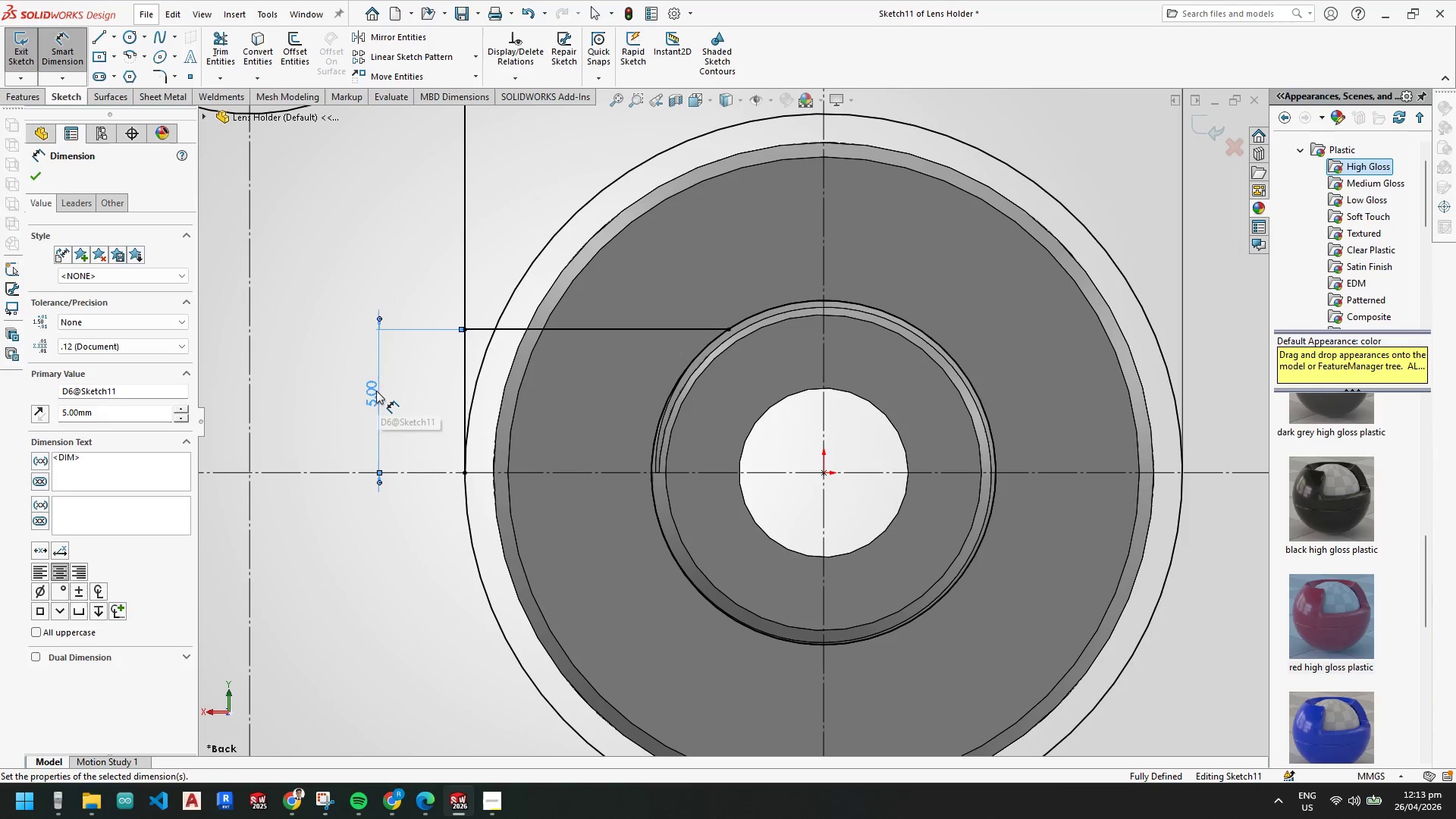 
key(Escape)
 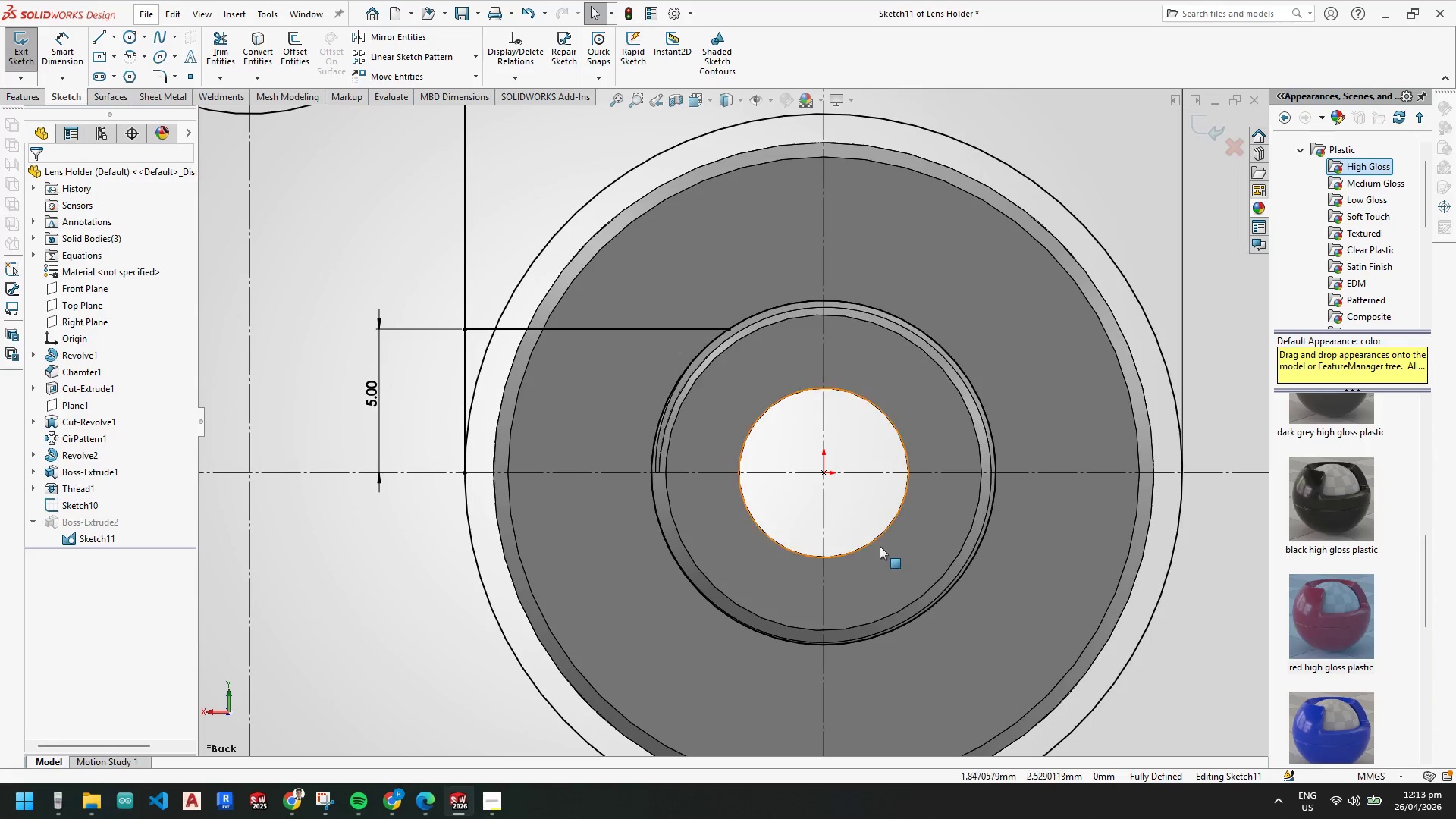 
scroll: coordinate [866, 529], scroll_direction: up, amount: 4.0
 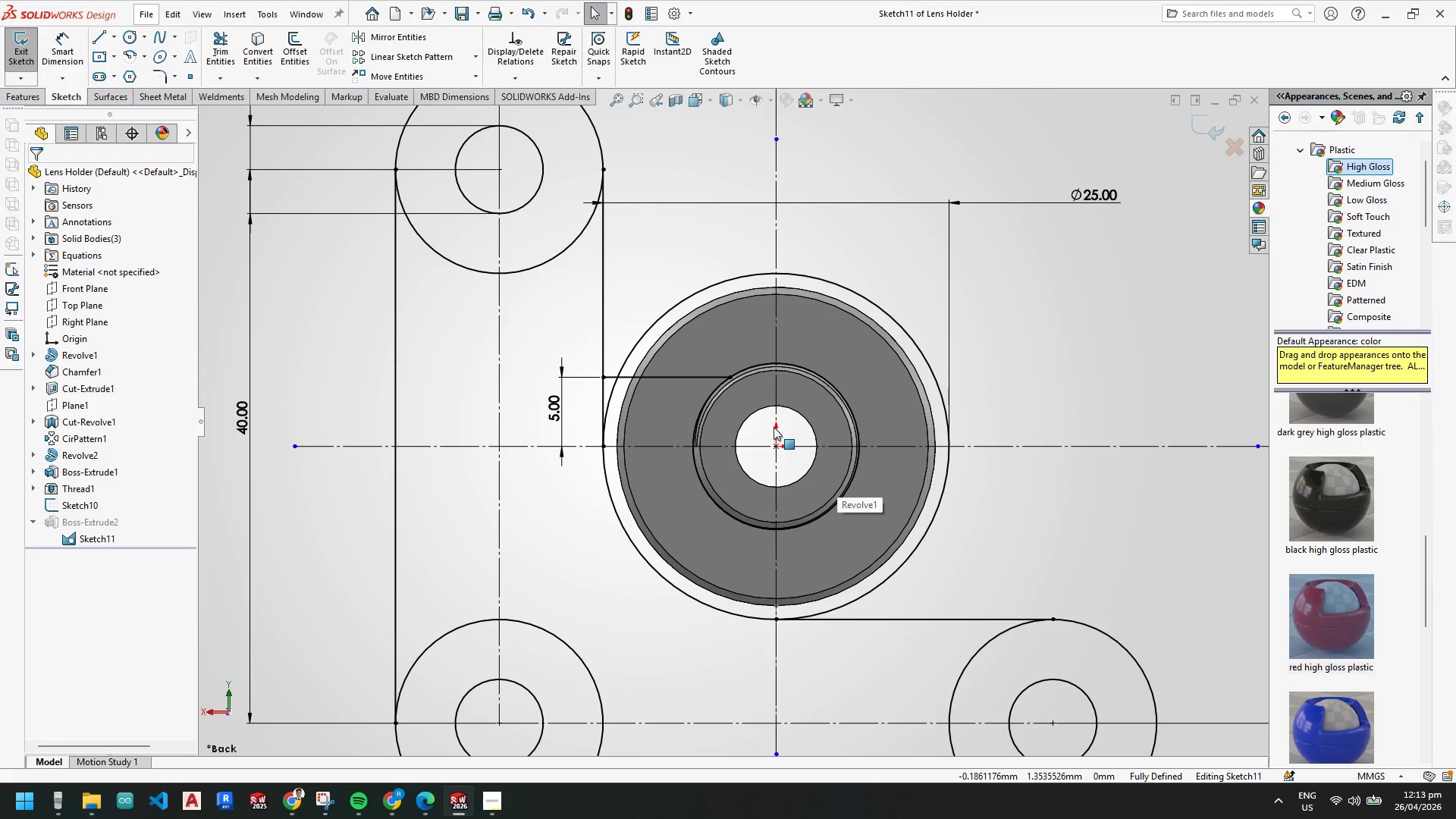 
key(Escape)
 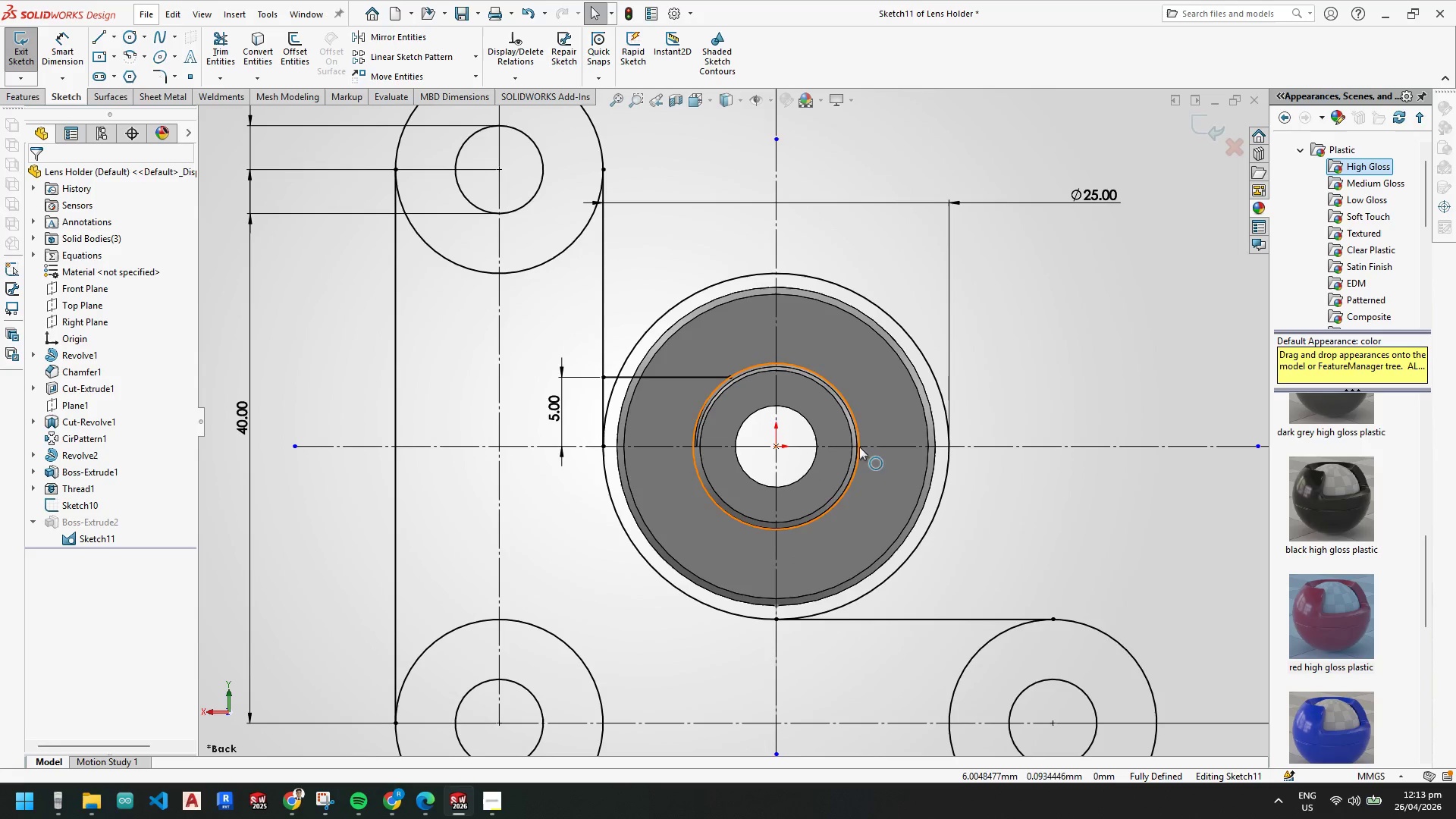 
key(Escape)
 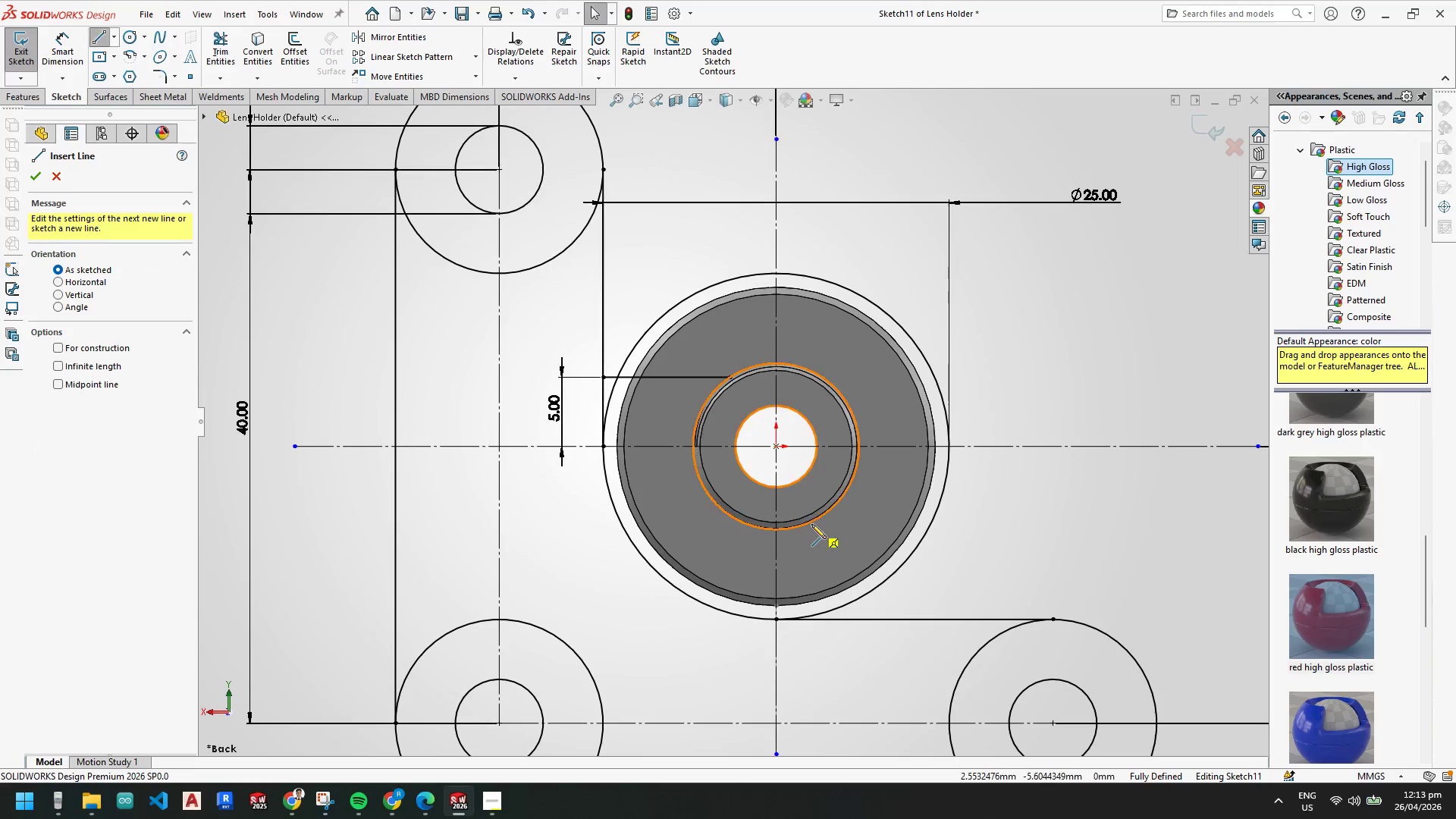 
scroll: coordinate [854, 495], scroll_direction: down, amount: 4.0
 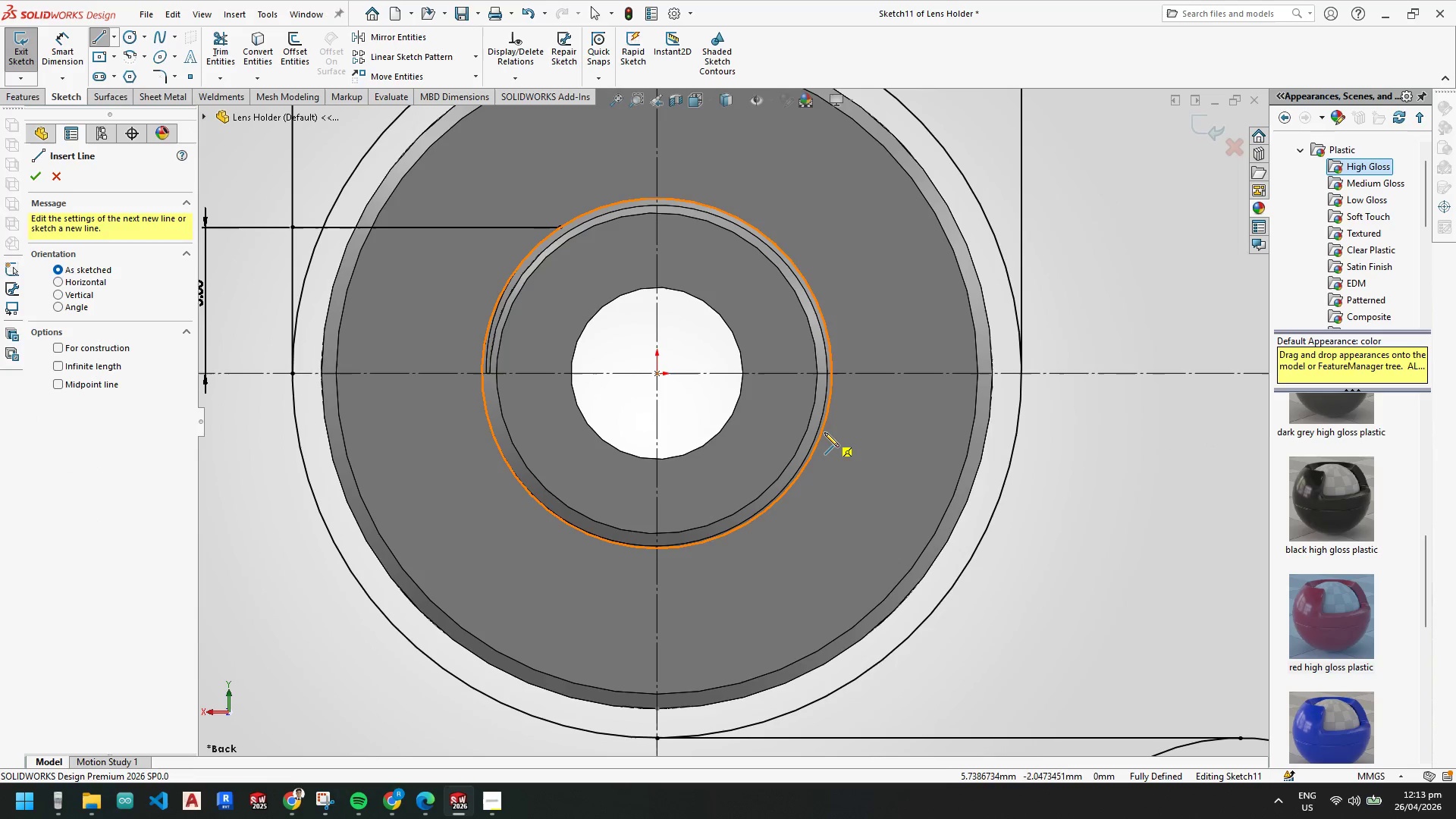 
left_click([824, 432])
 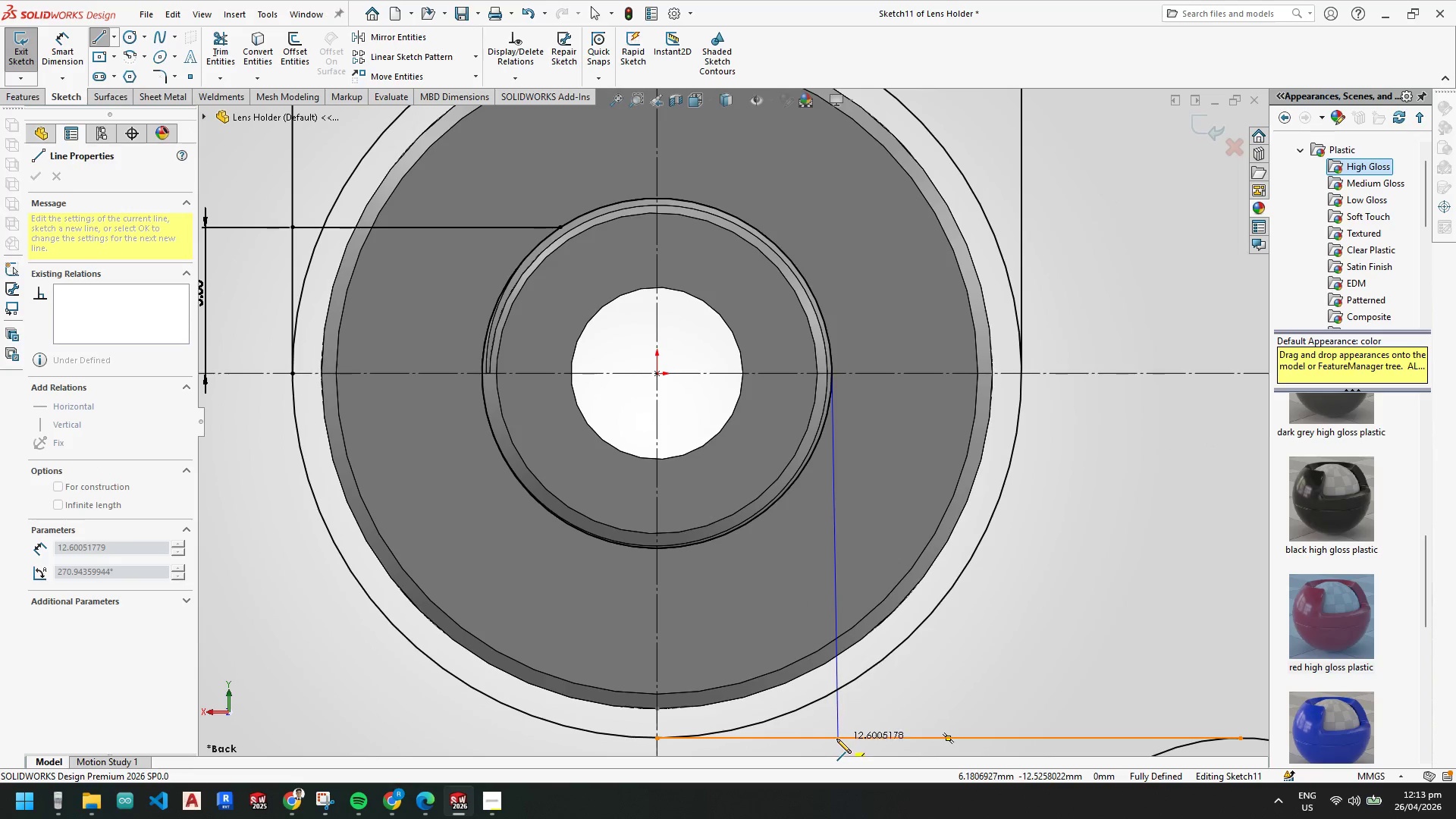 
left_click([836, 739])
 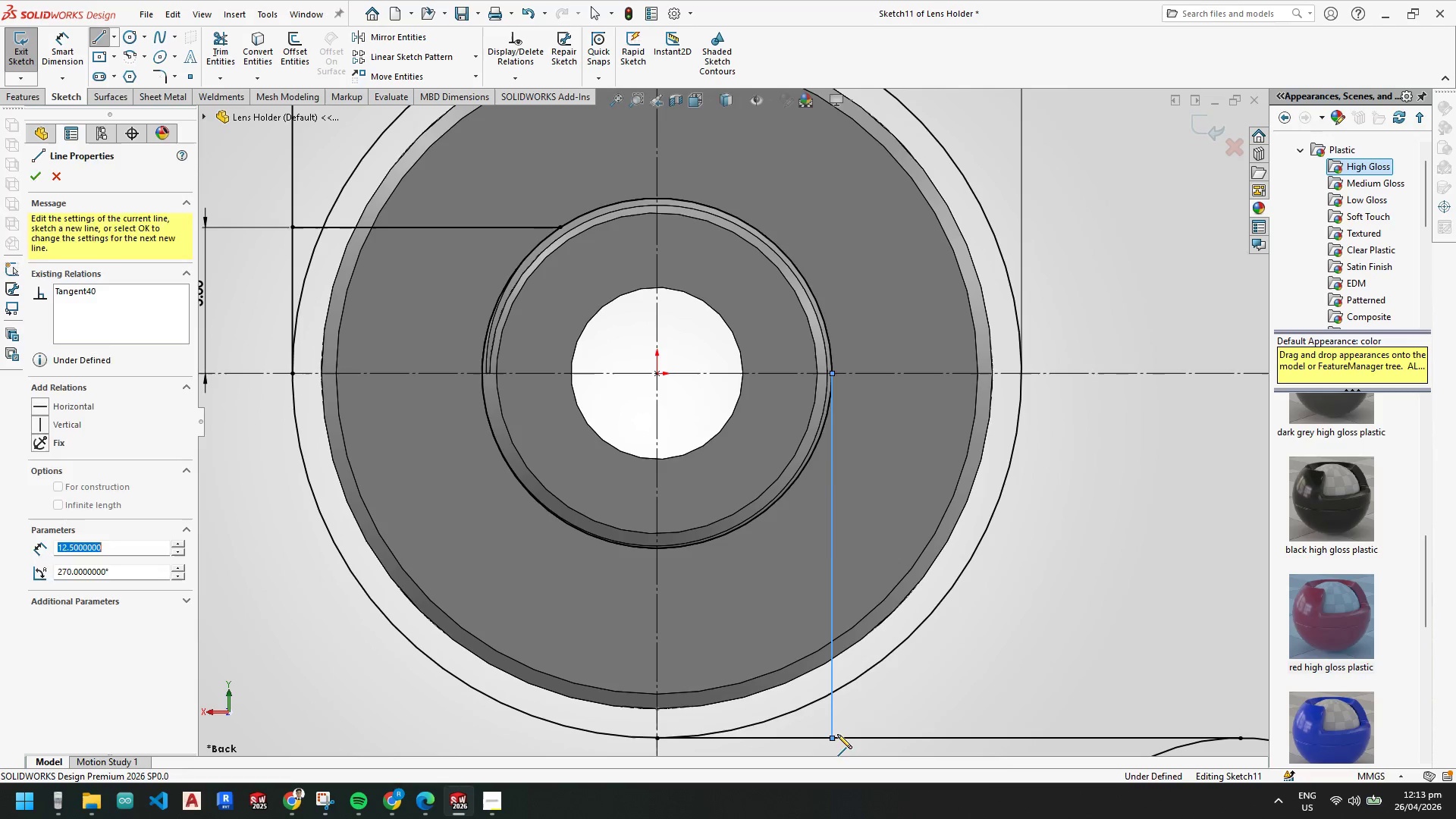 
key(Escape)
 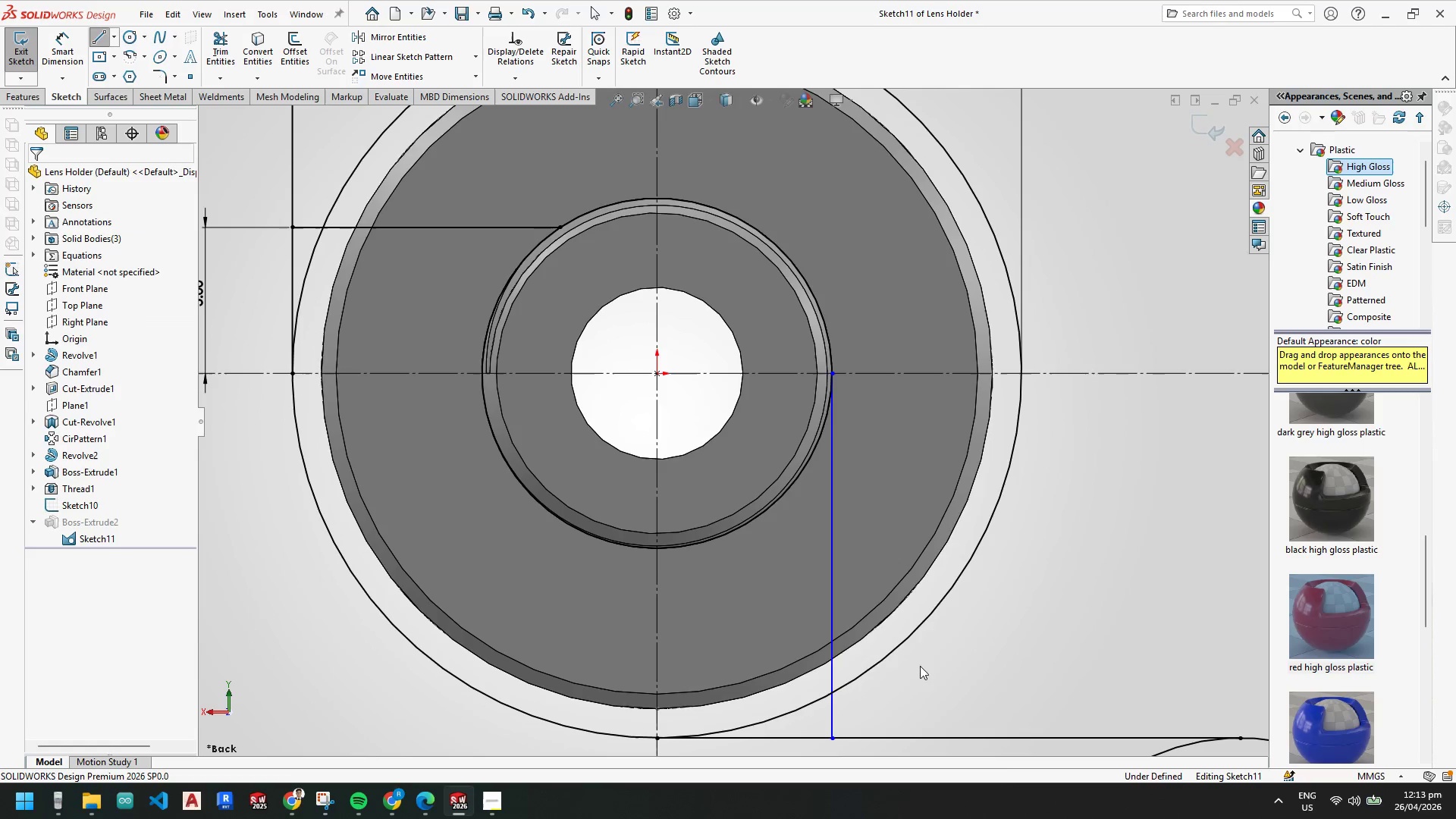 
key(Escape)
 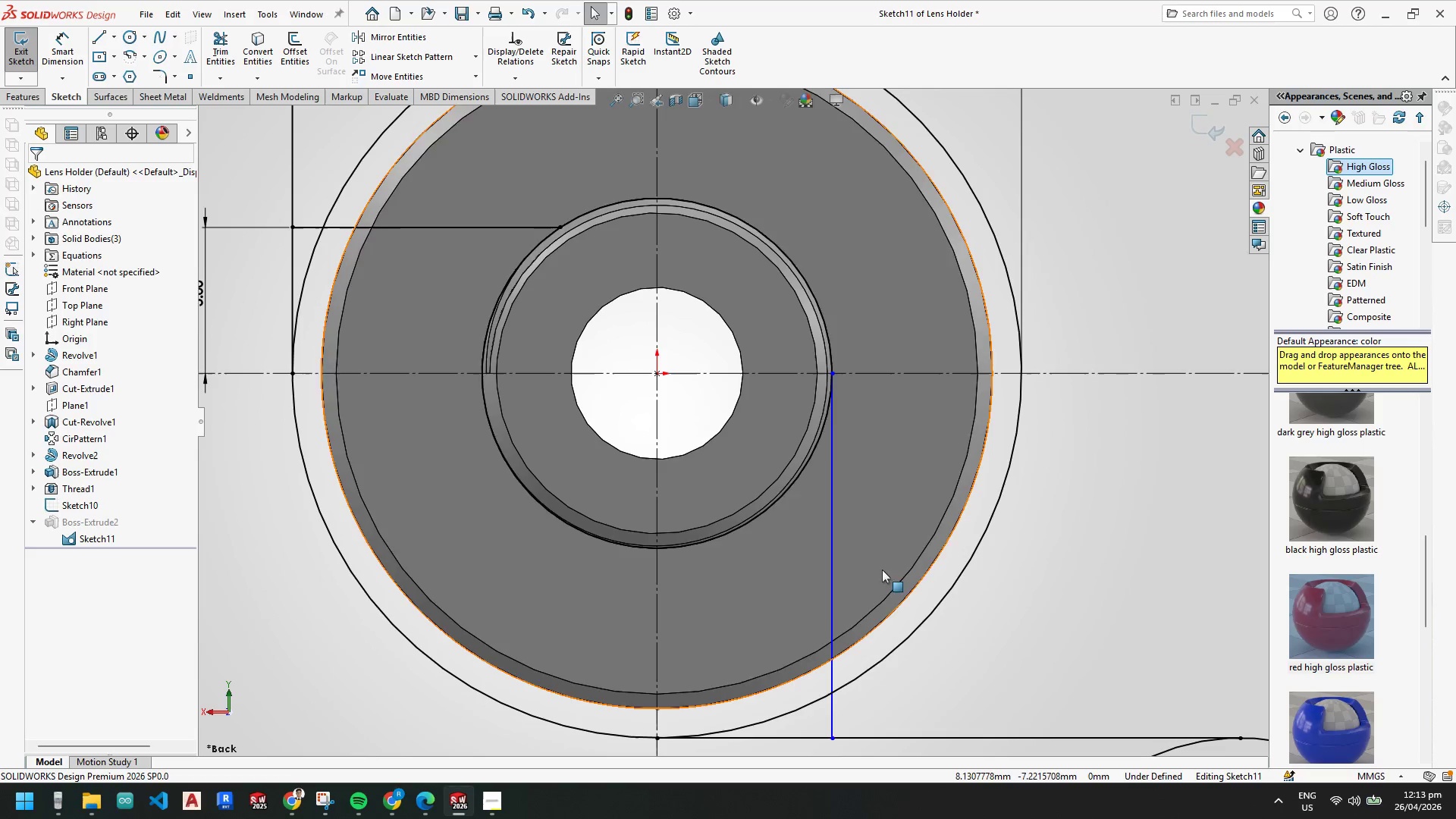 
key(Escape)
 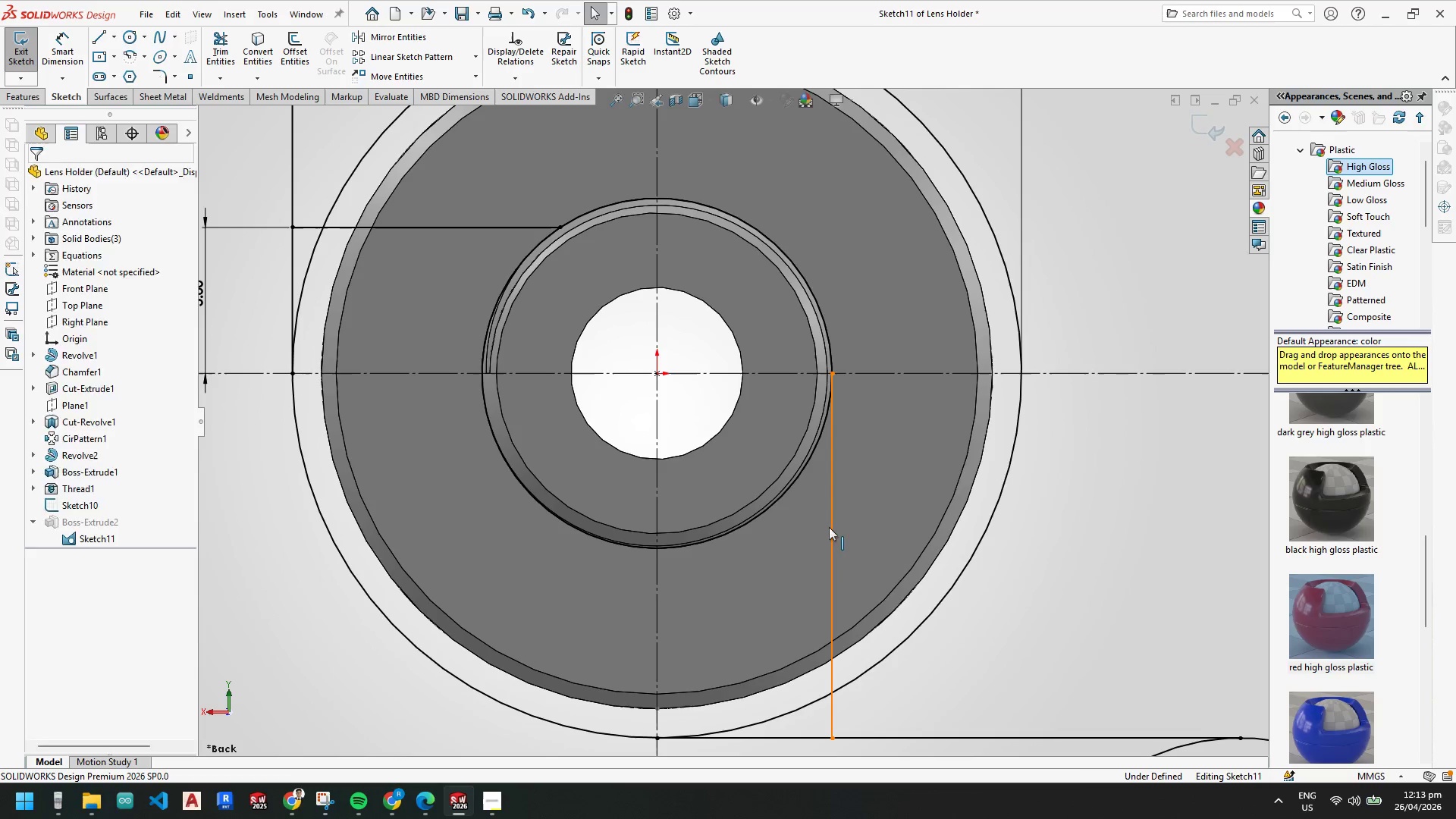 
hold_key(key=ControlLeft, duration=0.97)
left_click([389, 227])
 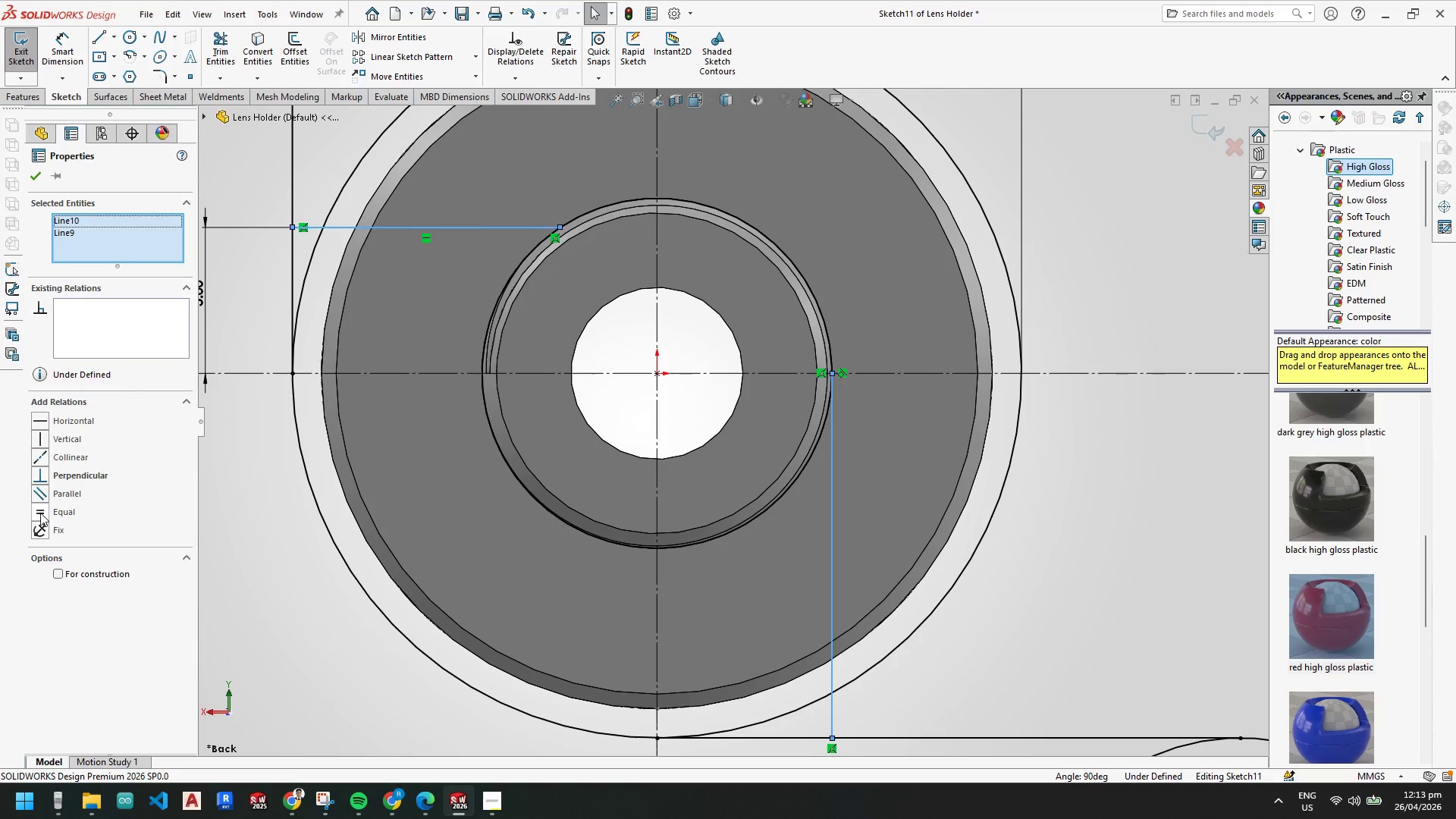 
left_click([37, 513])
 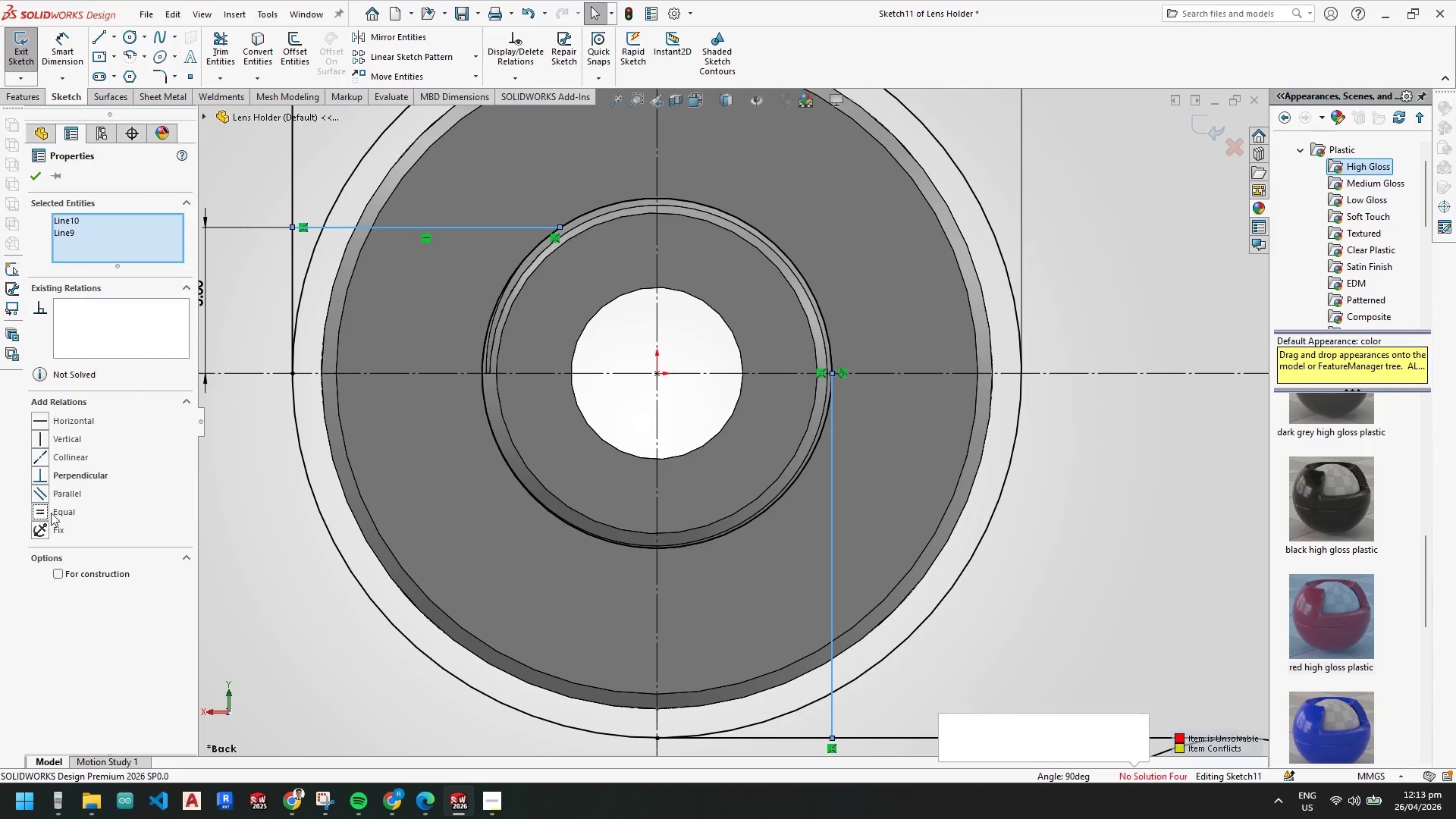 
key(Escape)
 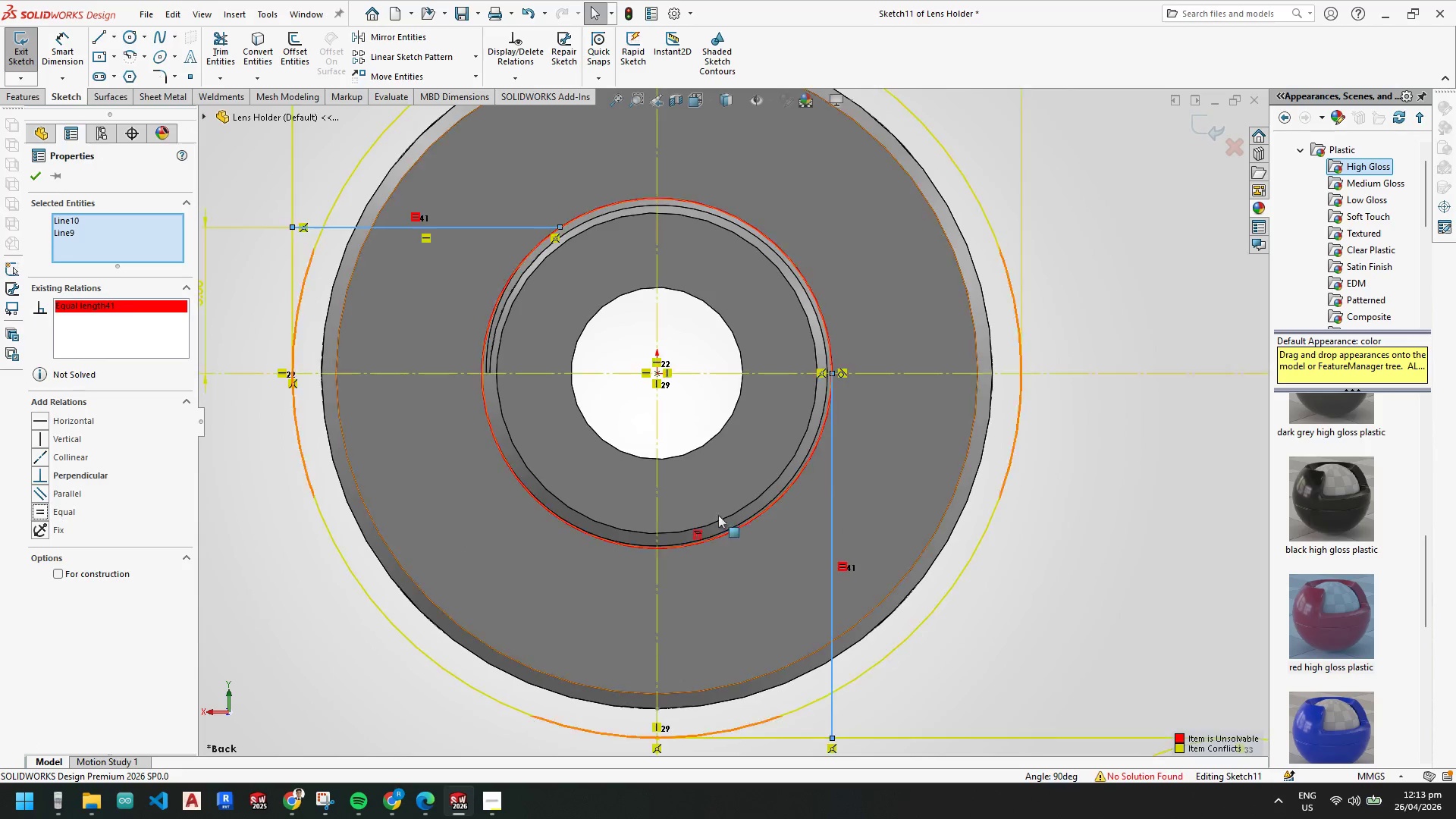 
key(Escape)
 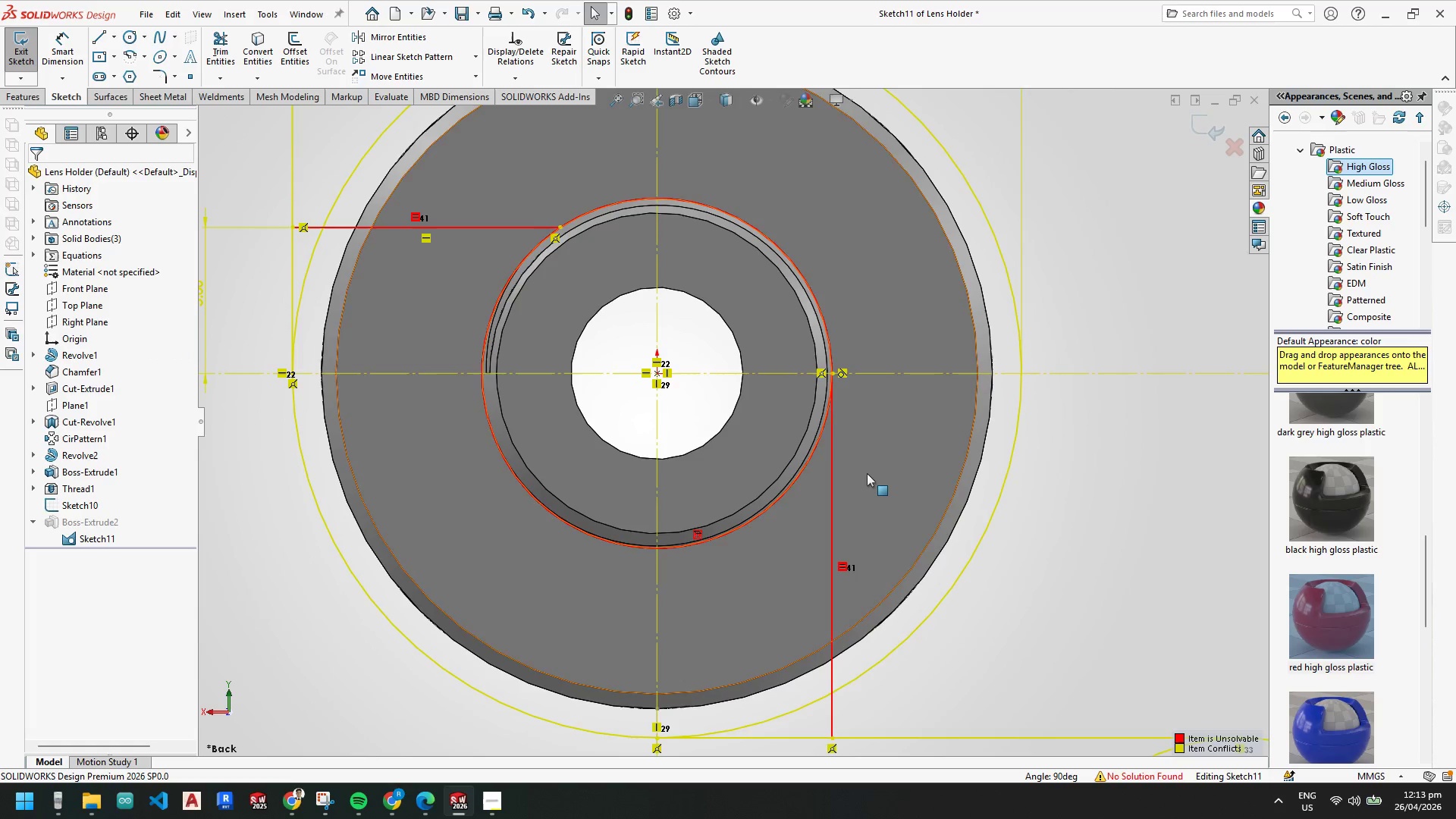 
key(Escape)
 